 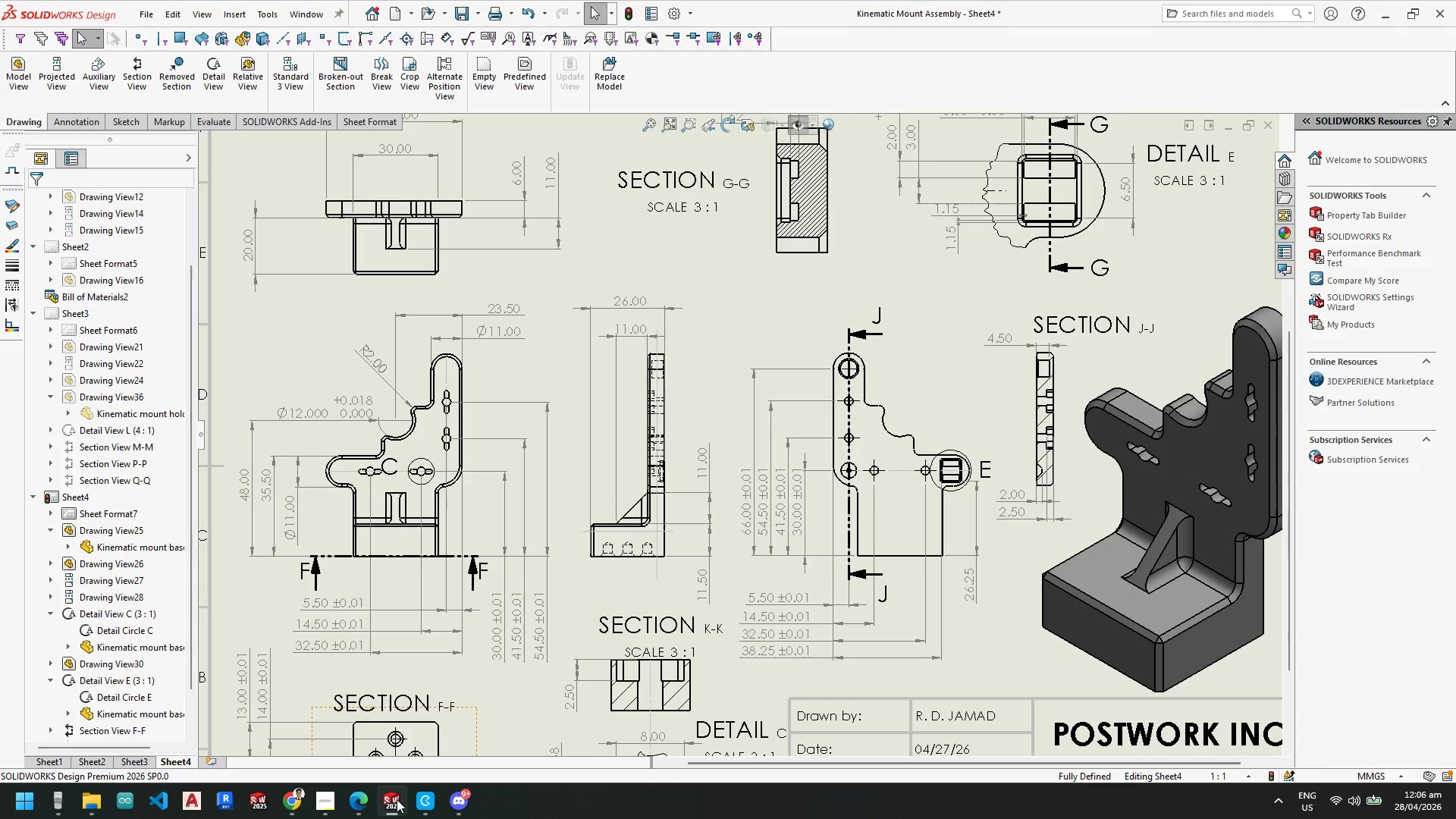 
scroll: coordinate [784, 300], scroll_direction: up, amount: 2.0
 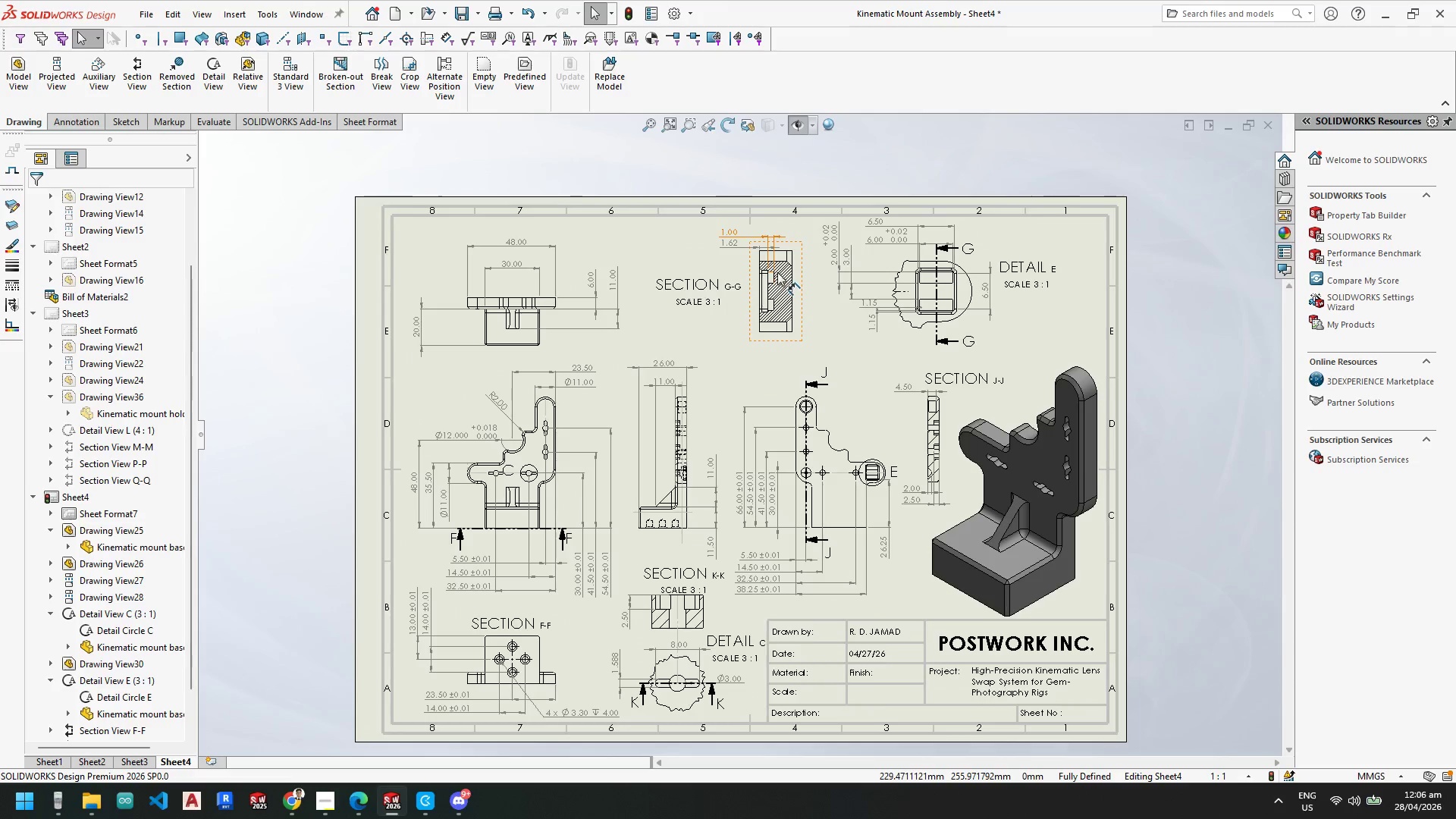 
scroll: coordinate [787, 265], scroll_direction: down, amount: 6.0
 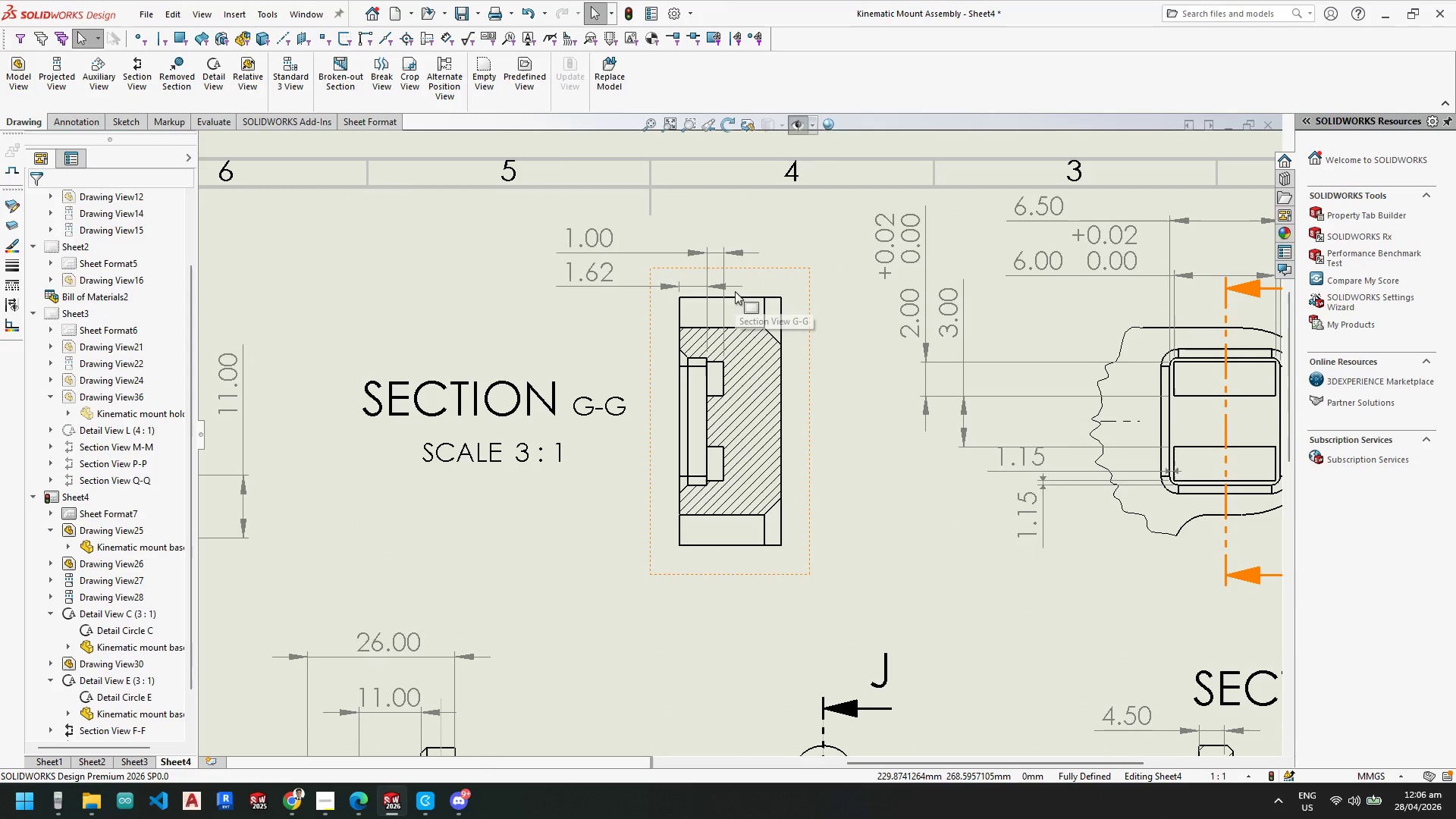 
scroll: coordinate [750, 348], scroll_direction: up, amount: 1.0
 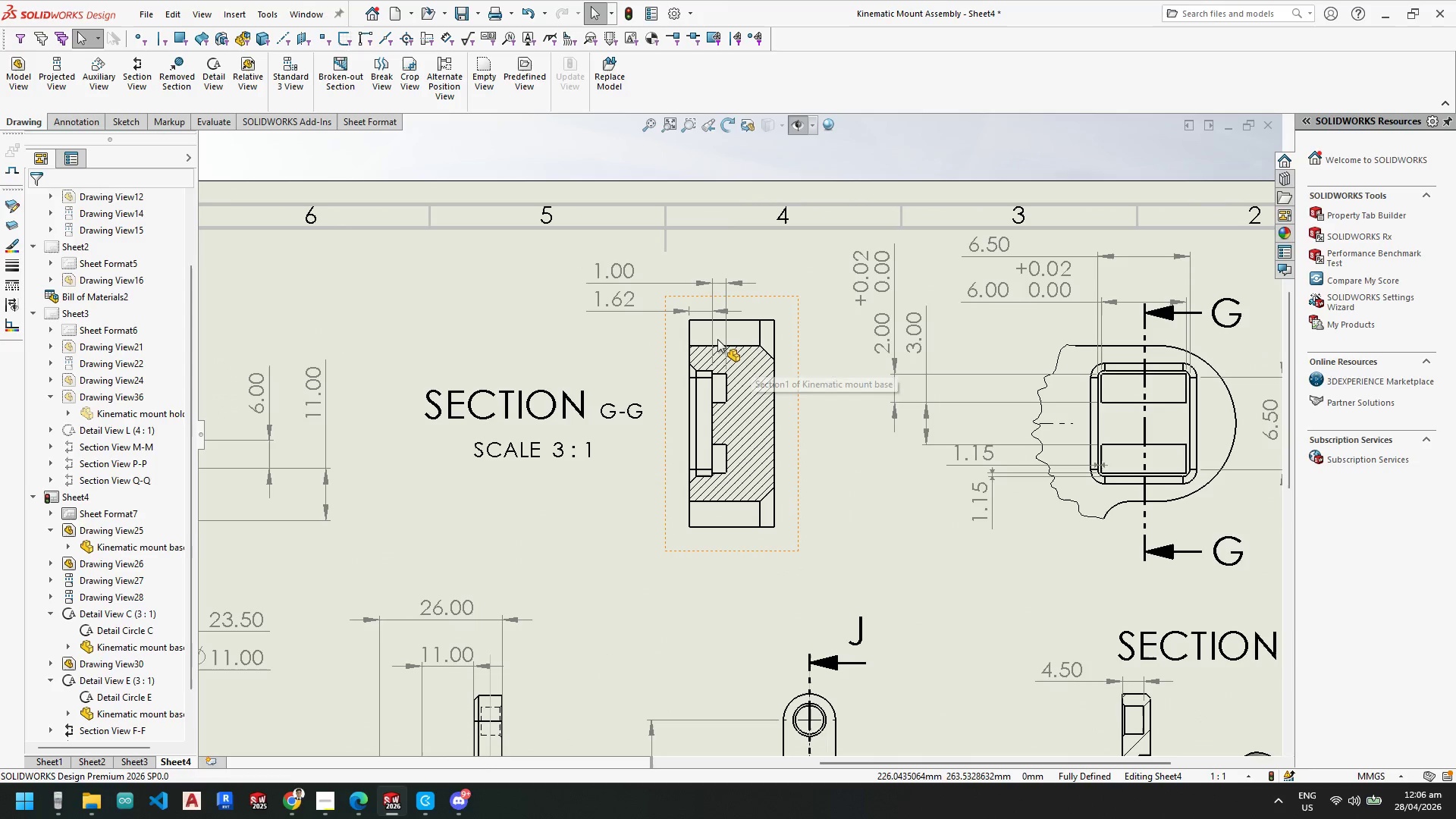 
wait(5.22)
 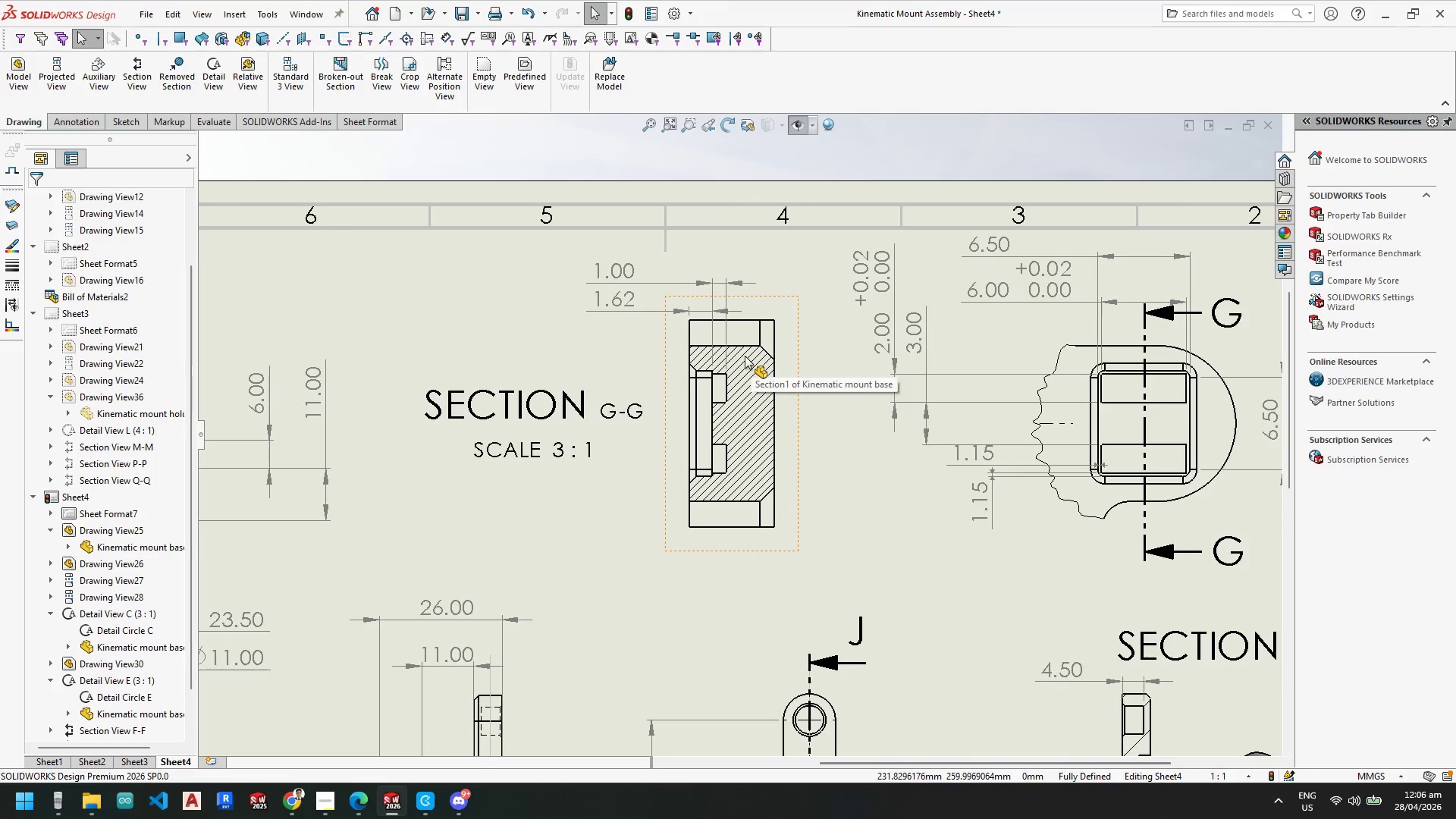 
scroll: coordinate [1000, 399], scroll_direction: down, amount: 7.0
 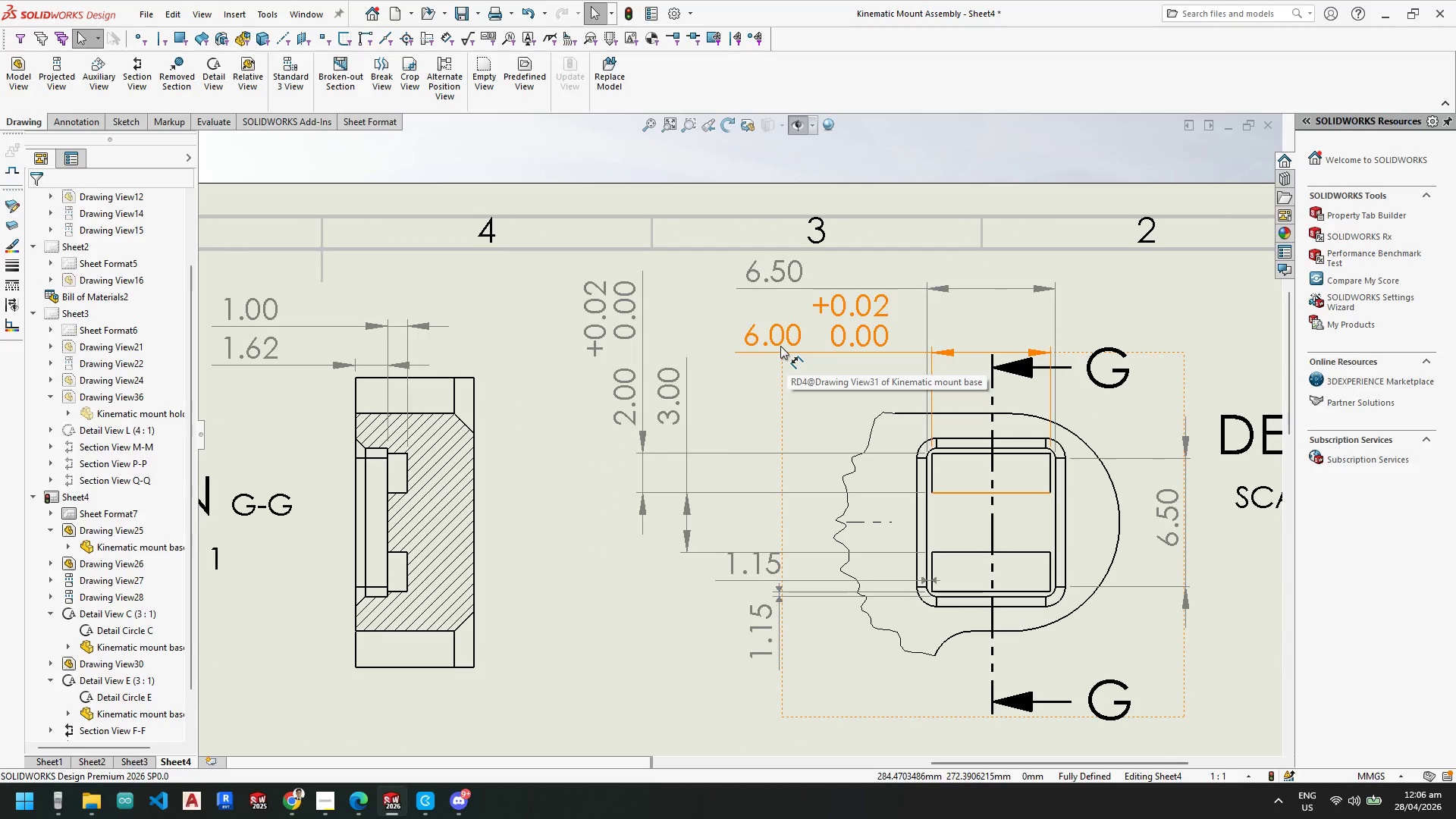 
scroll: coordinate [827, 601], scroll_direction: up, amount: 2.0
 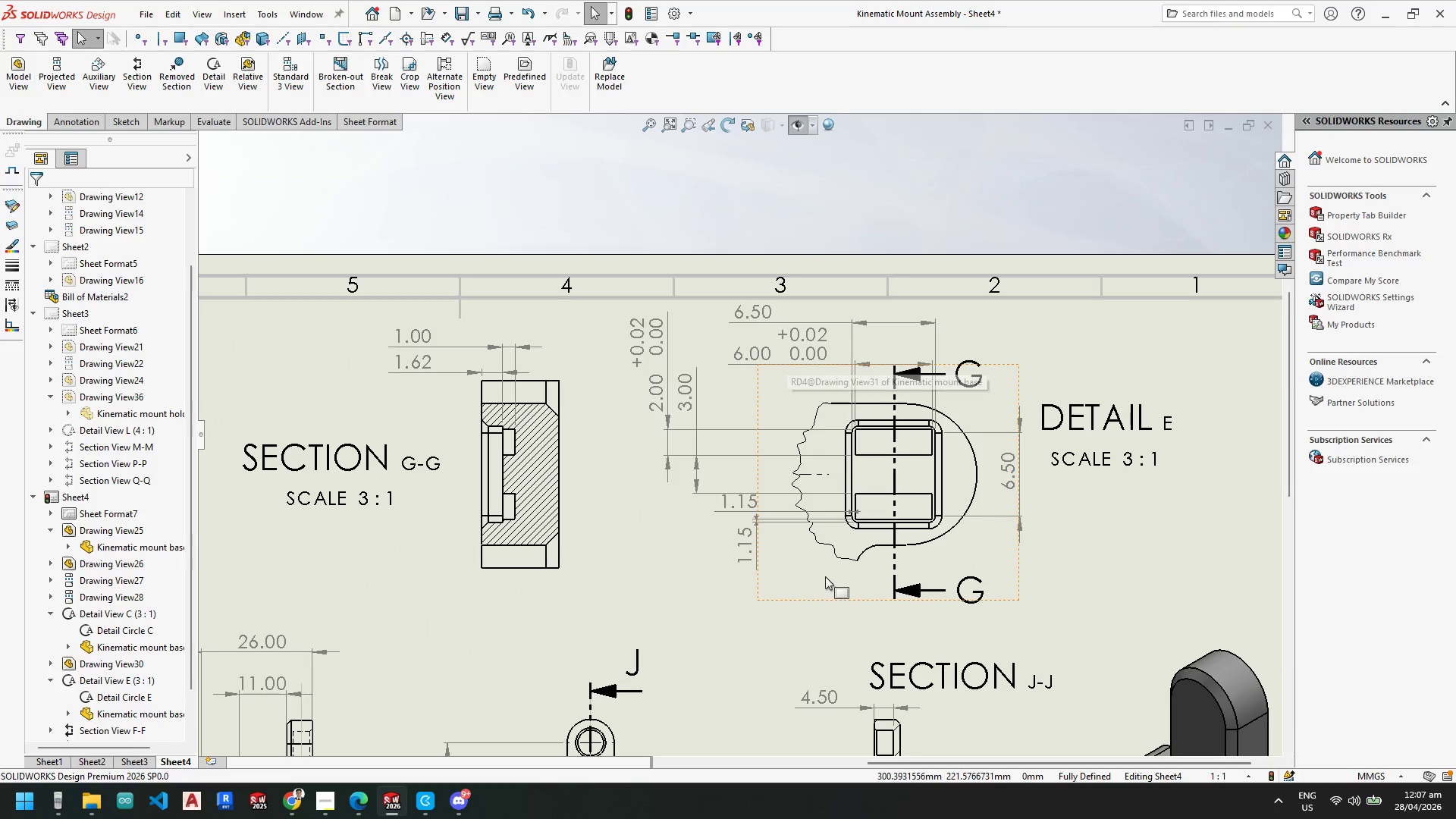 
scroll: coordinate [815, 566], scroll_direction: down, amount: 4.0
 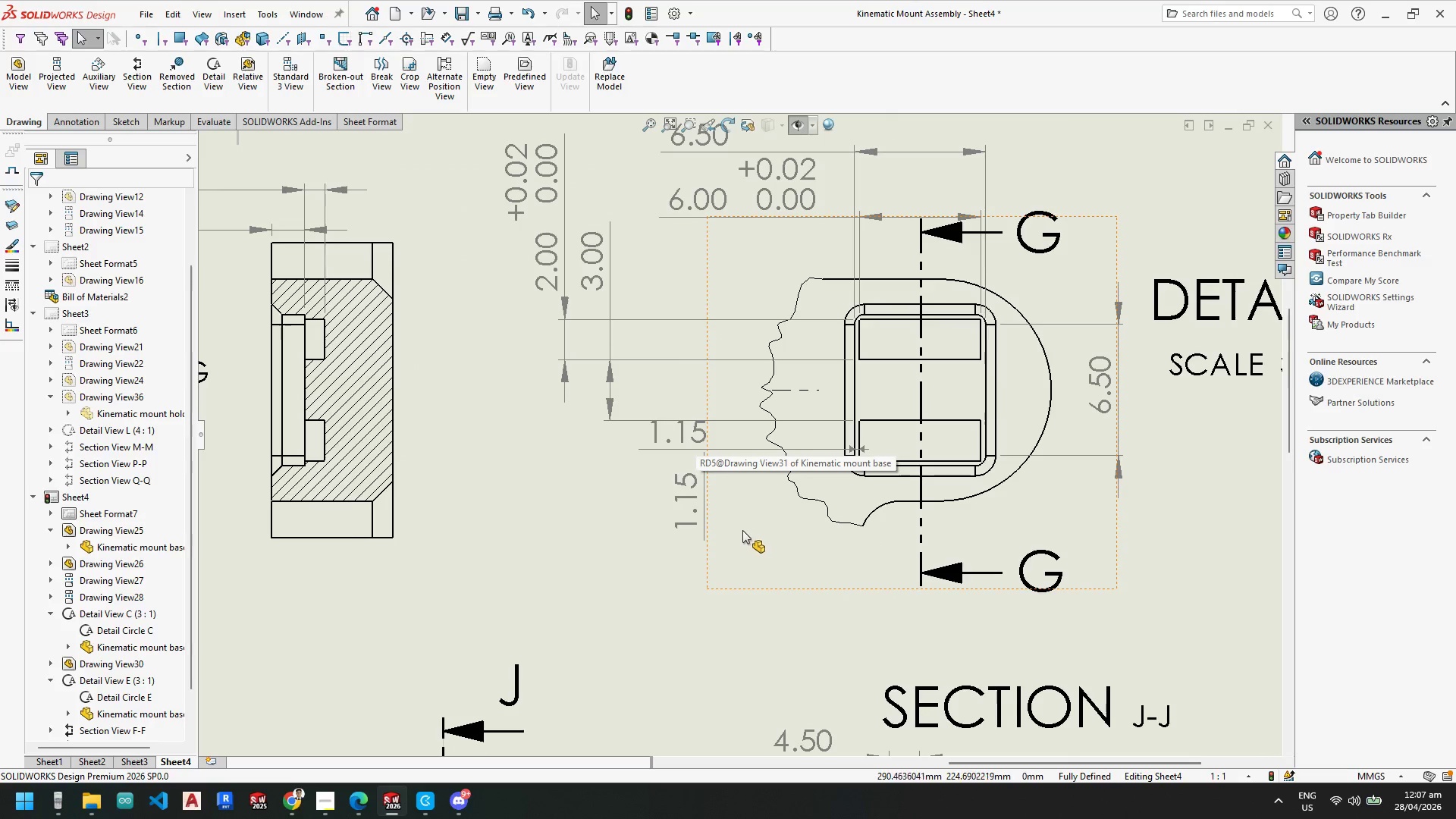 
left_click([694, 642])
 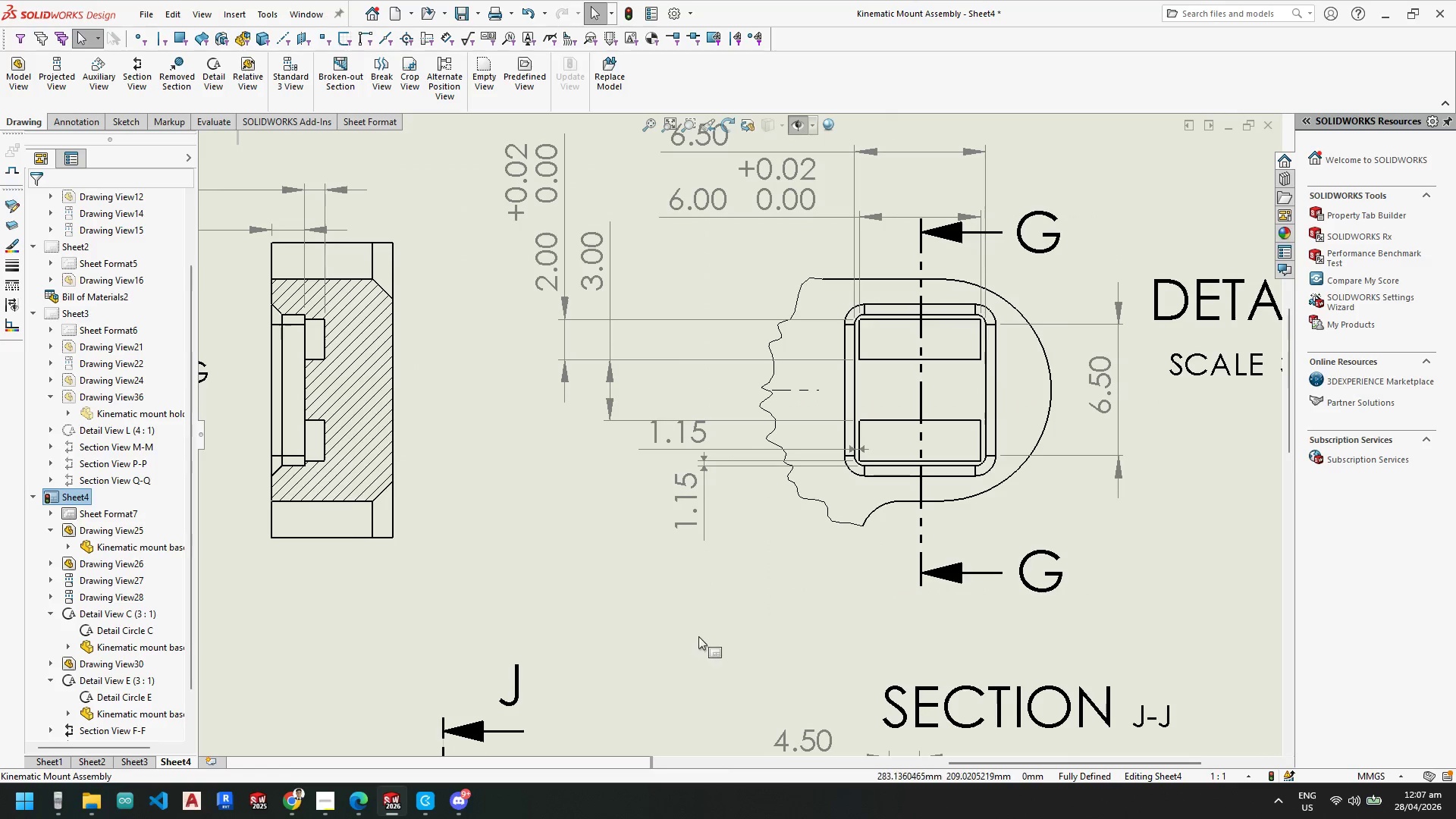 
scroll: coordinate [748, 624], scroll_direction: up, amount: 5.0
 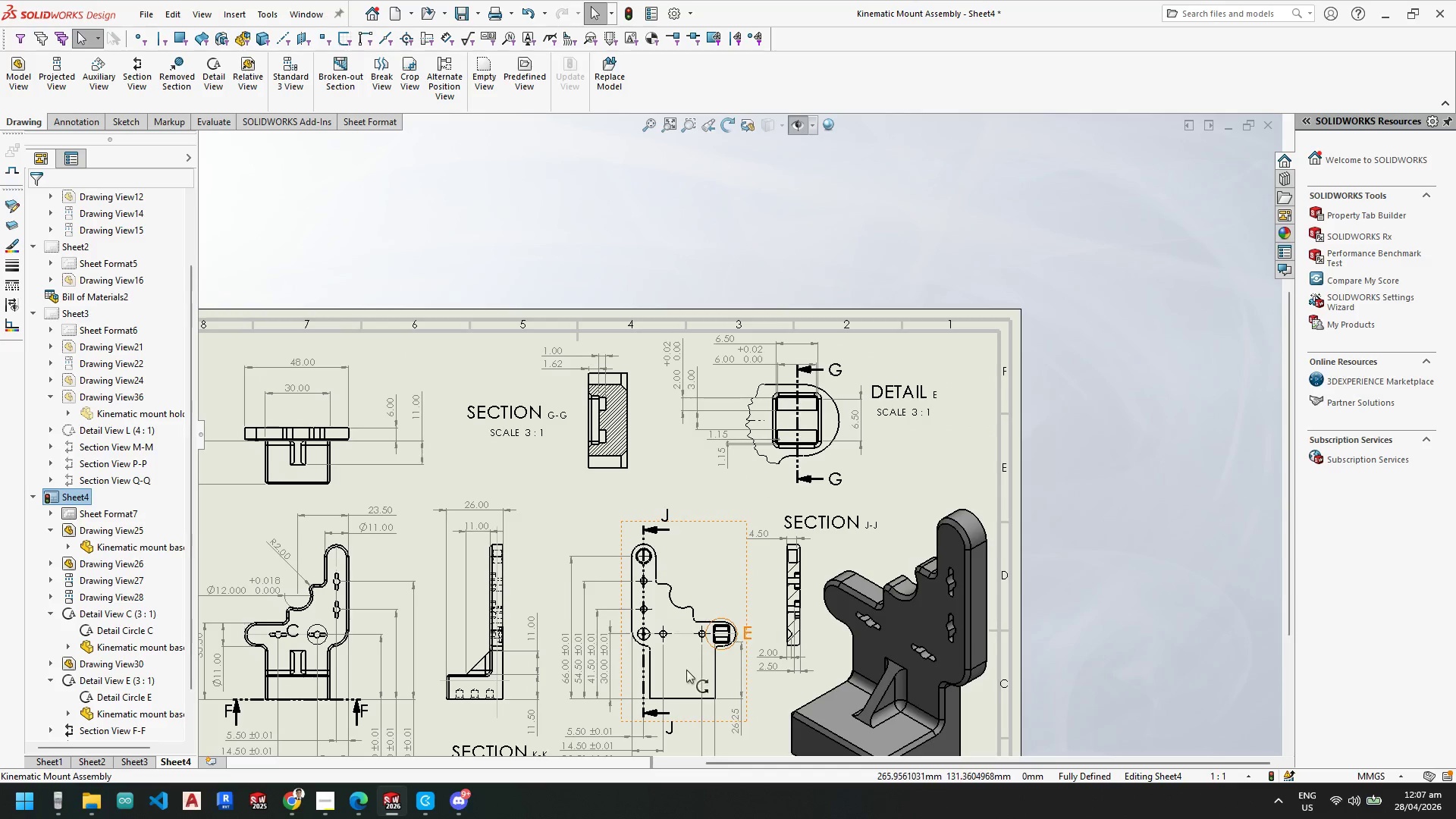 
scroll: coordinate [675, 674], scroll_direction: down, amount: 5.0
 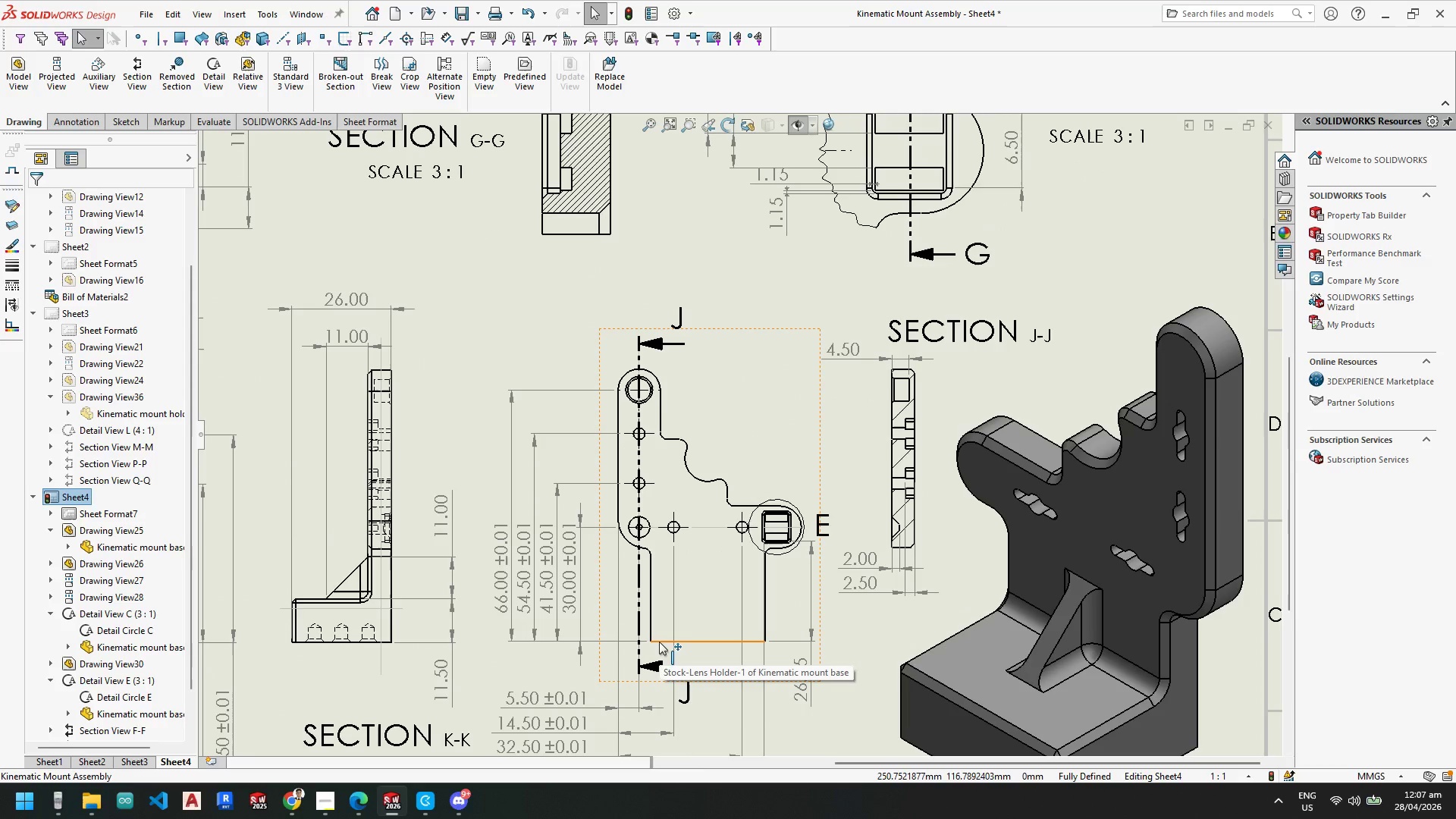 
scroll: coordinate [849, 609], scroll_direction: up, amount: 3.0
 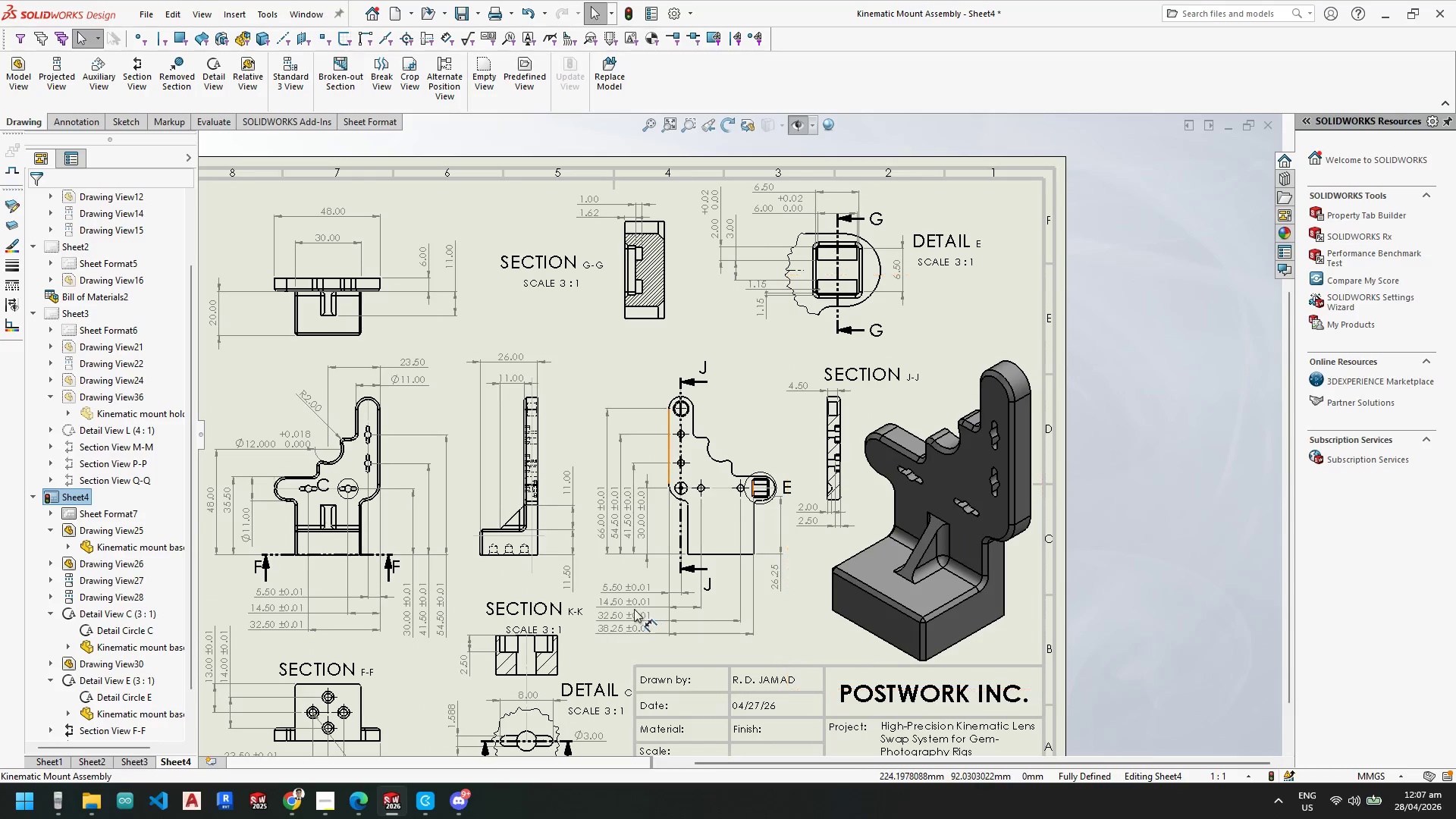 
scroll: coordinate [634, 609], scroll_direction: down, amount: 3.0
 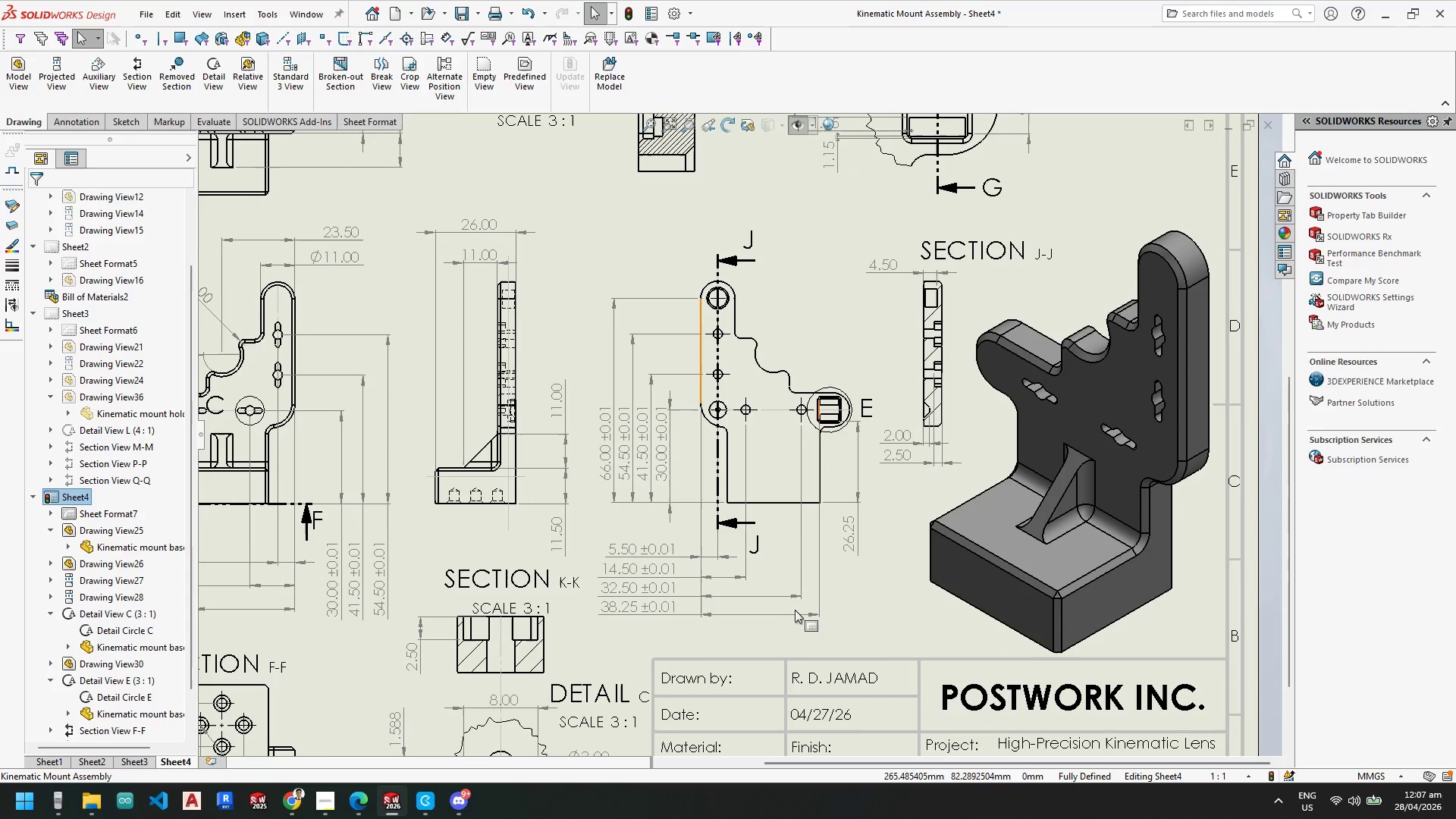 
scroll: coordinate [798, 610], scroll_direction: up, amount: 4.0
 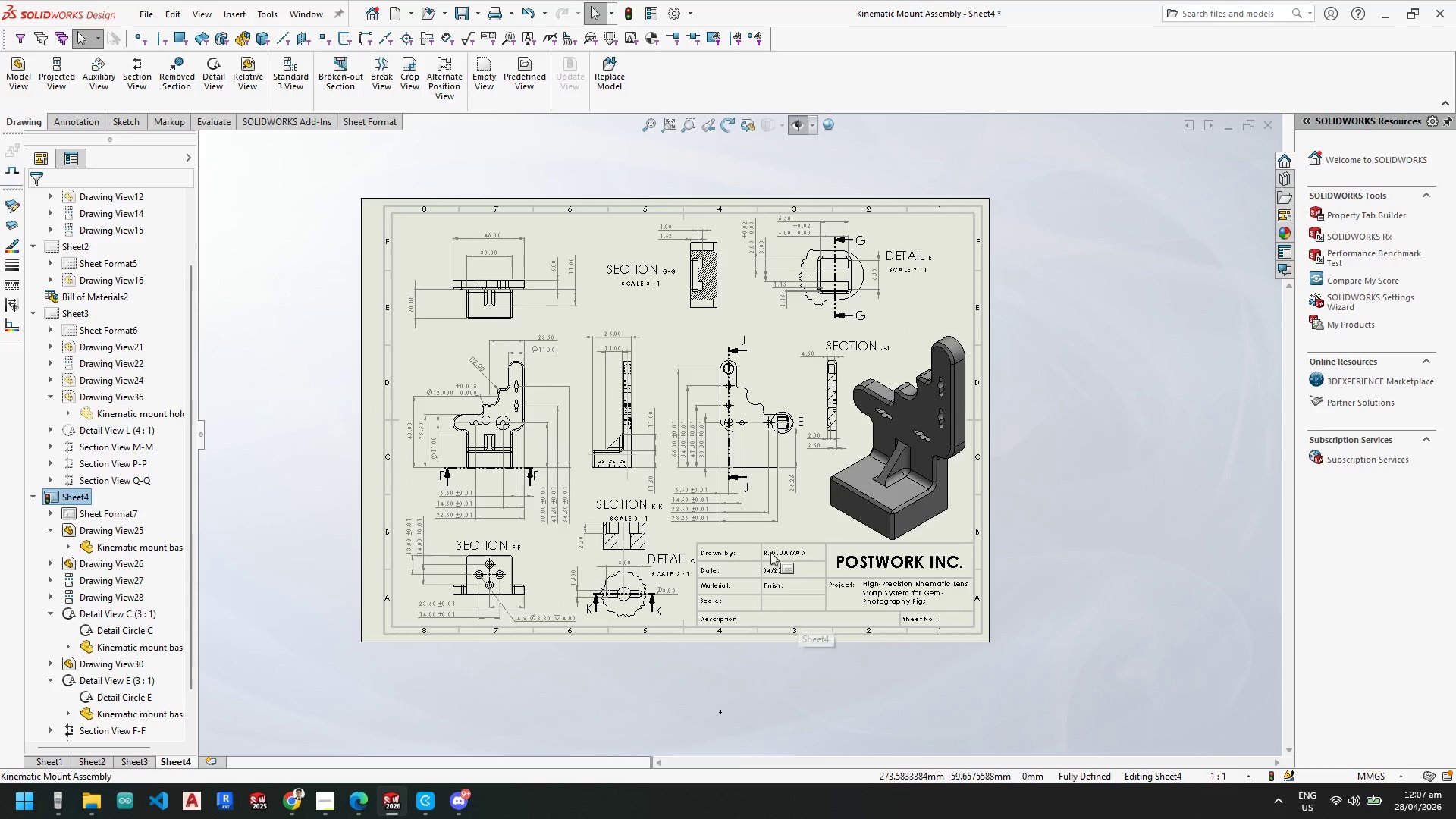 
scroll: coordinate [768, 558], scroll_direction: down, amount: 6.0
 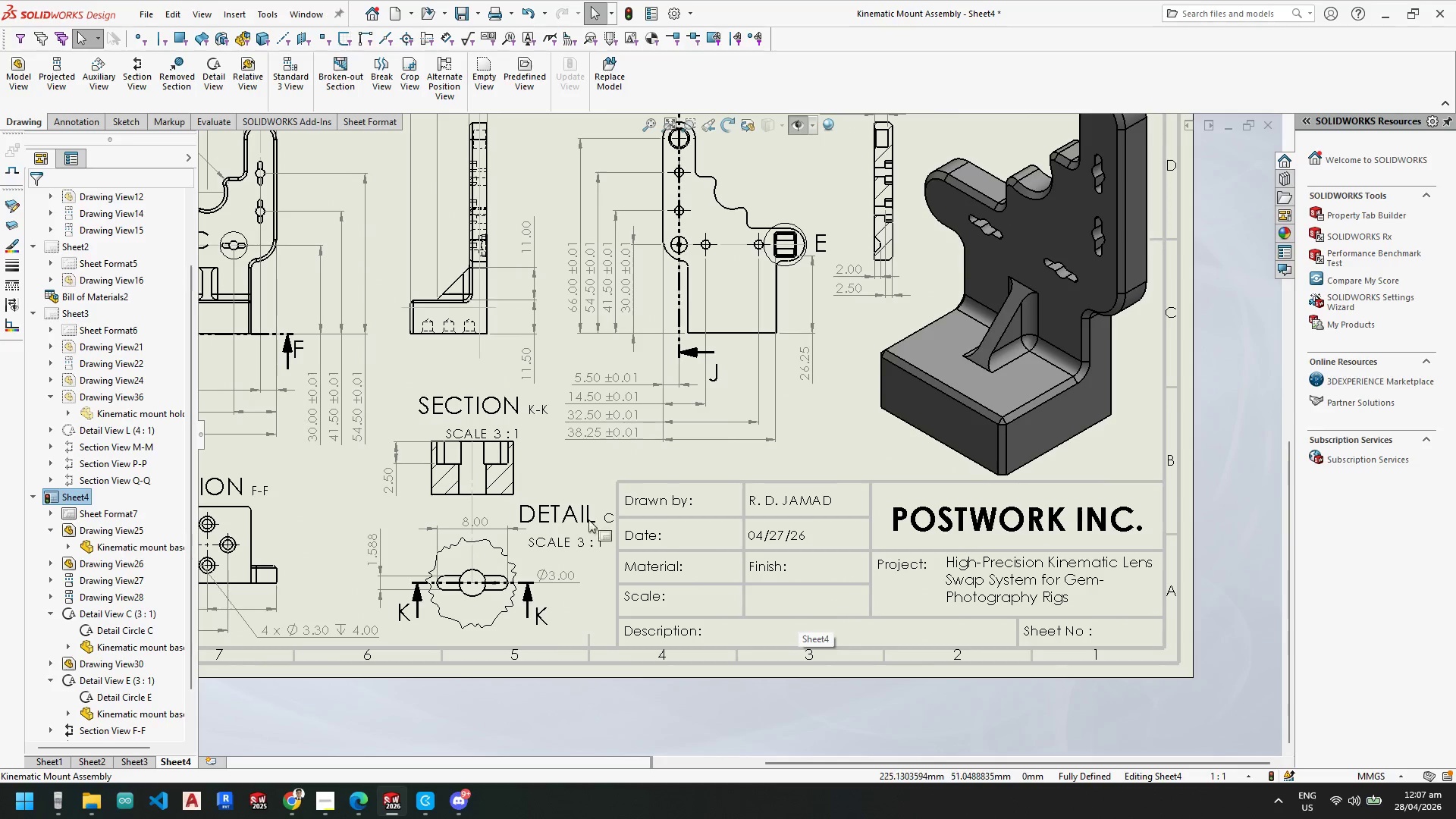 
scroll: coordinate [536, 452], scroll_direction: up, amount: 2.0
 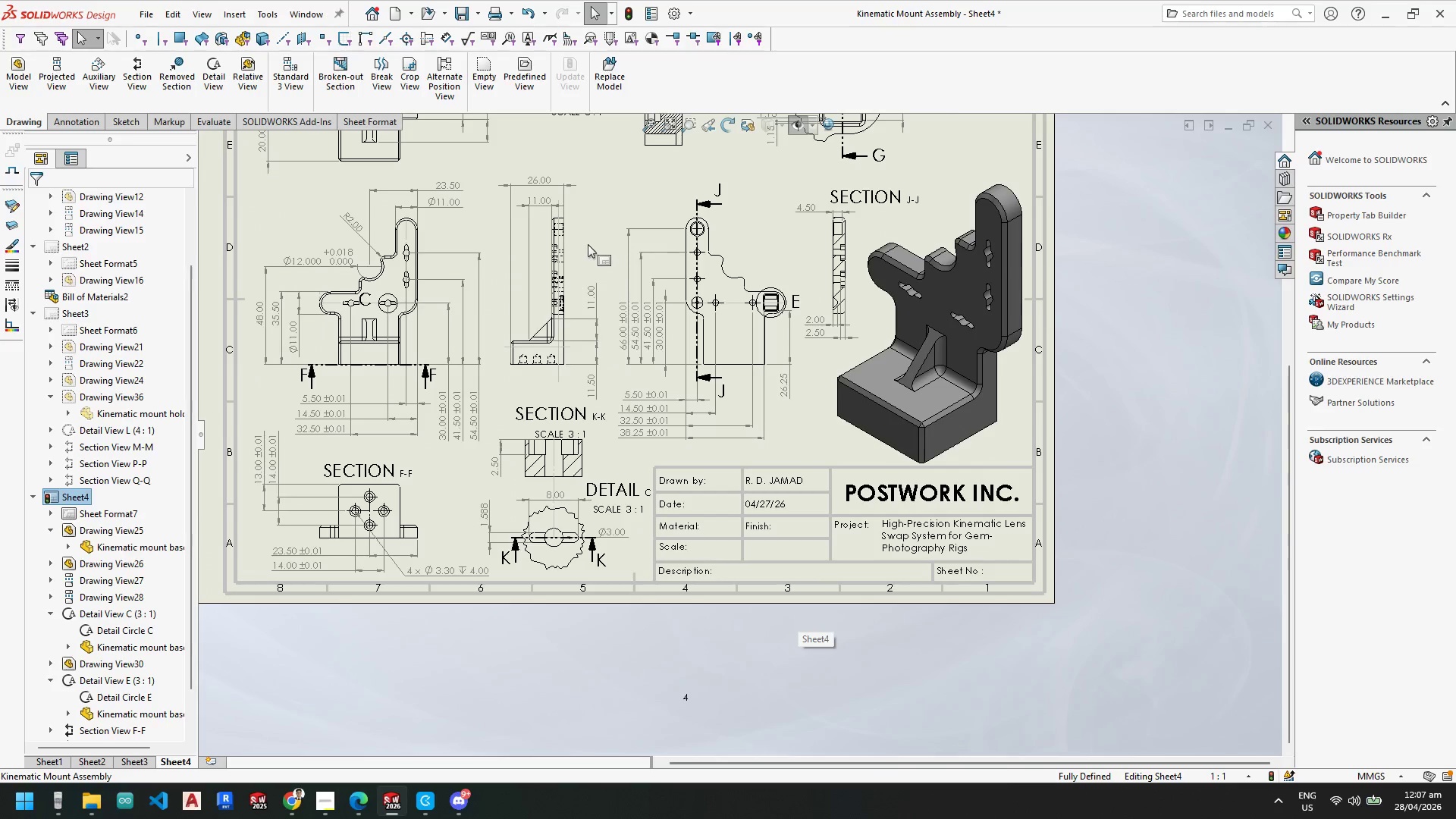 
left_click([576, 238])
 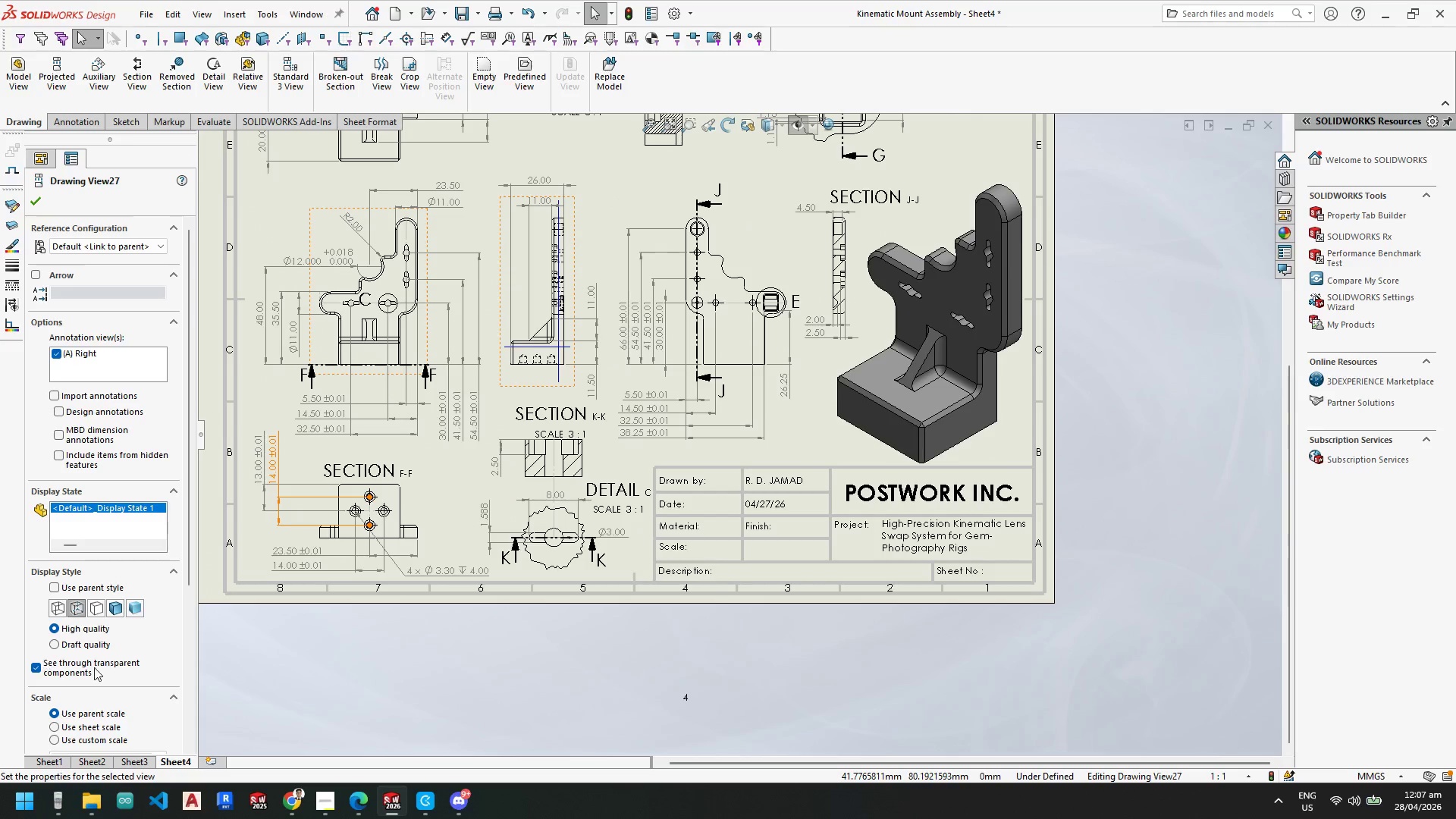 
left_click_drag(start_coordinate=[187, 540], to_coordinate=[192, 633])
 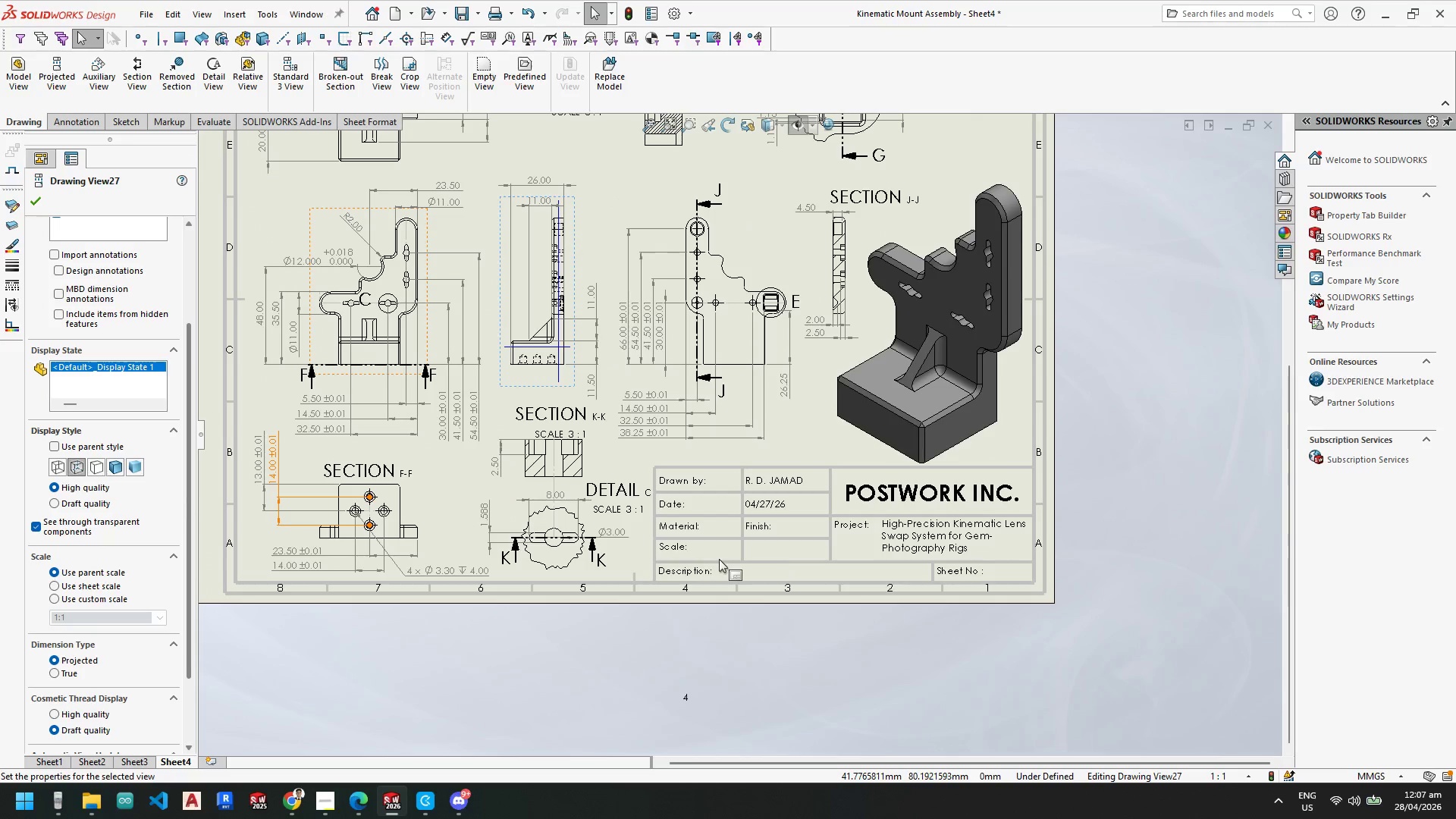 
key(Escape)
 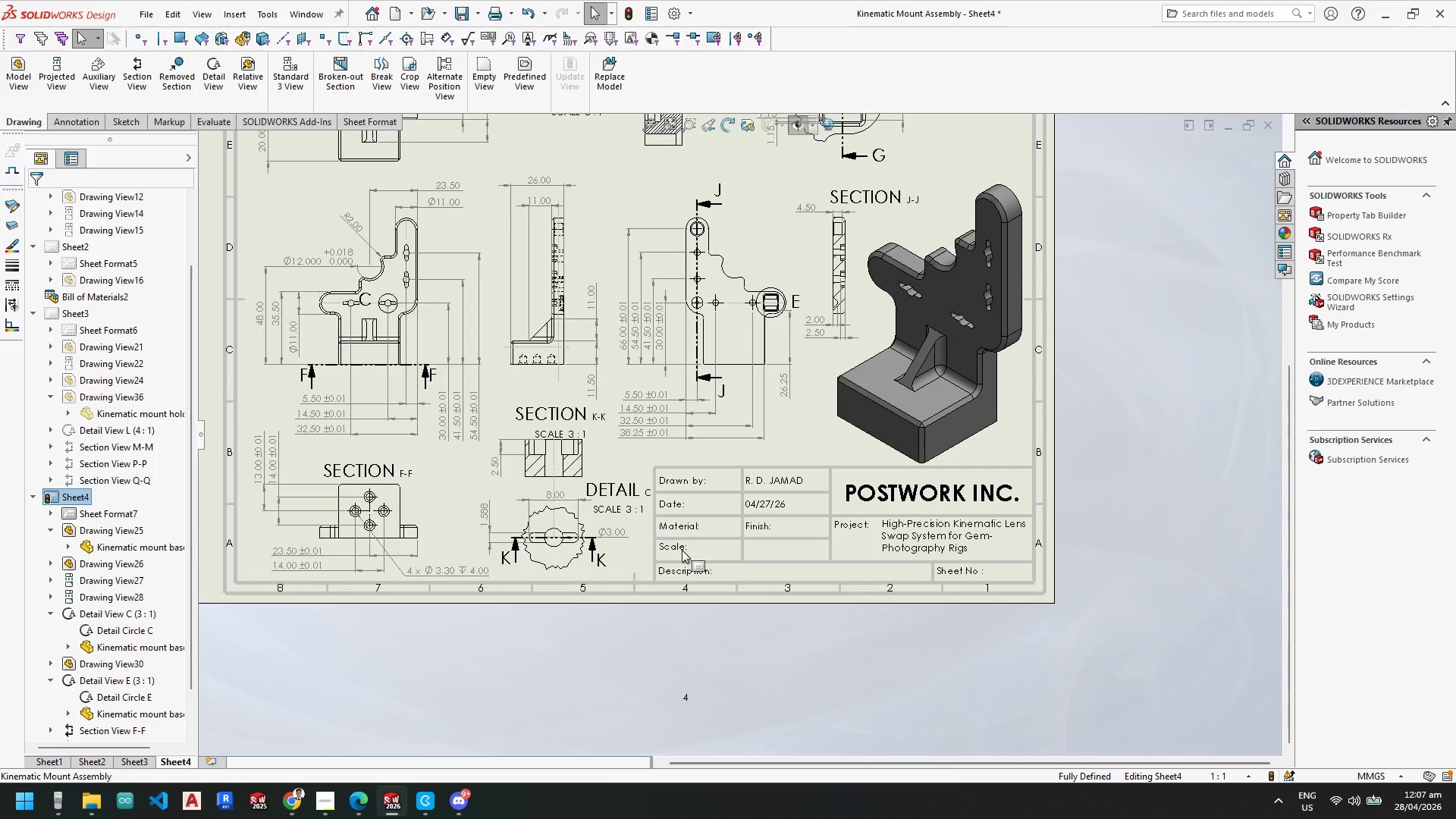 
double_click([682, 550])
 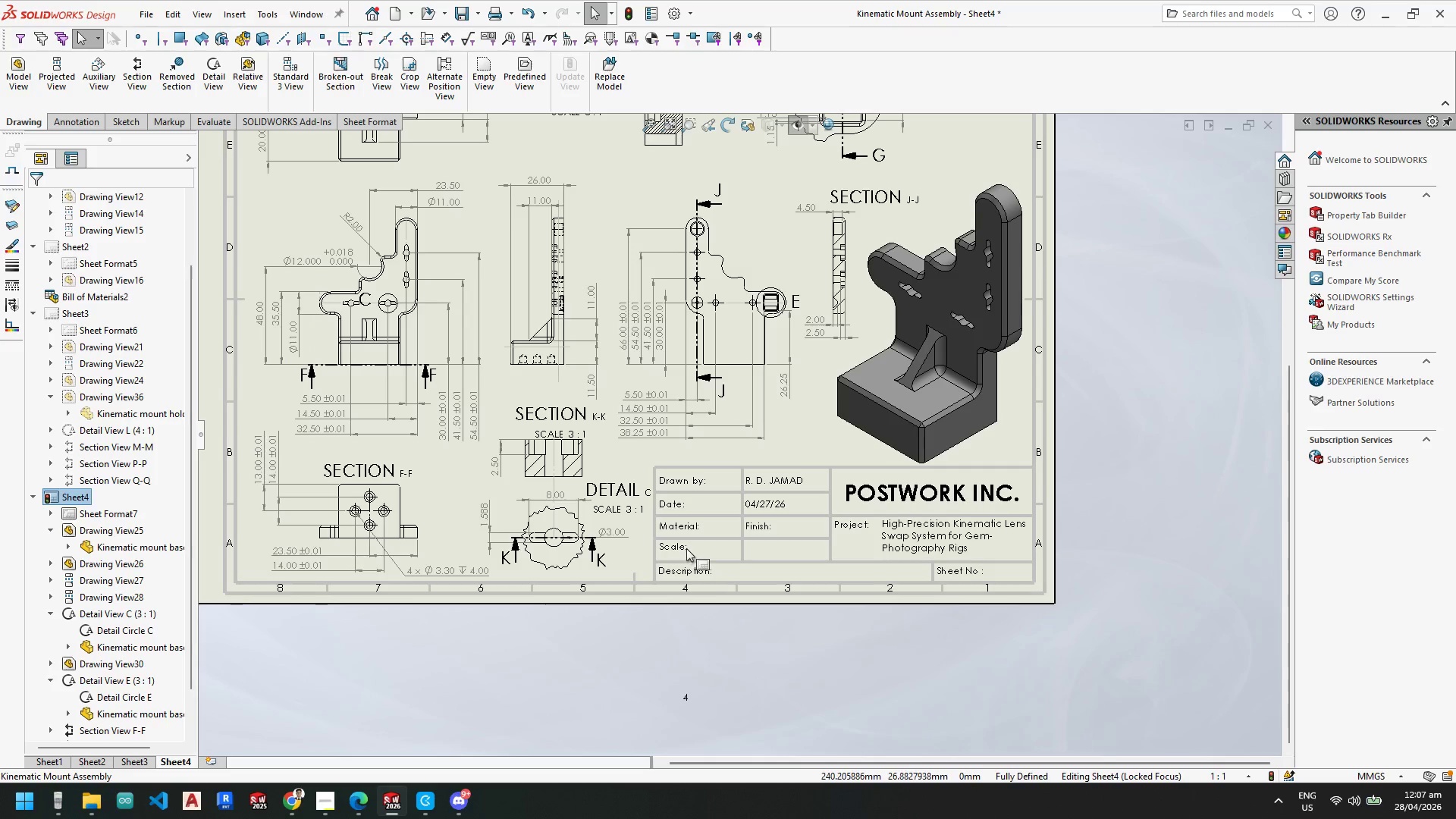 
scroll: coordinate [686, 549], scroll_direction: down, amount: 3.0
 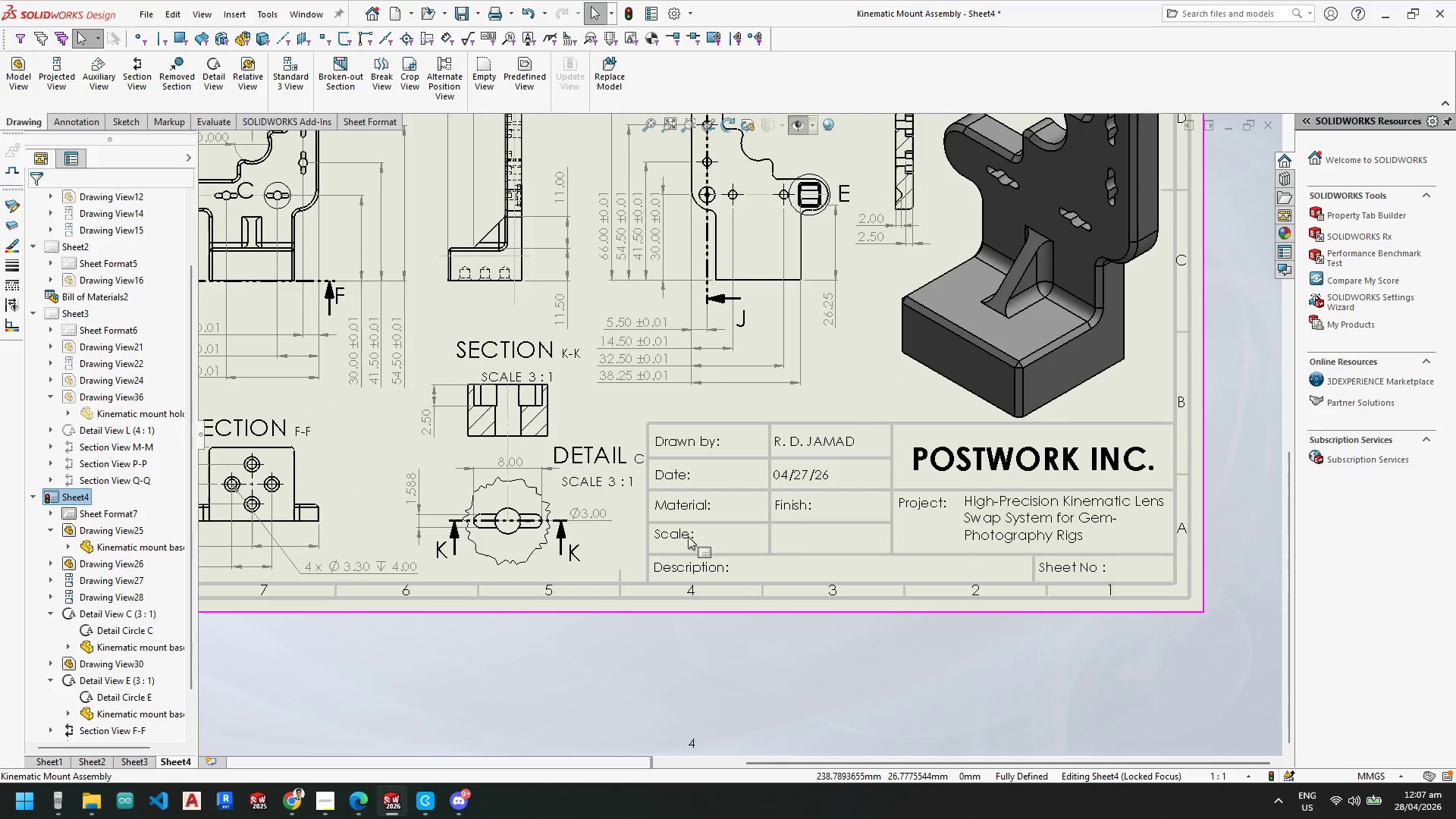 
double_click([688, 536])
 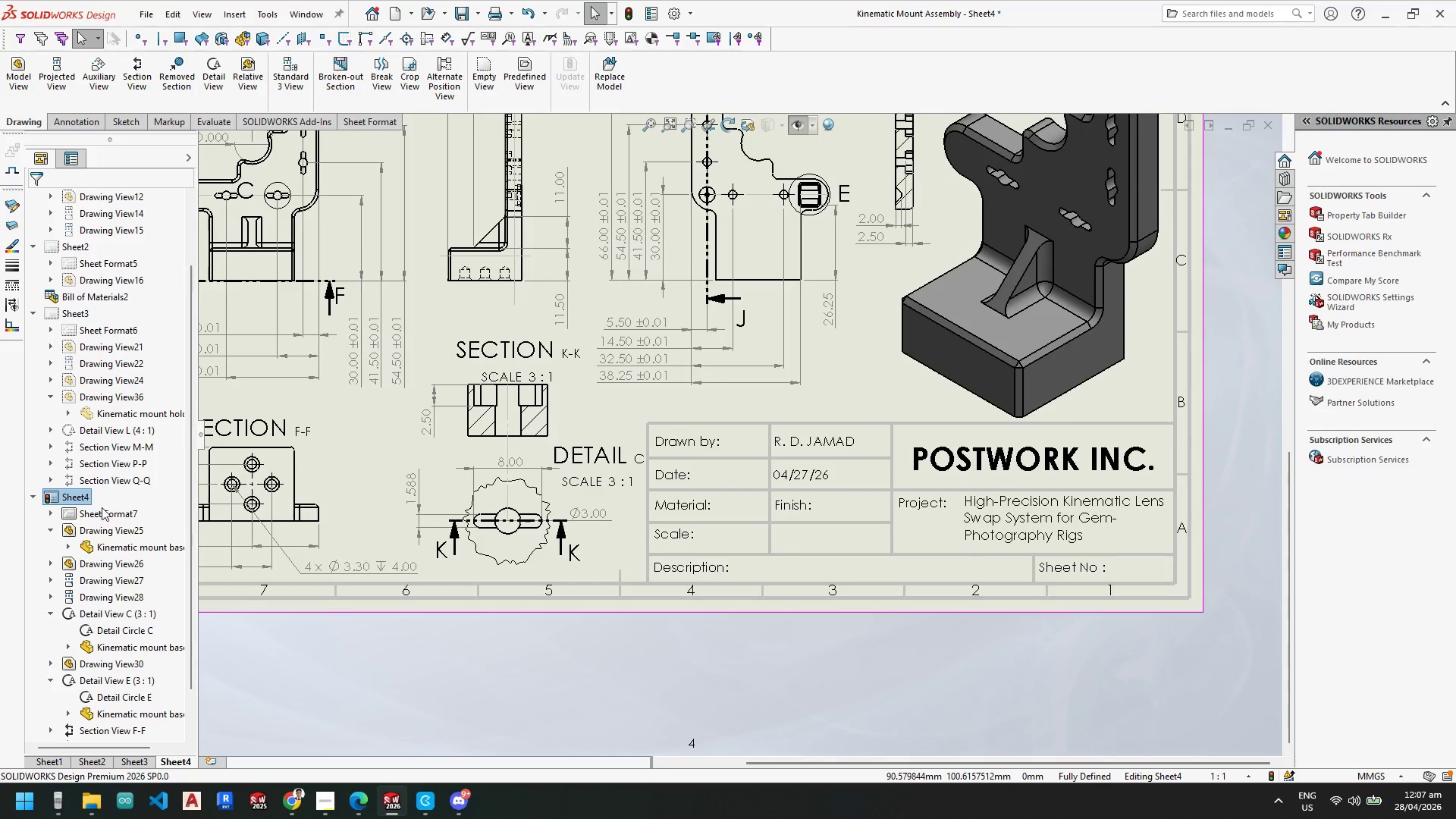 
right_click([79, 496])
 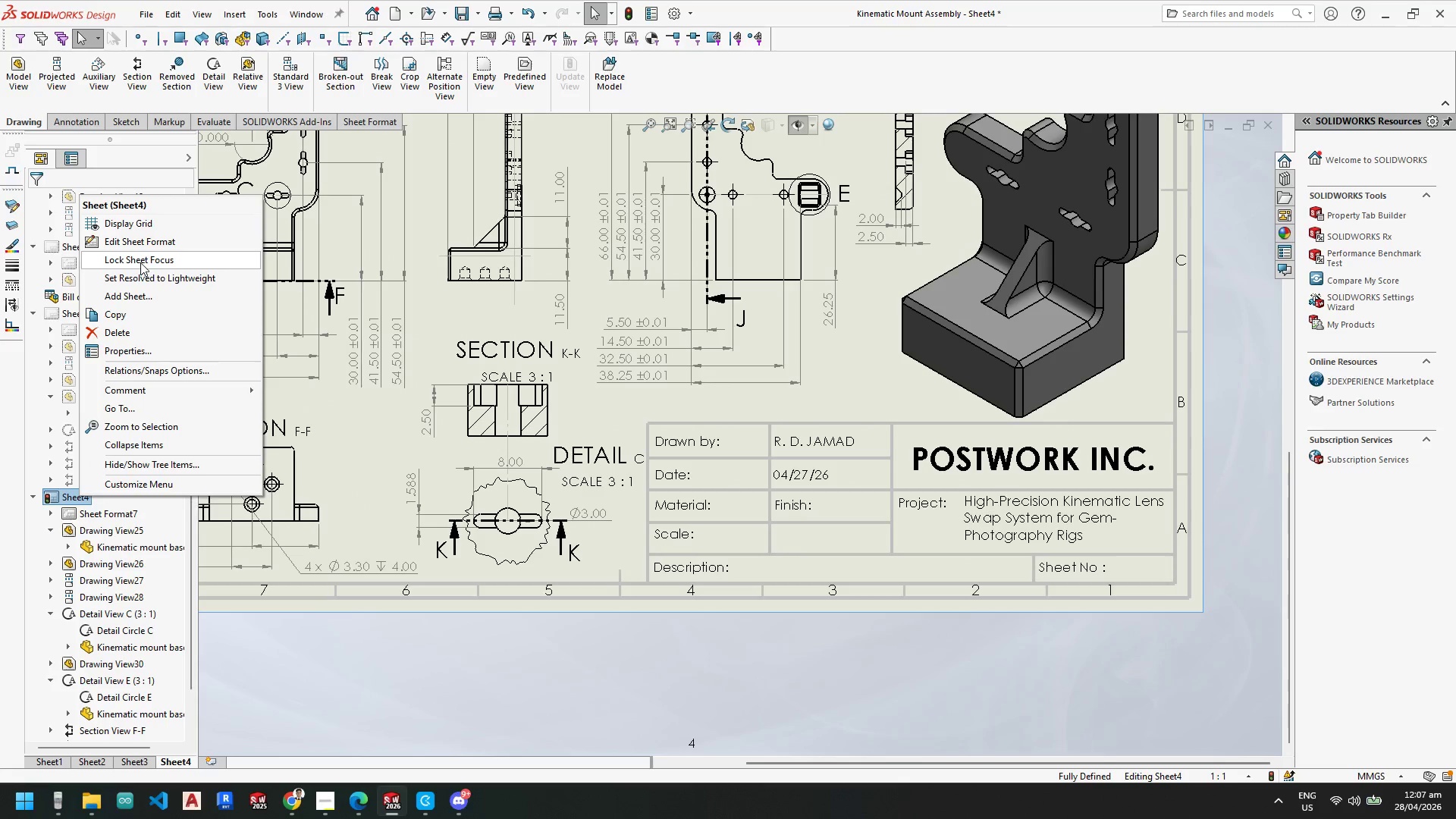 
left_click([146, 243])
 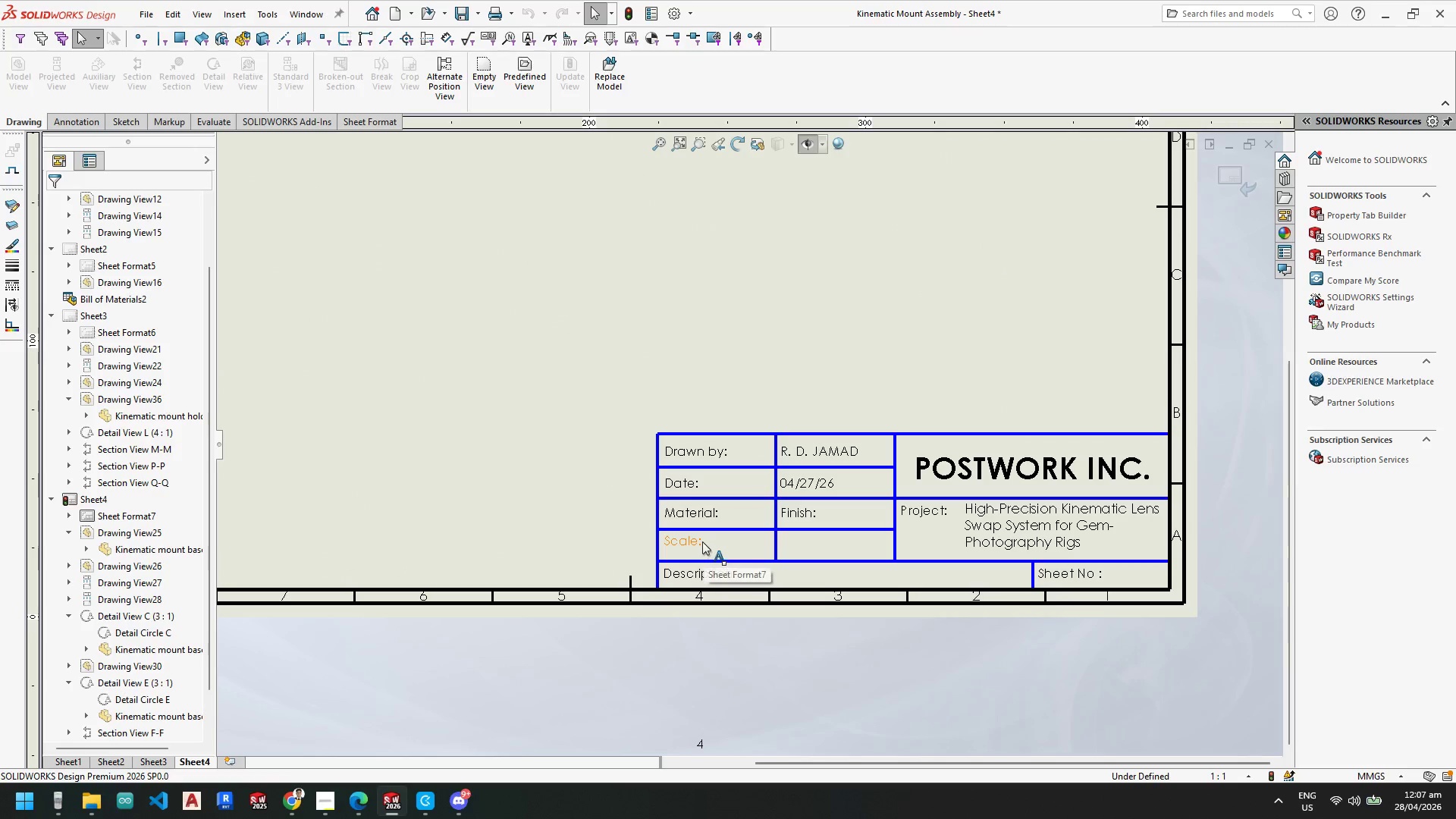 
double_click([702, 541])
 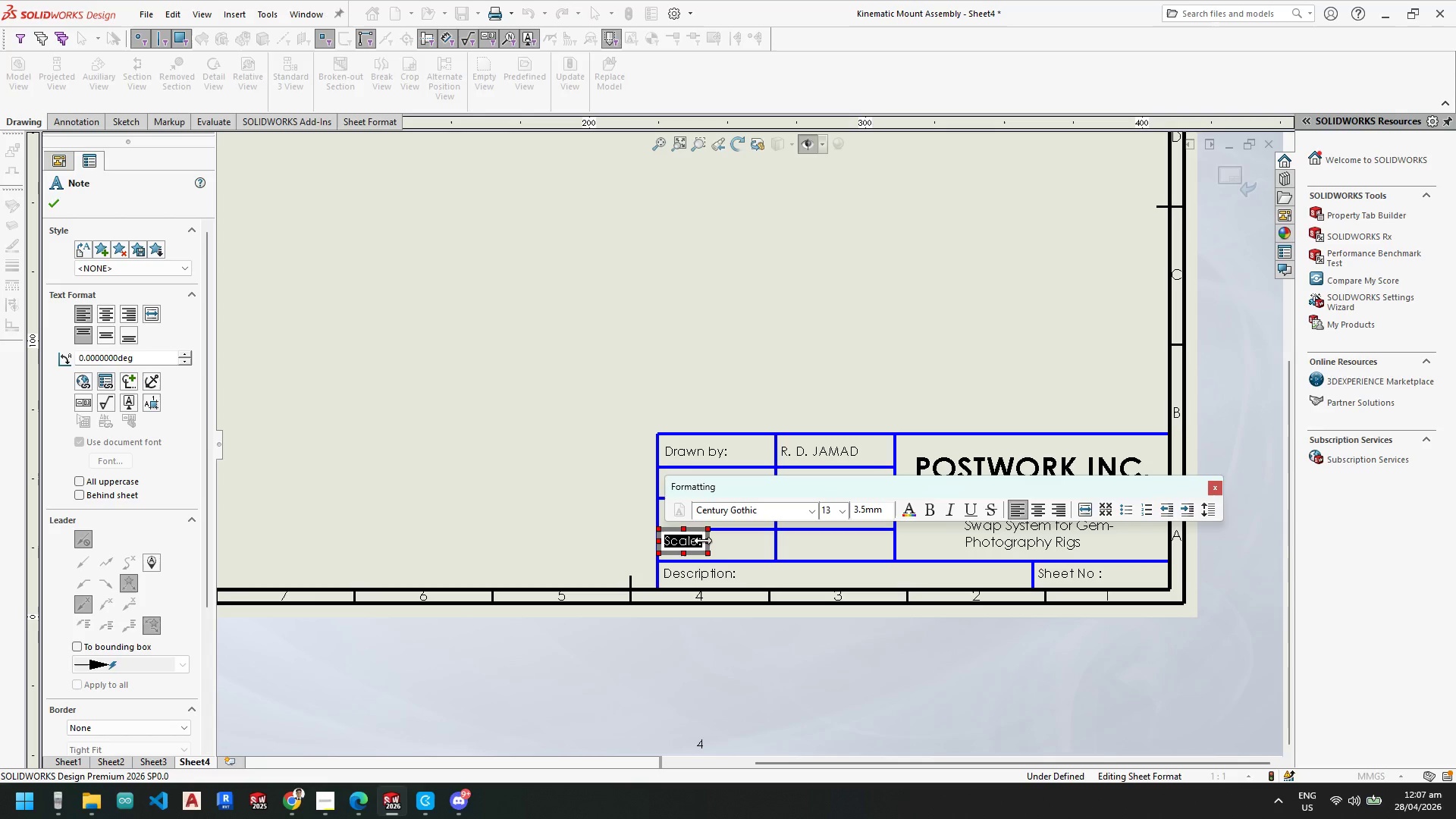 
left_click([699, 541])
 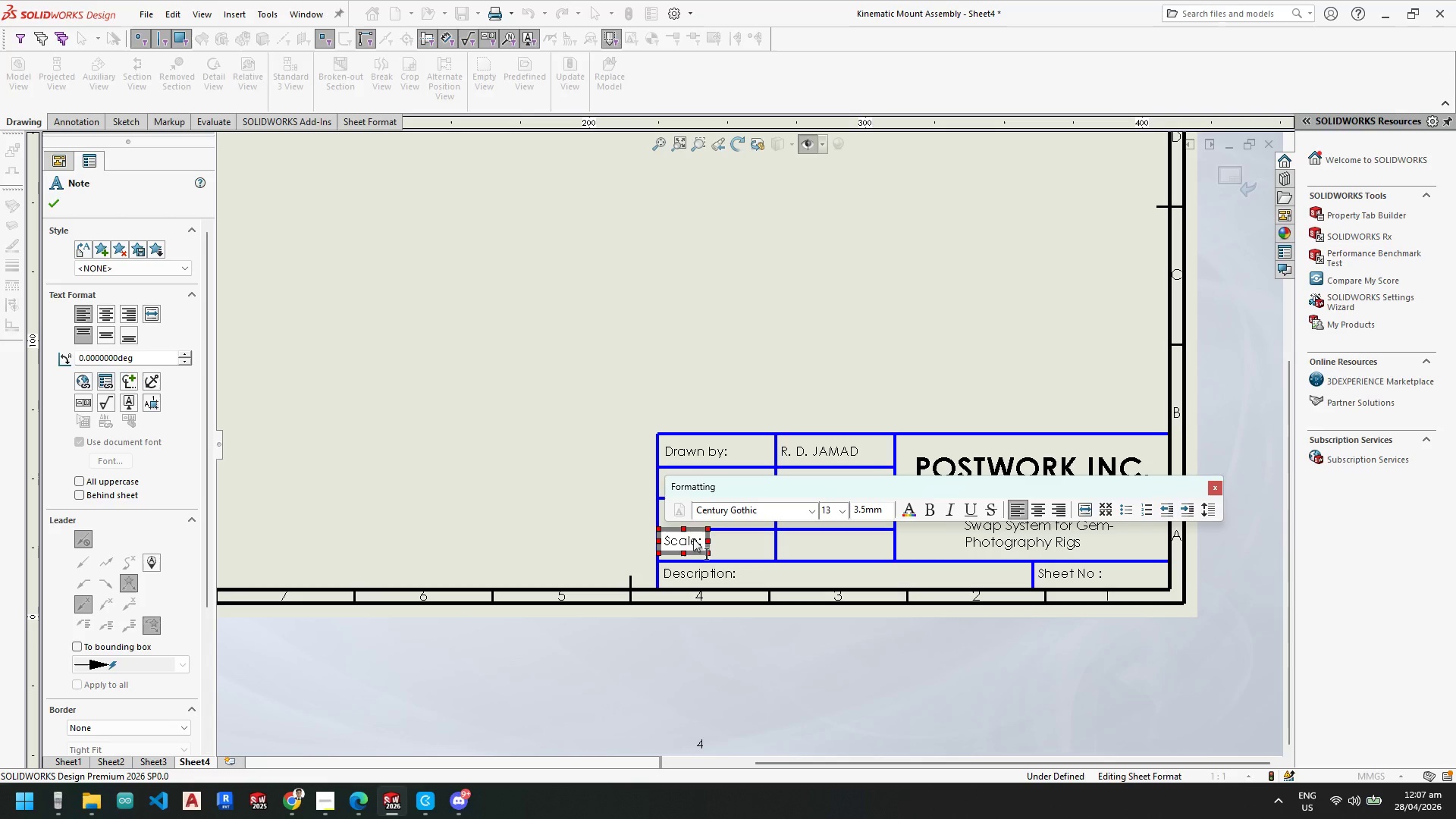 
key(ArrowRight)
 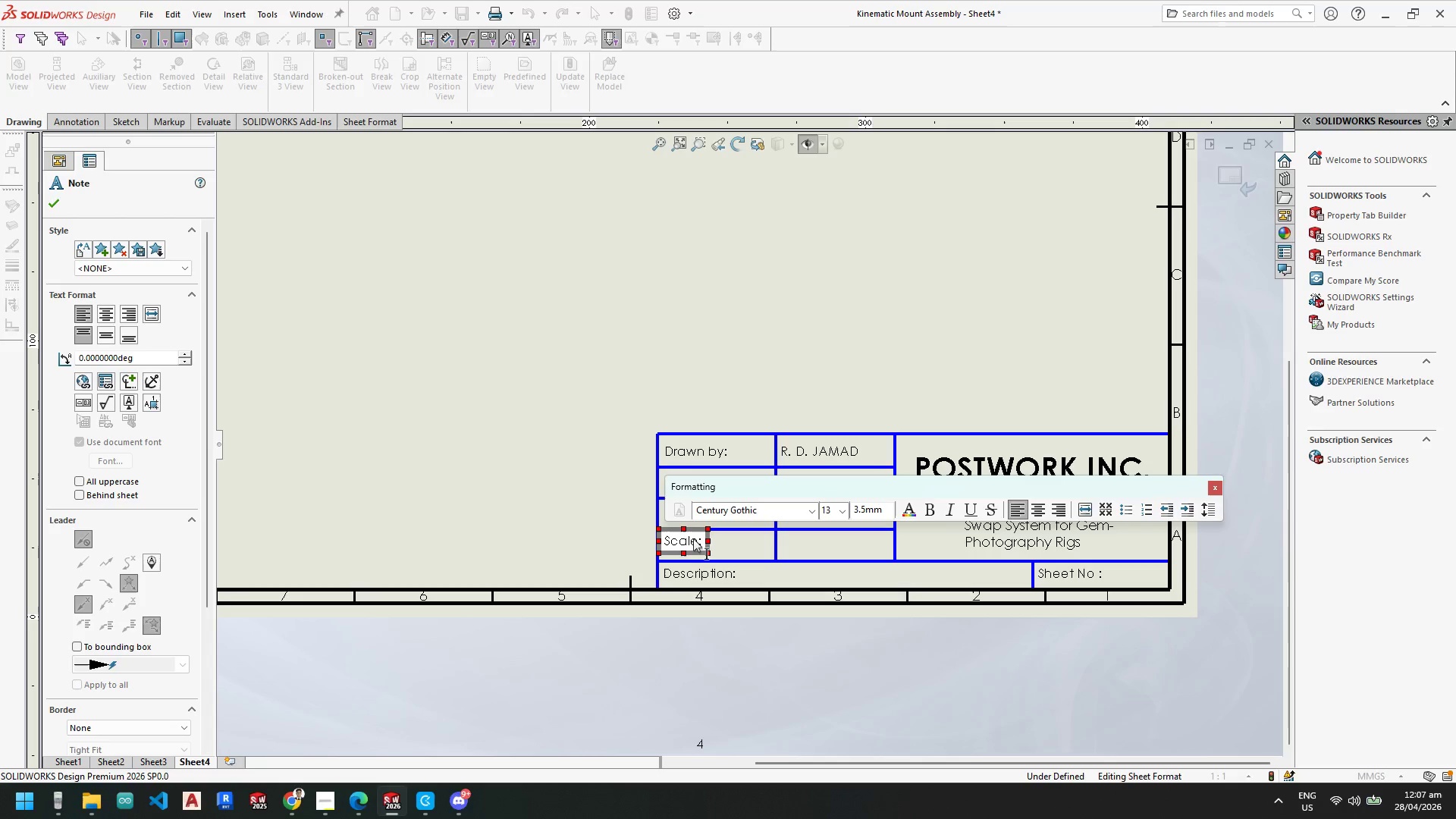 
key(Space)
 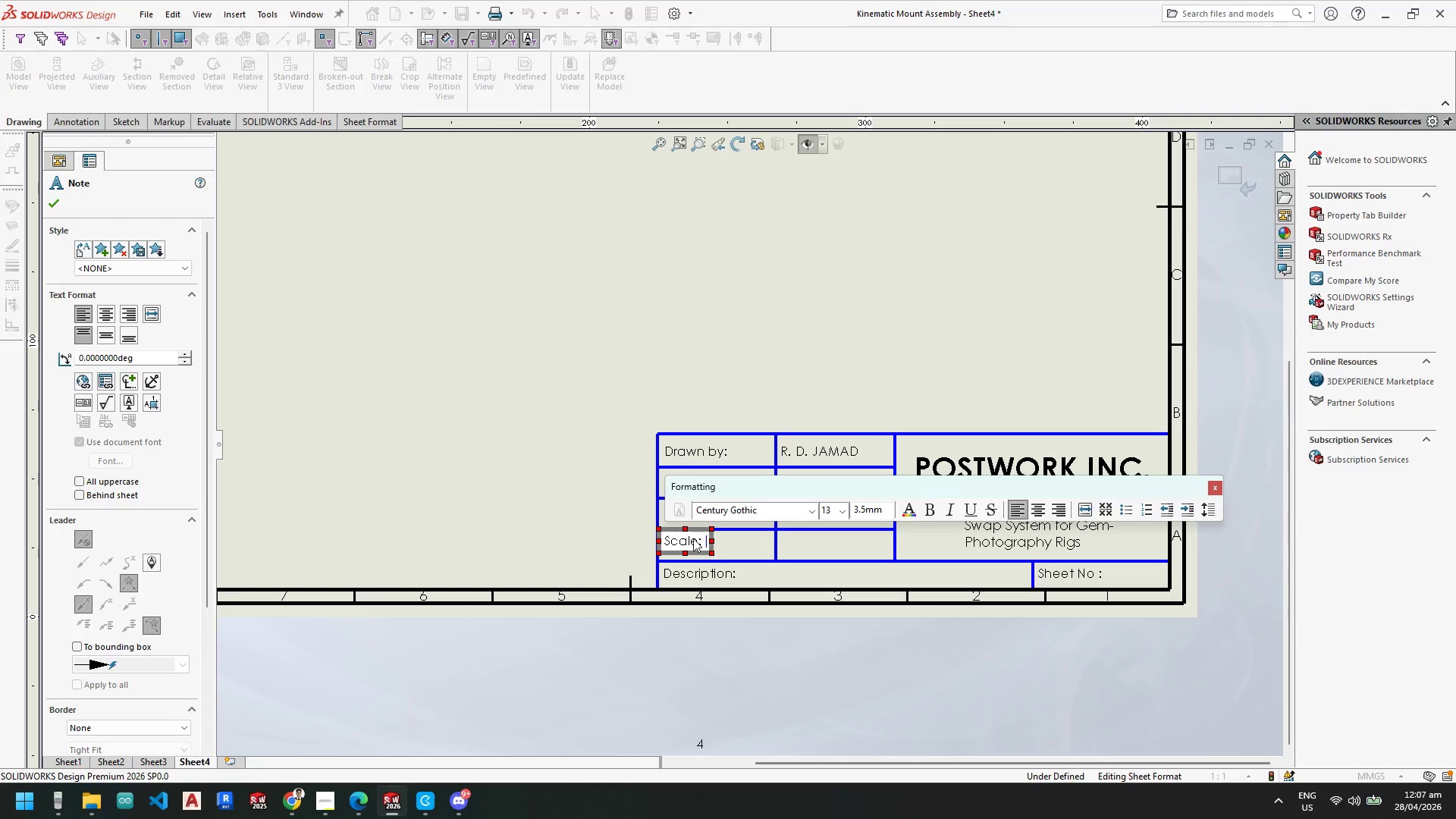 
key(1)
 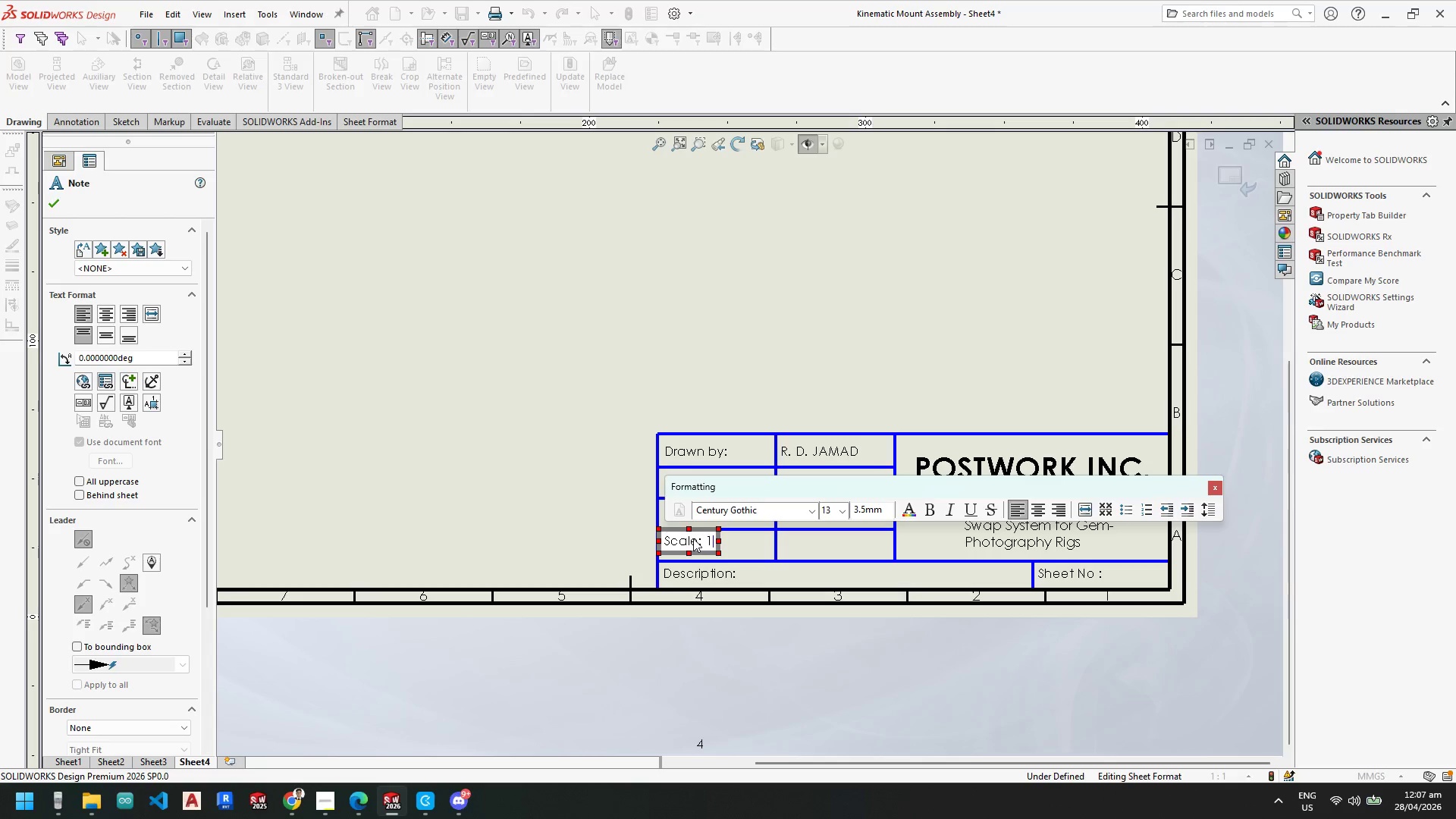 
key(Shift+Semicolon)
 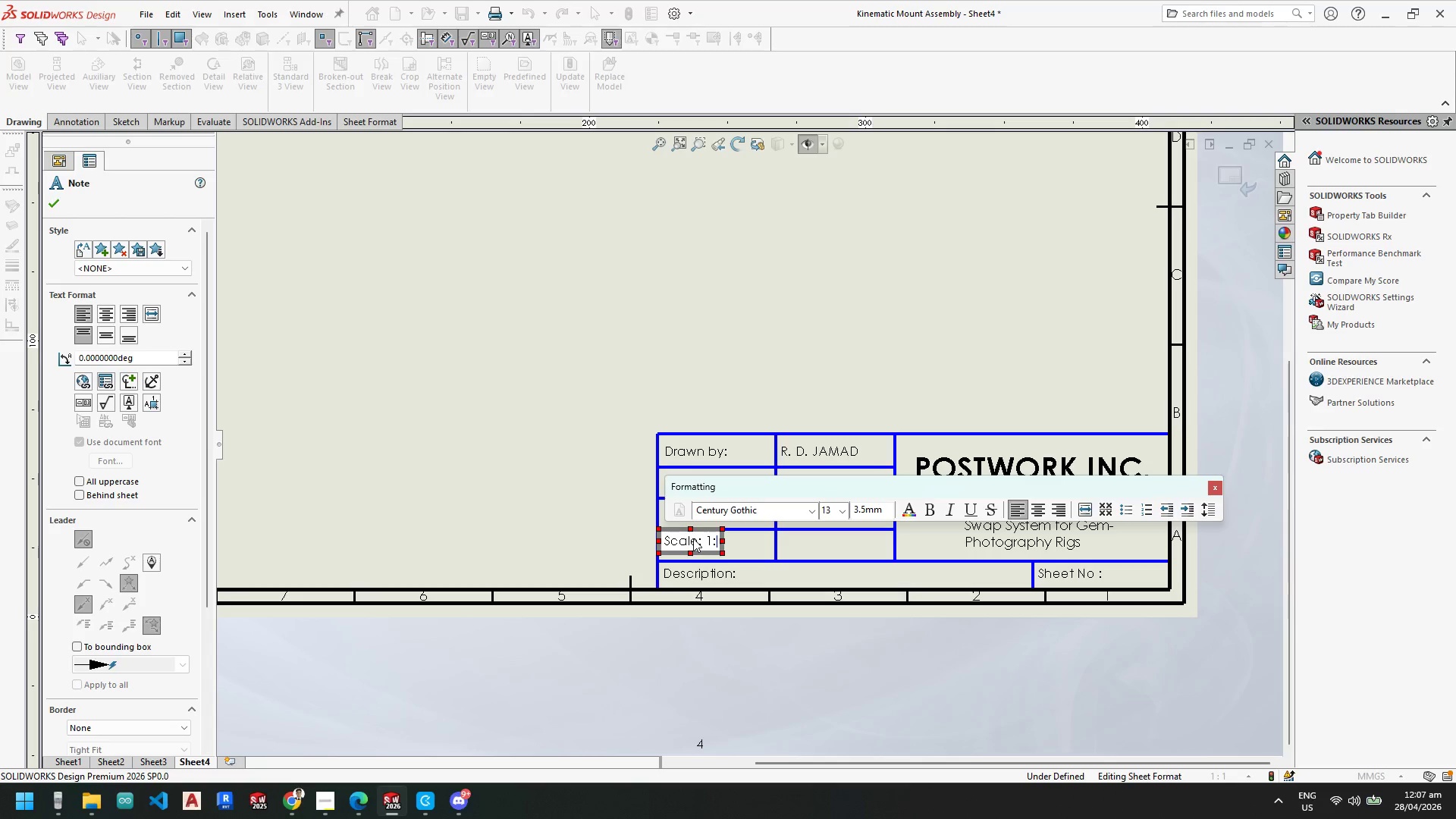 
key(1)
 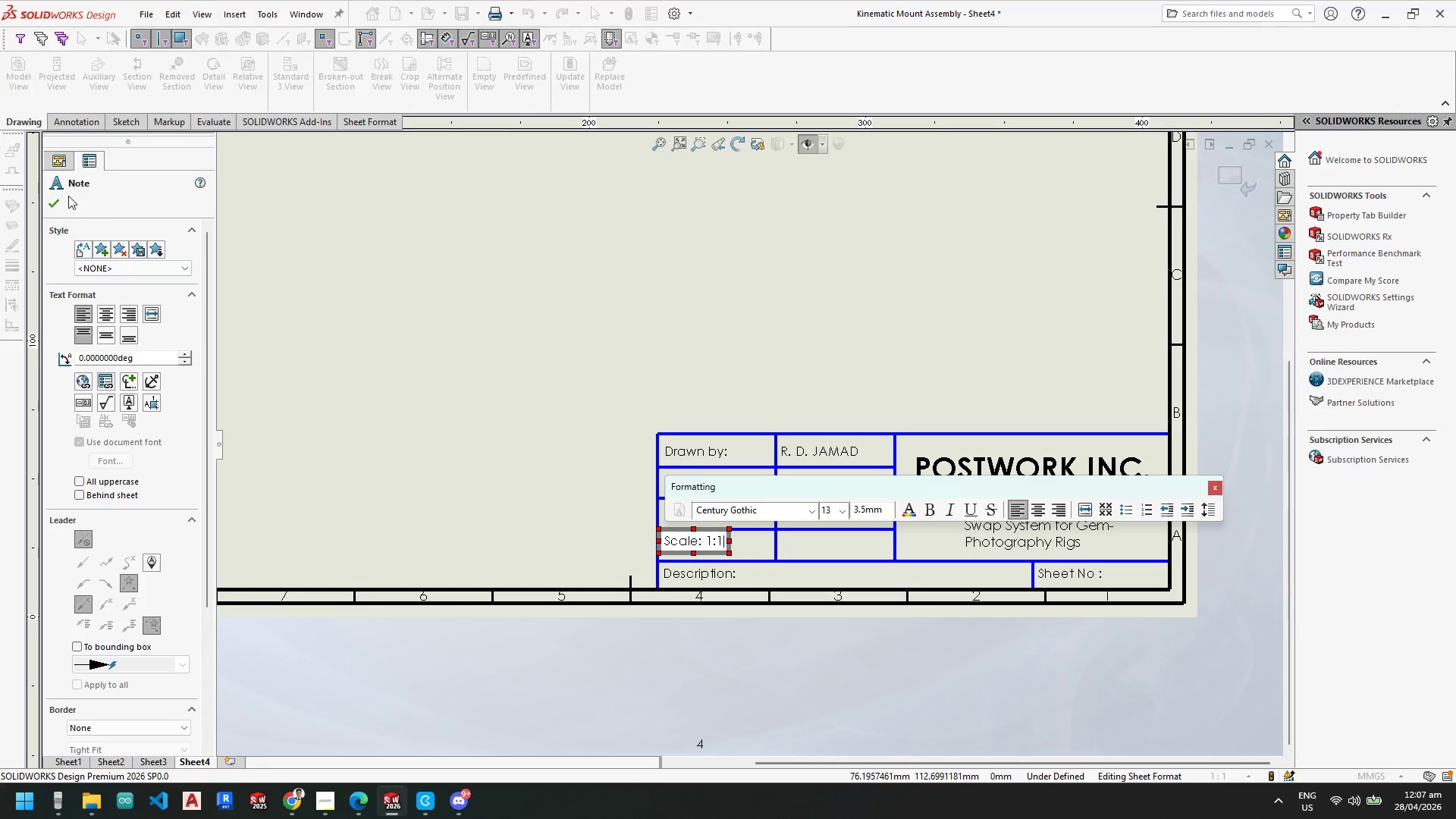 
left_click([55, 203])
 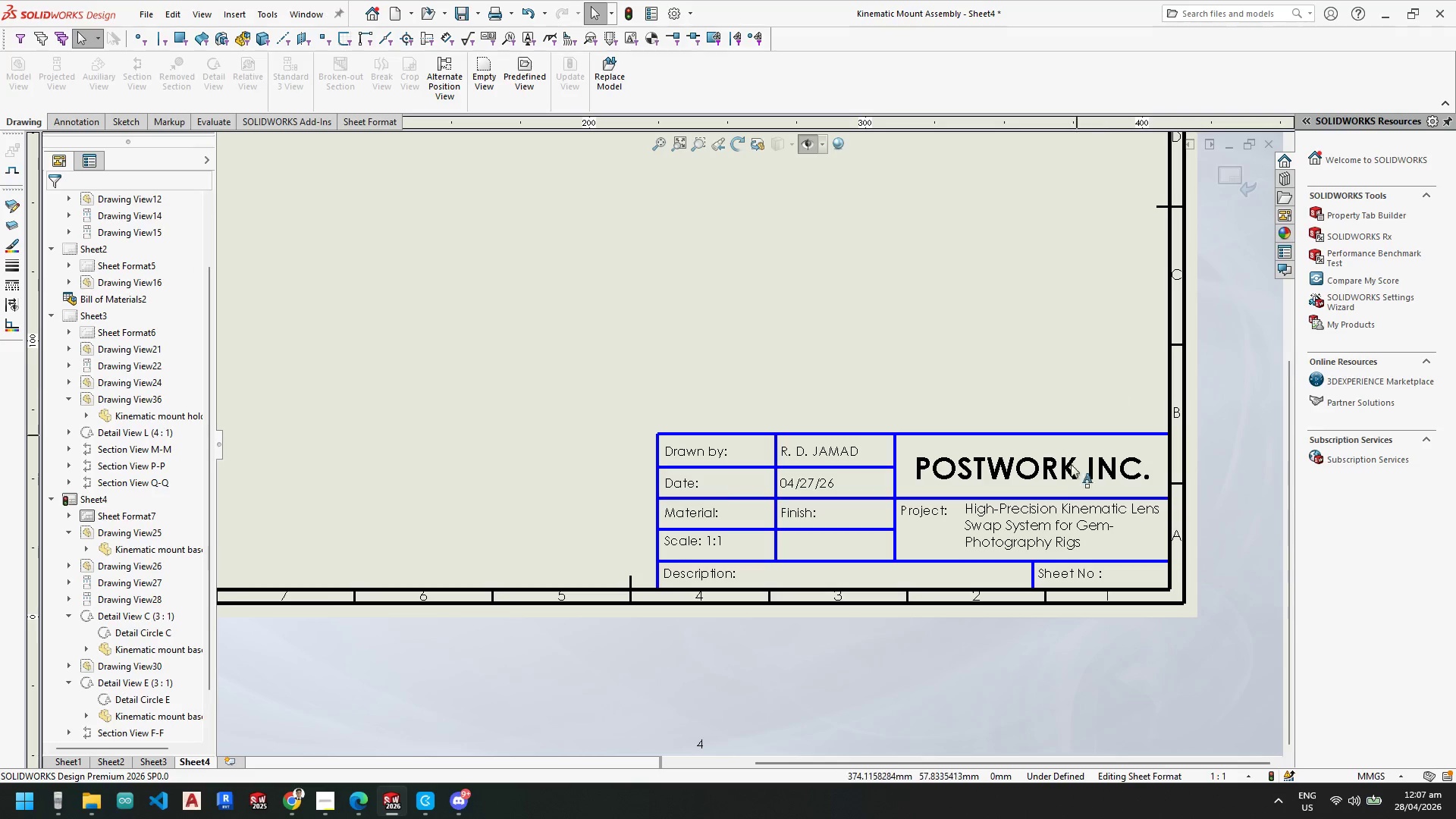 
left_click([1226, 178])
 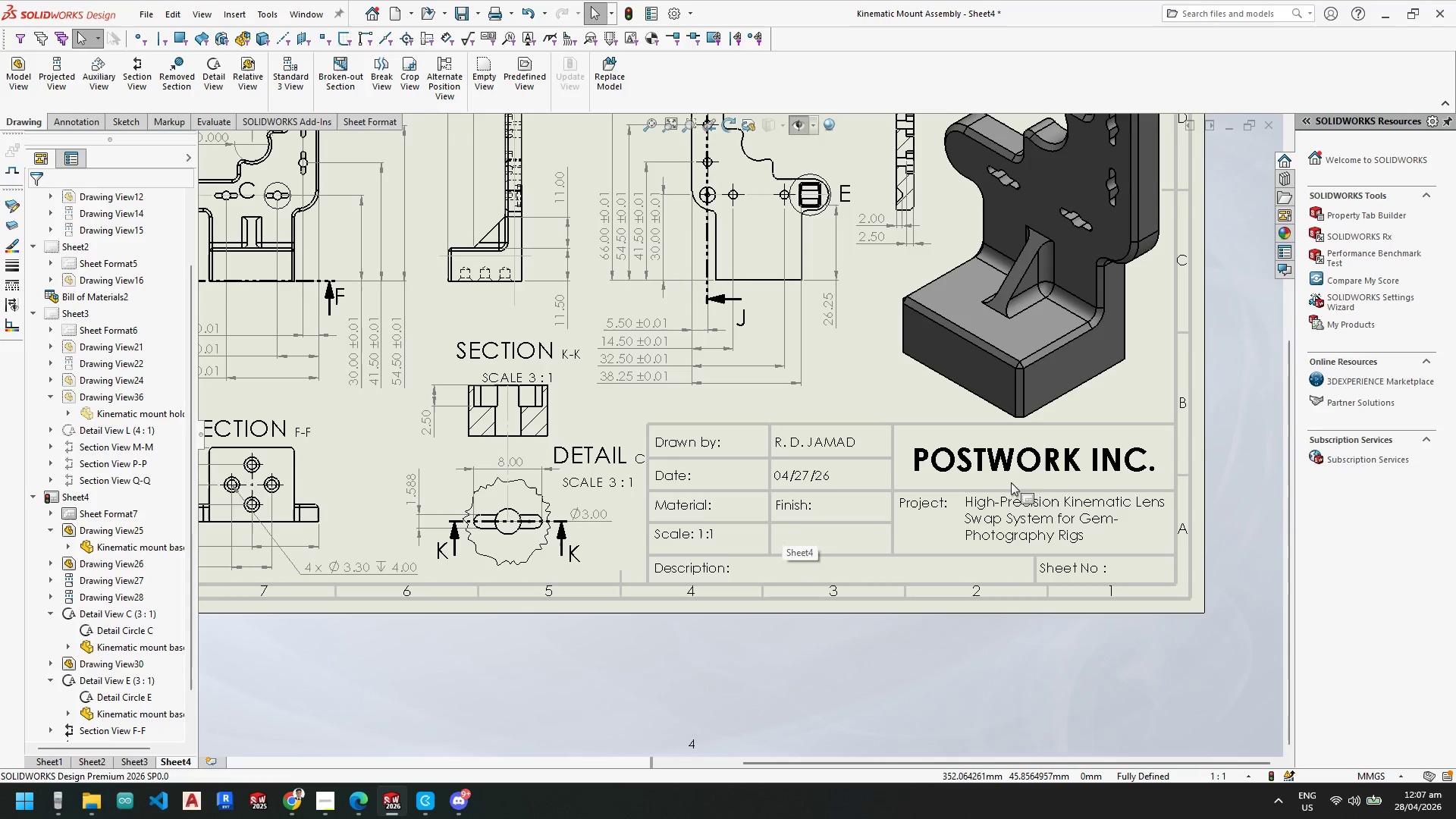 
scroll: coordinate [1048, 400], scroll_direction: up, amount: 2.0
 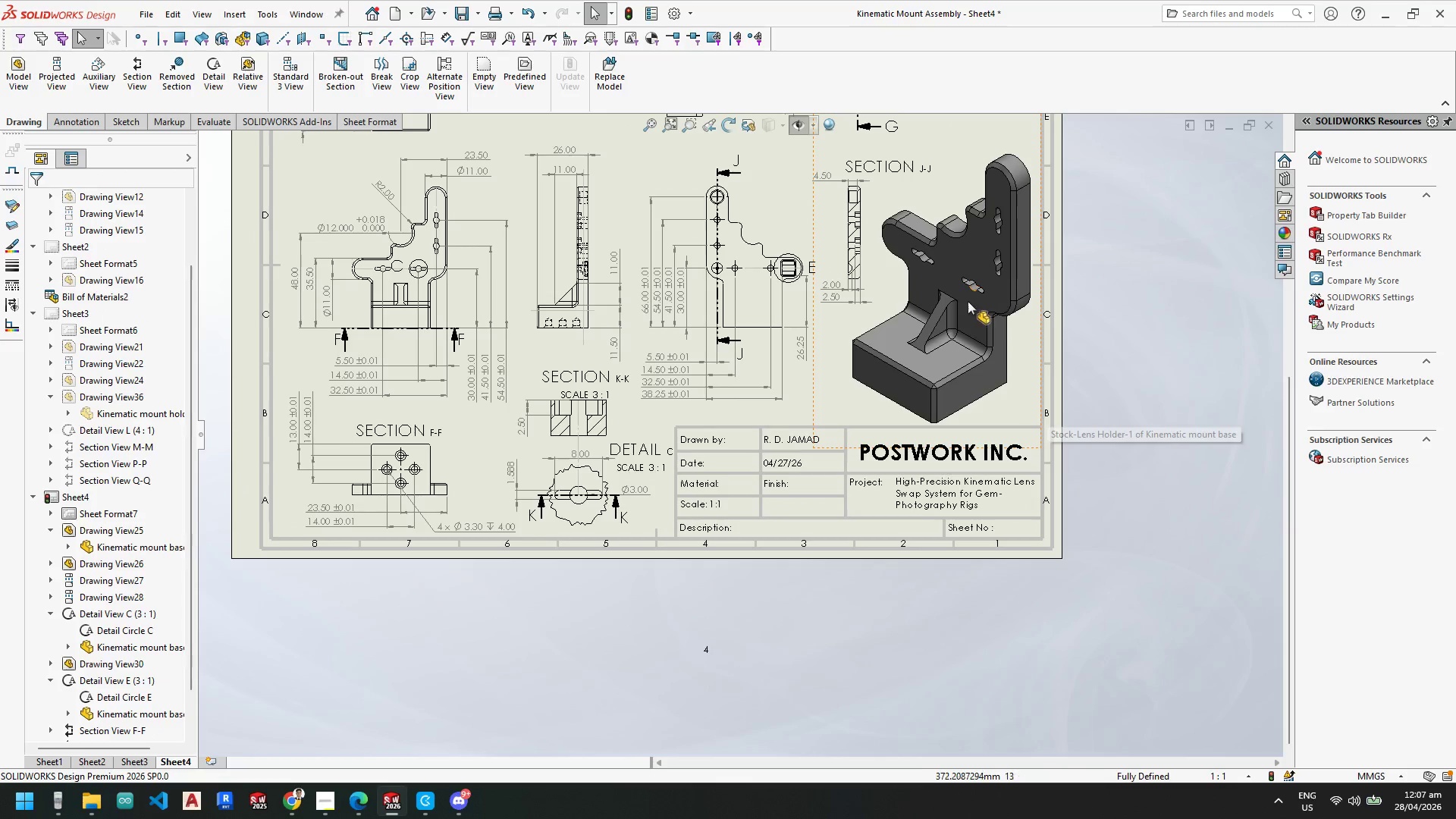 
scroll: coordinate [780, 494], scroll_direction: down, amount: 5.0
 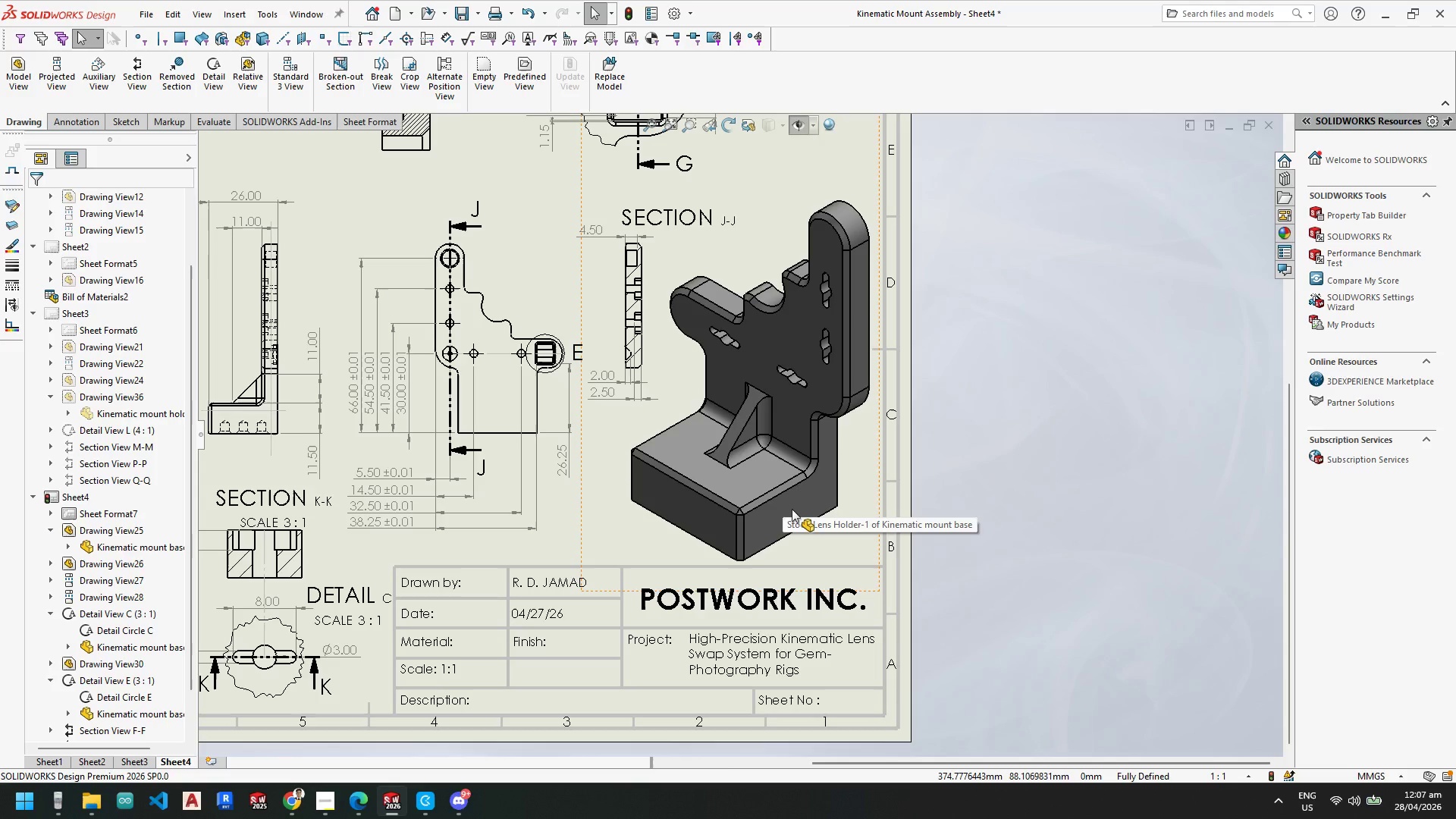 
wait(7.24)
 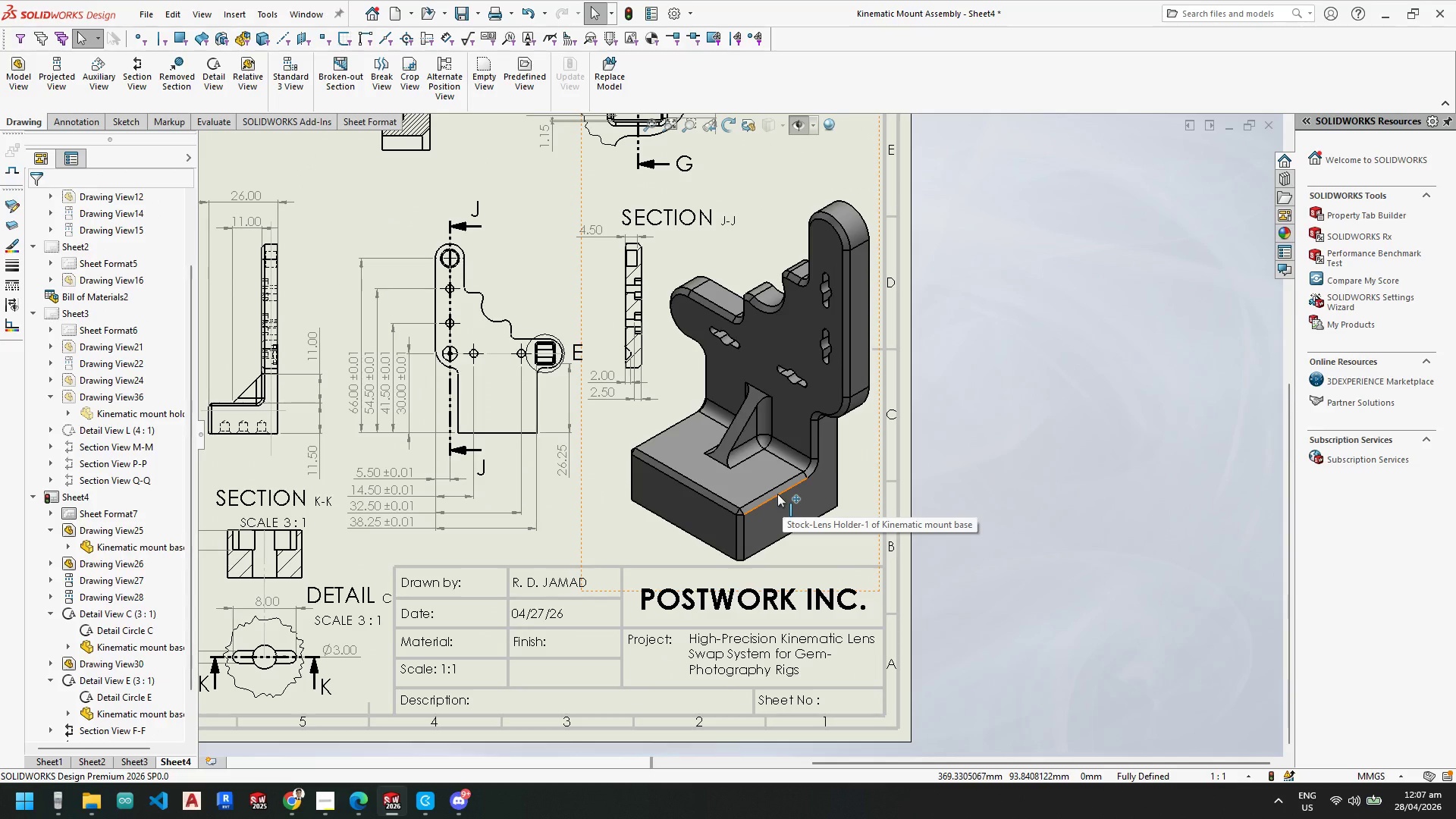 
scroll: coordinate [663, 430], scroll_direction: down, amount: 10.0
 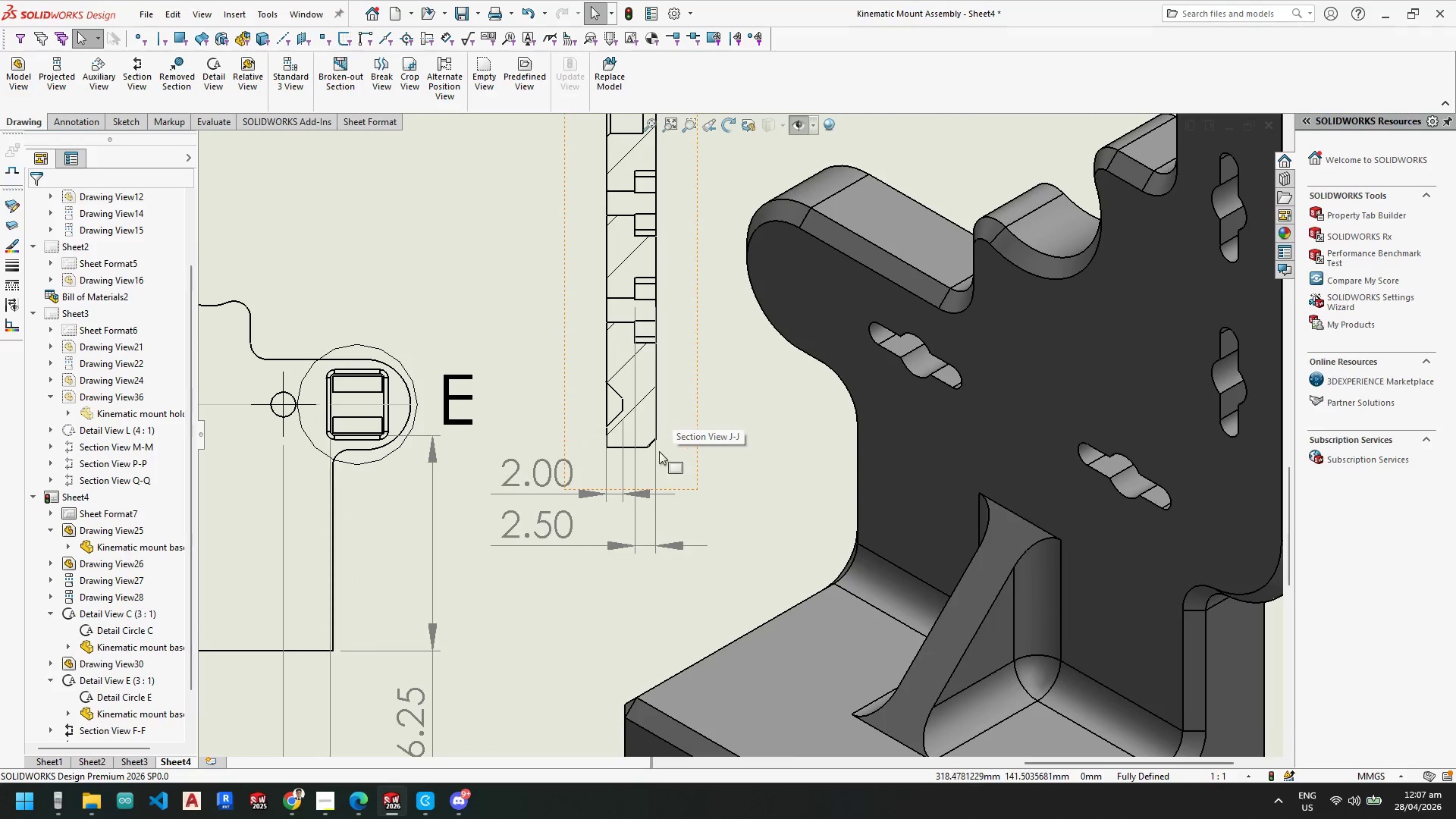 
scroll: coordinate [653, 462], scroll_direction: up, amount: 7.0
 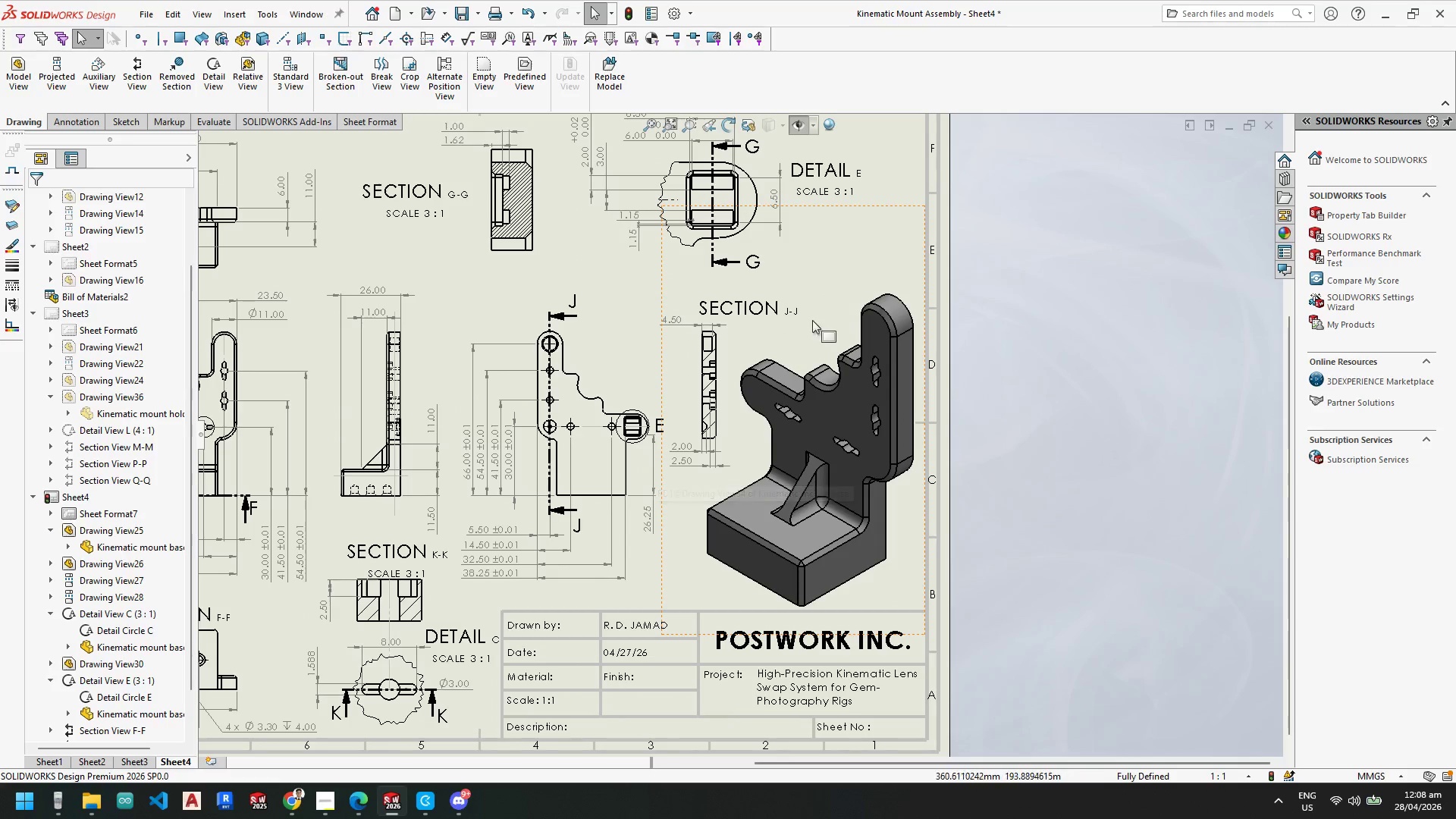 
scroll: coordinate [681, 468], scroll_direction: down, amount: 5.0
 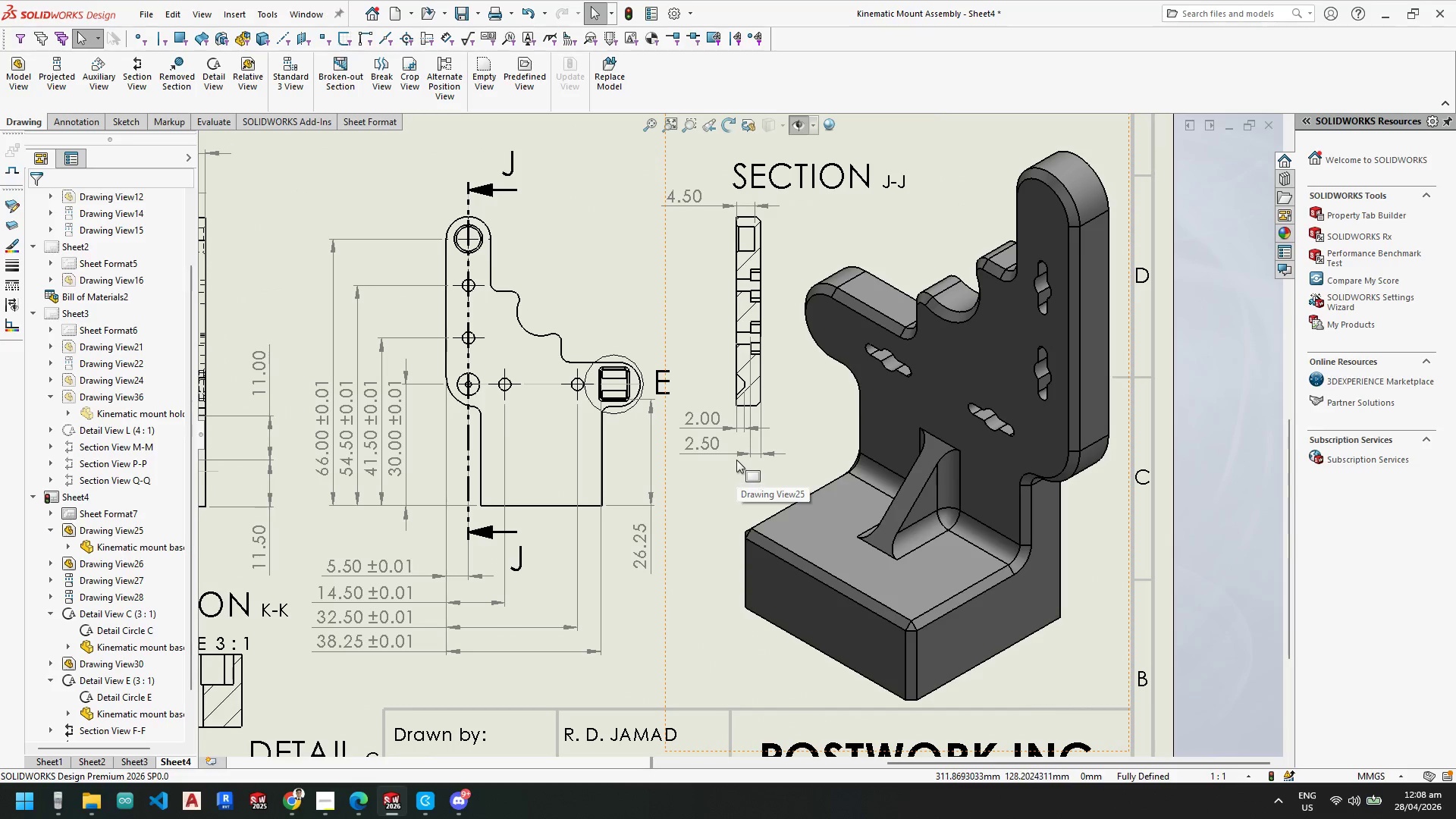 
scroll: coordinate [738, 456], scroll_direction: up, amount: 6.0
 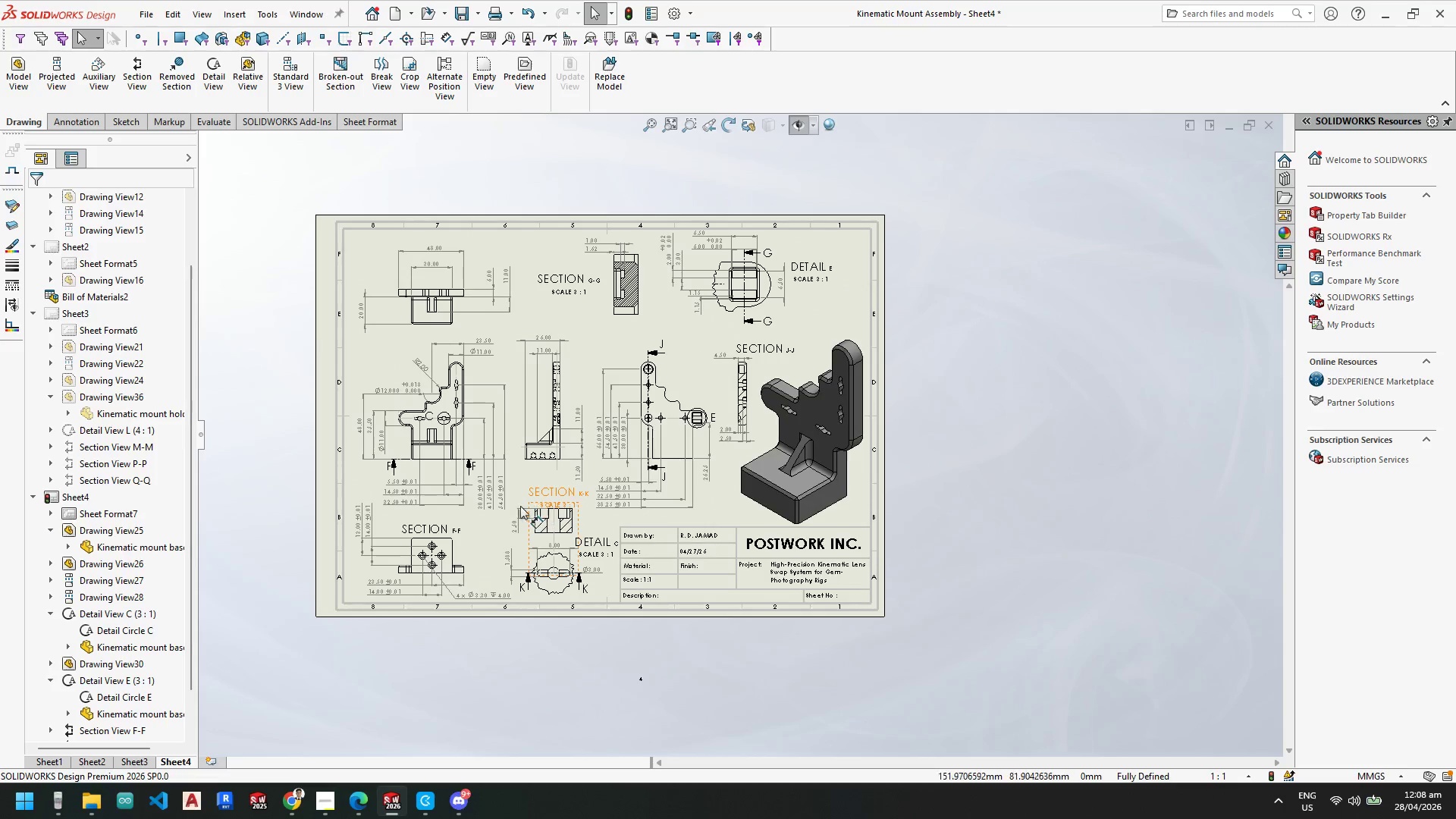 
scroll: coordinate [469, 447], scroll_direction: down, amount: 3.0
 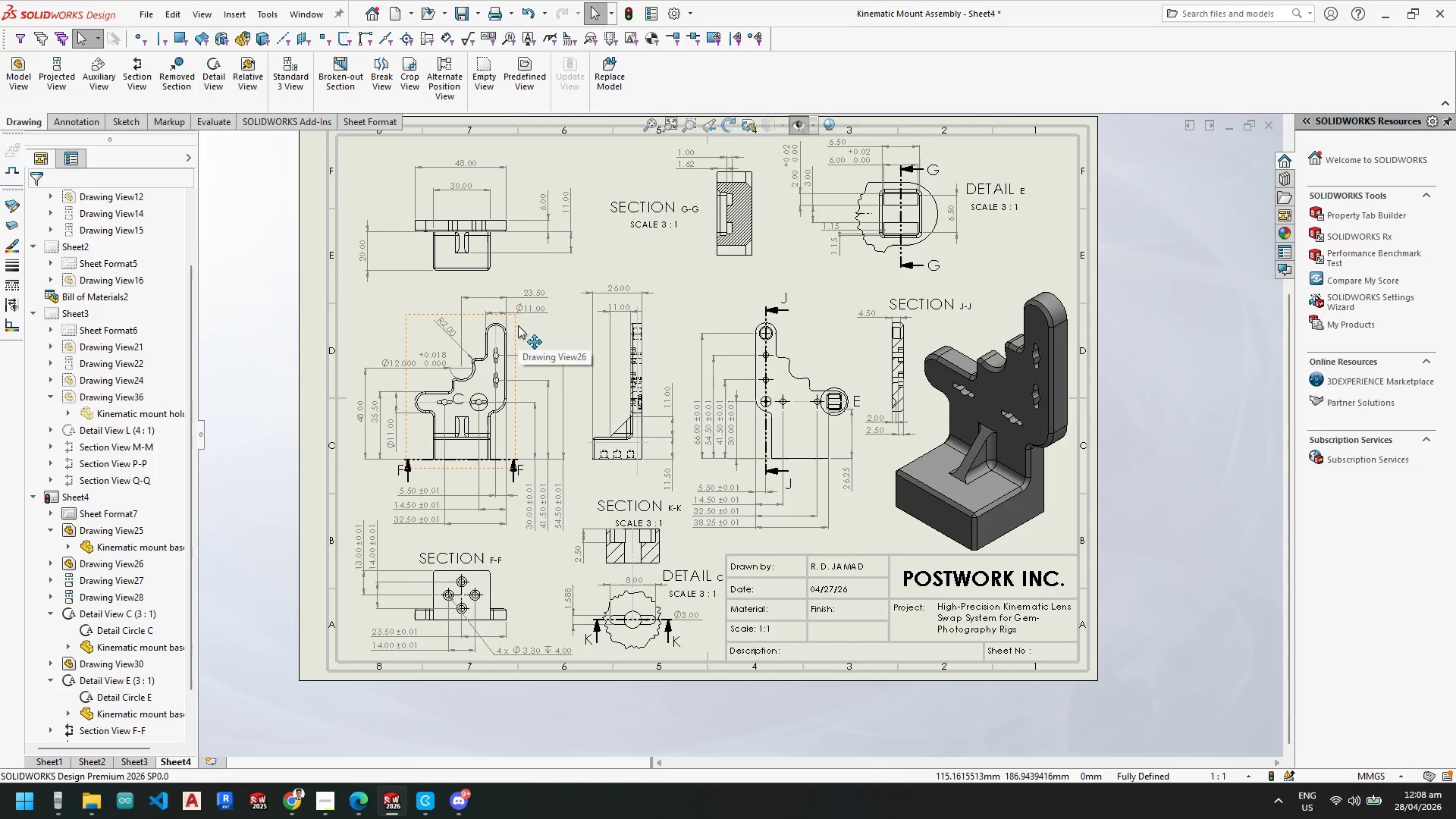 
left_click_drag(start_coordinate=[513, 326], to_coordinate=[509, 325])
 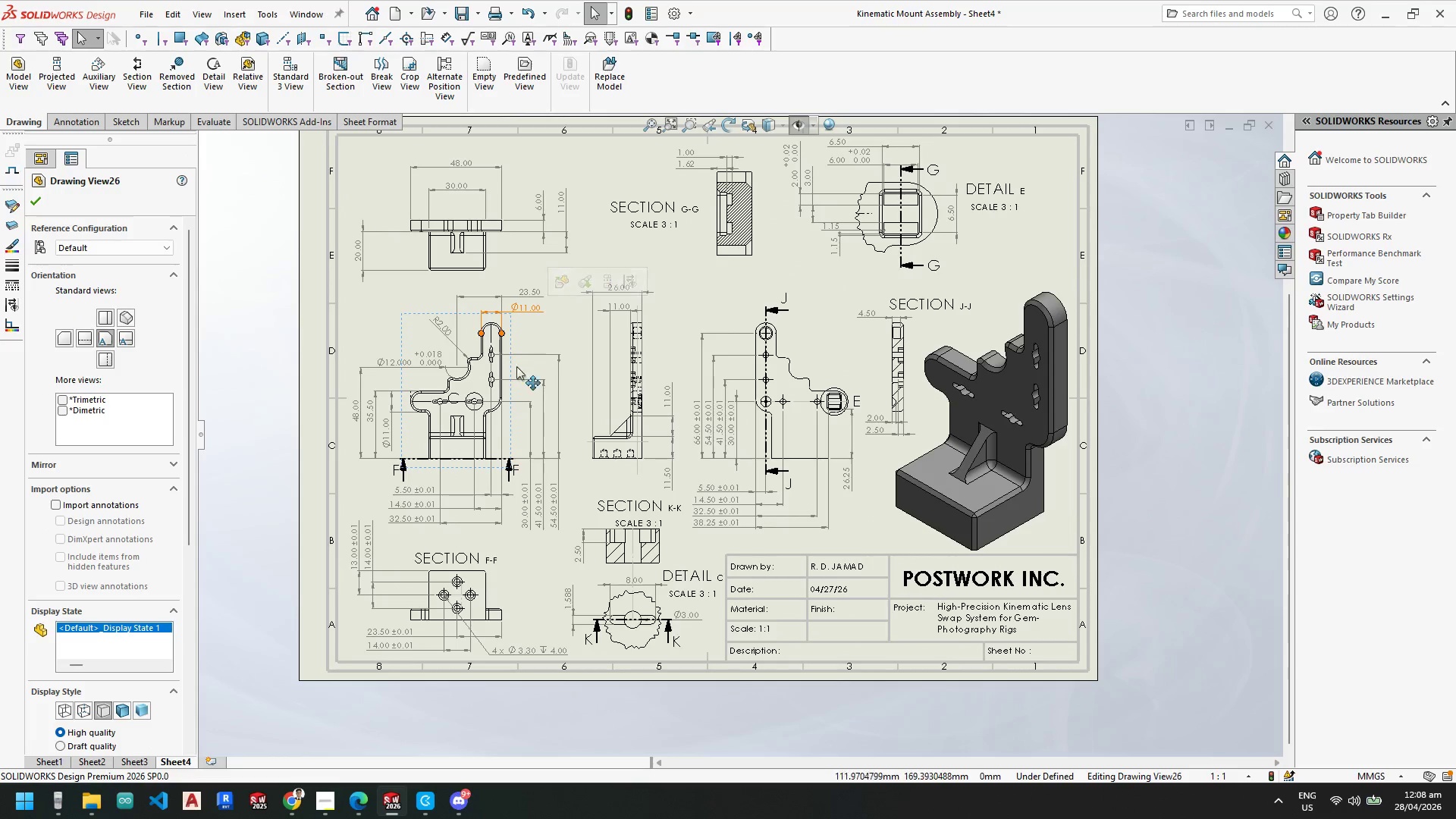 
key(Escape)
 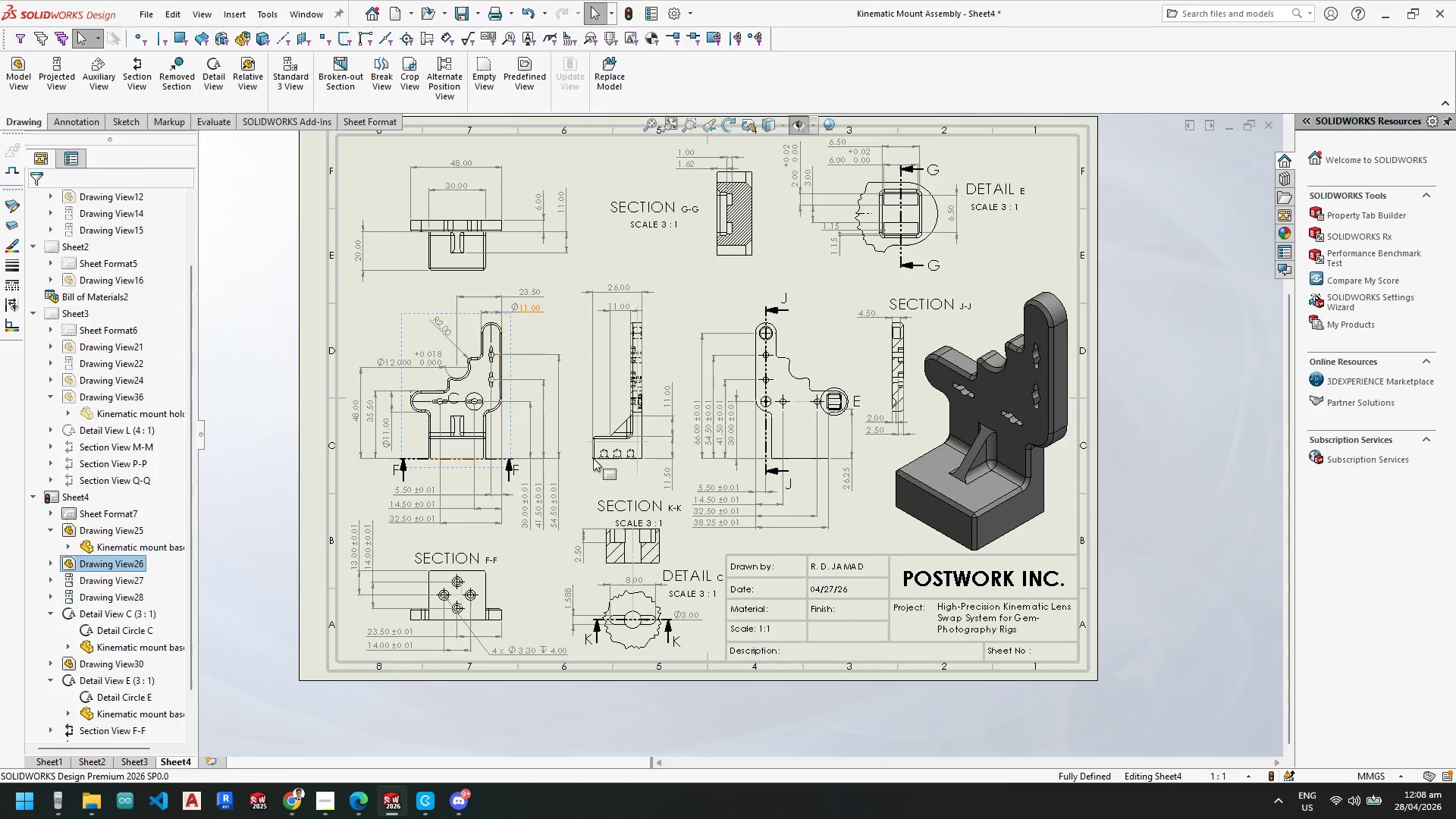 
key(Escape)
 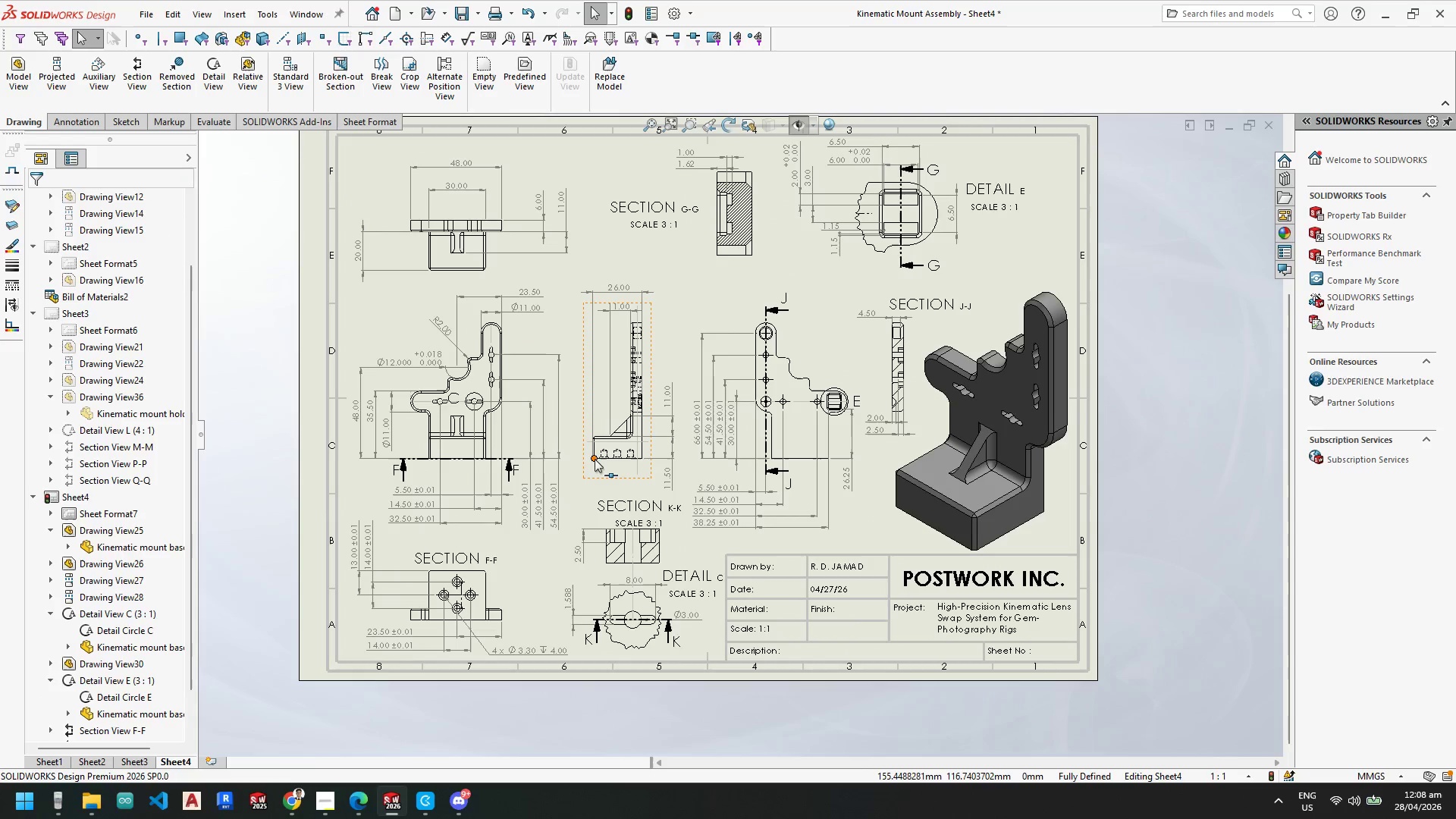 
key(Escape)
 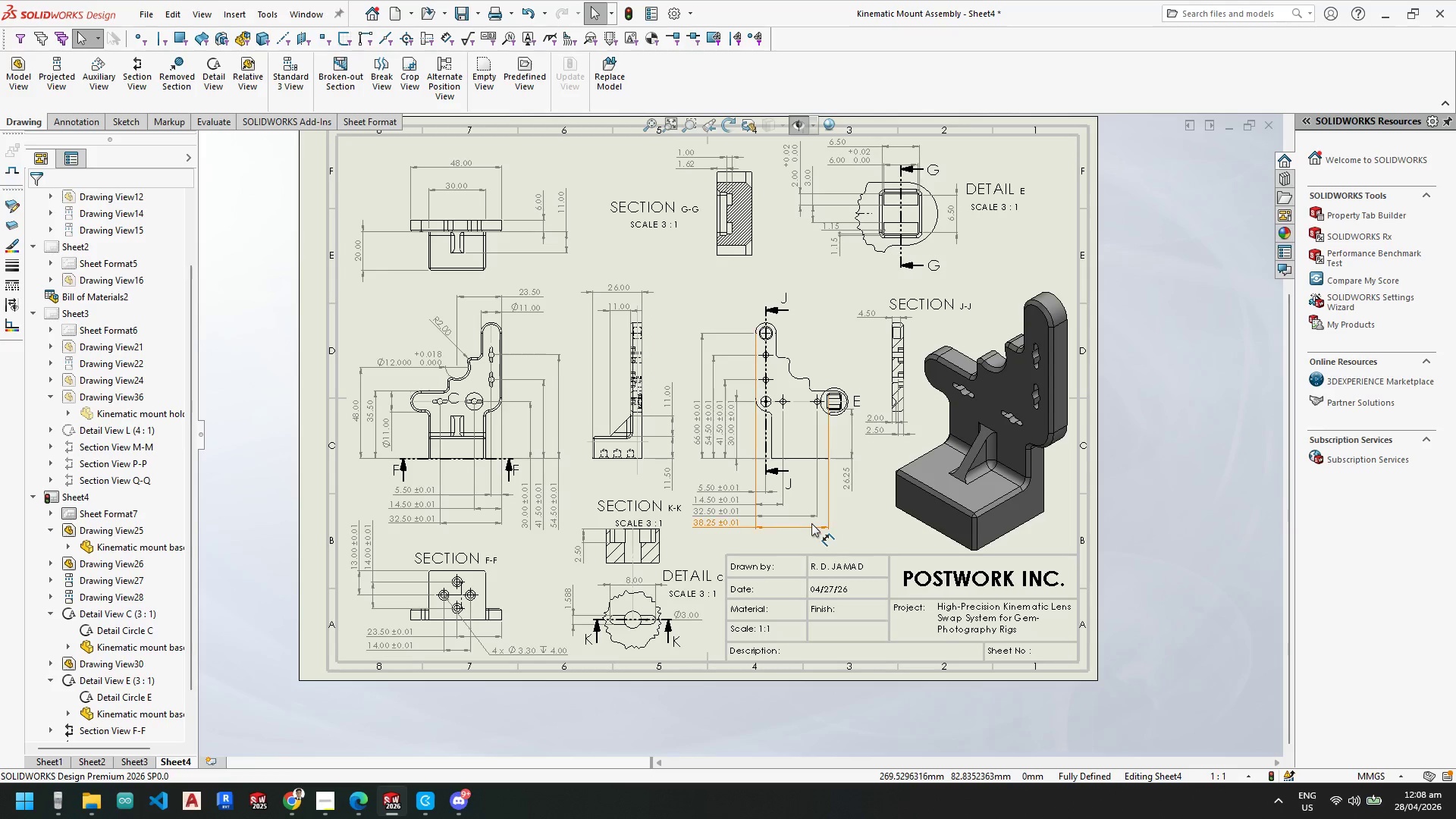 
mouse_move([713, 450])
 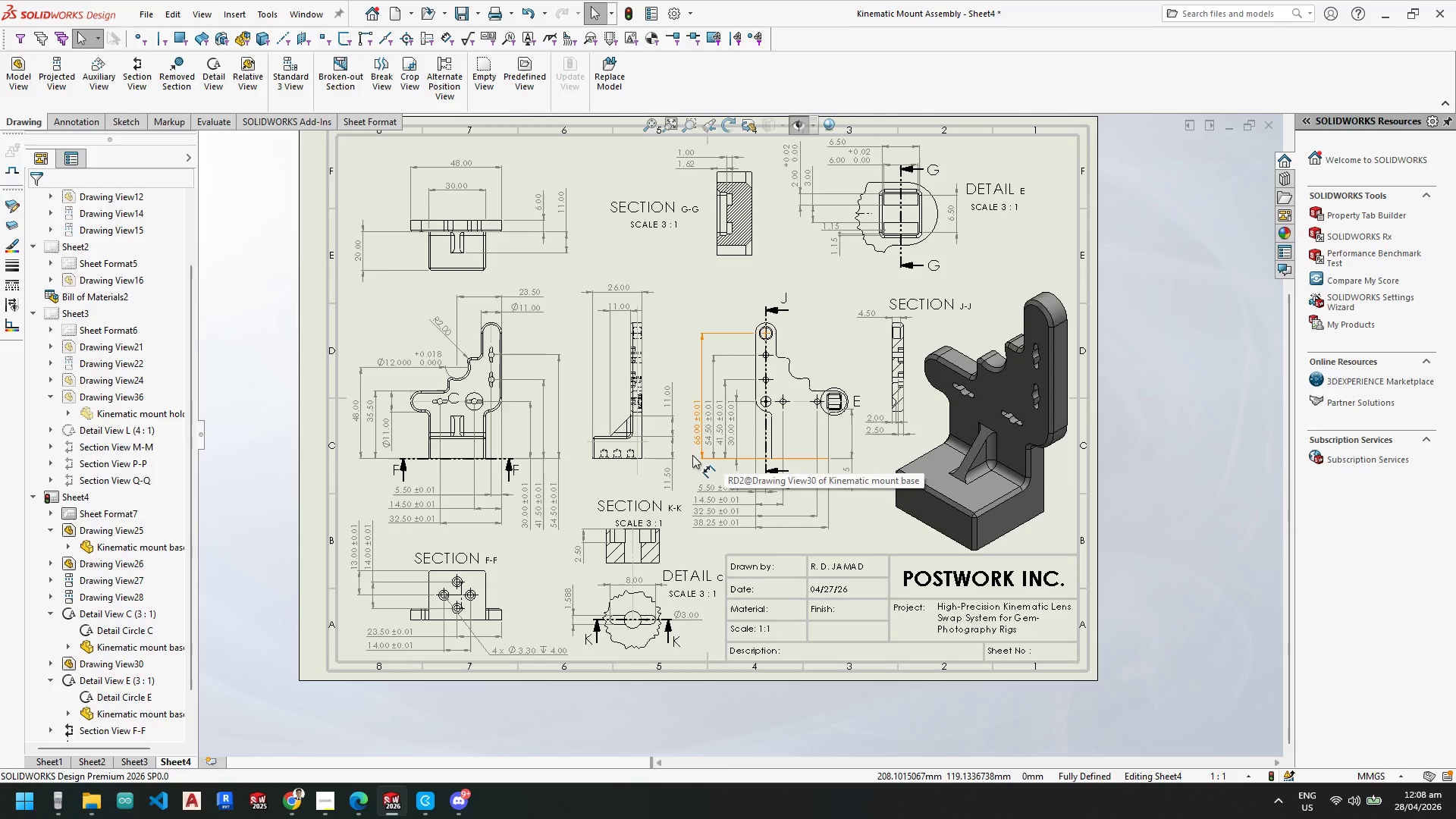 
mouse_move([679, 456])
 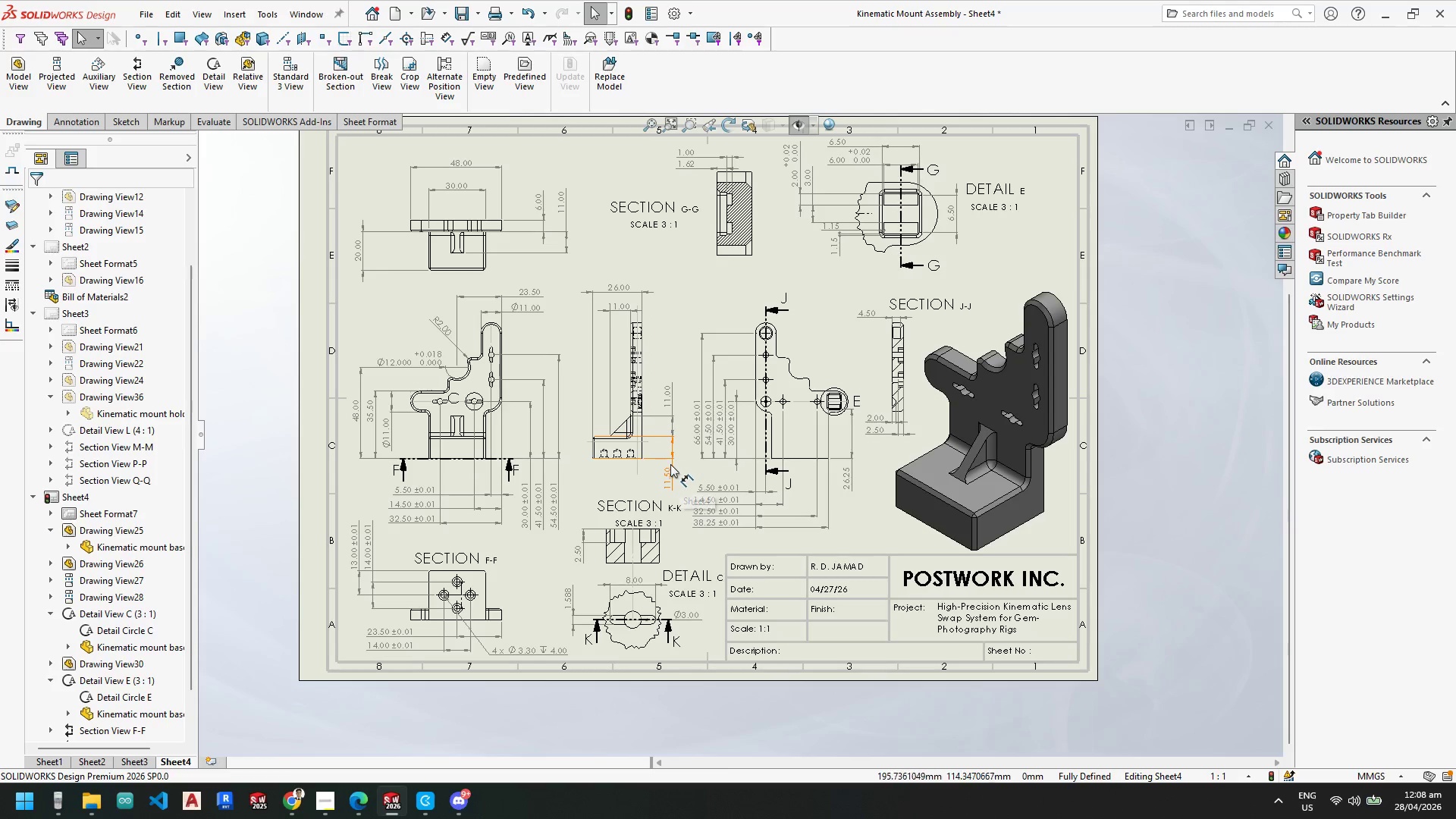 
scroll: coordinate [676, 450], scroll_direction: down, amount: 4.0
 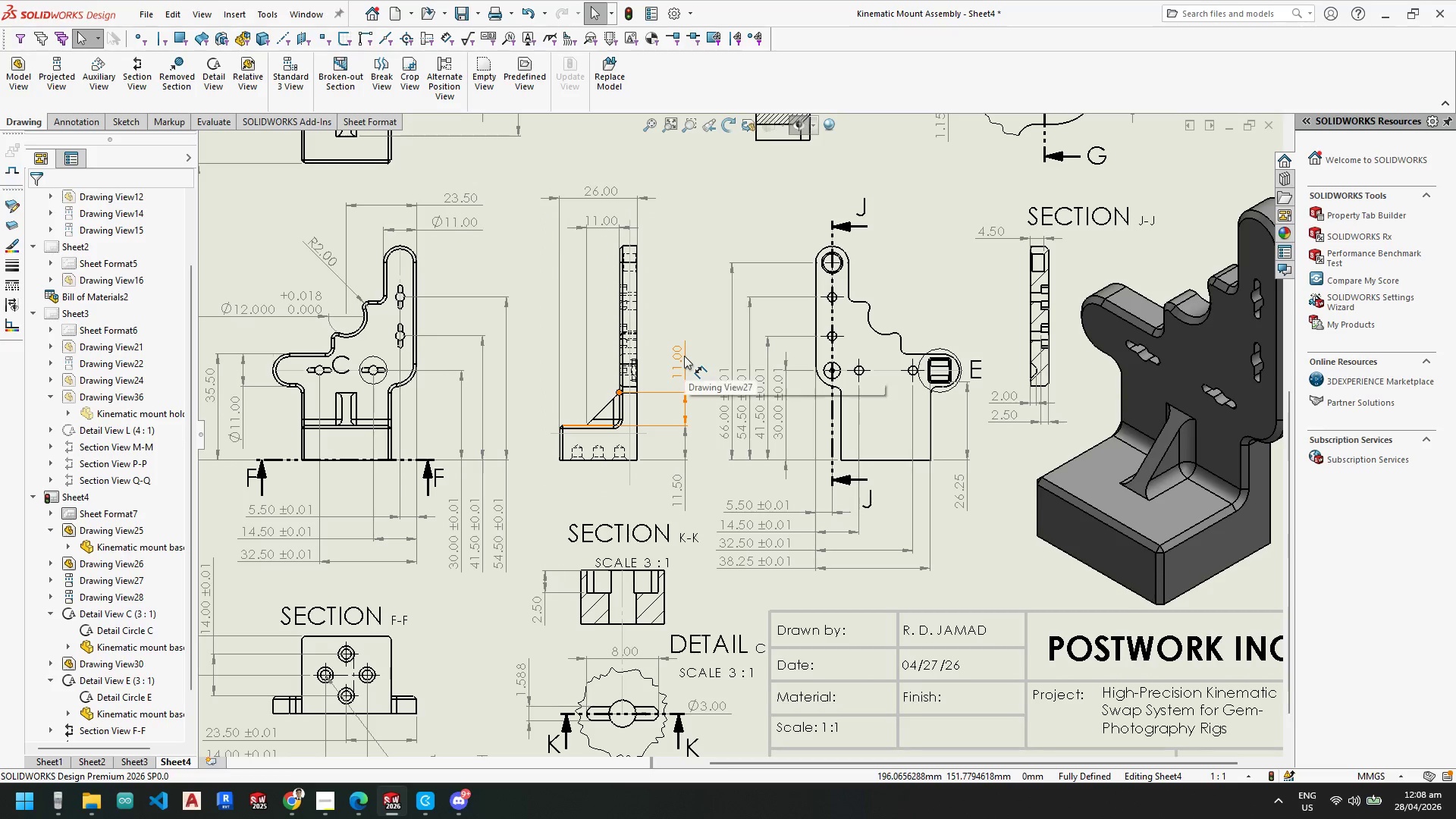 
wait(8.82)
 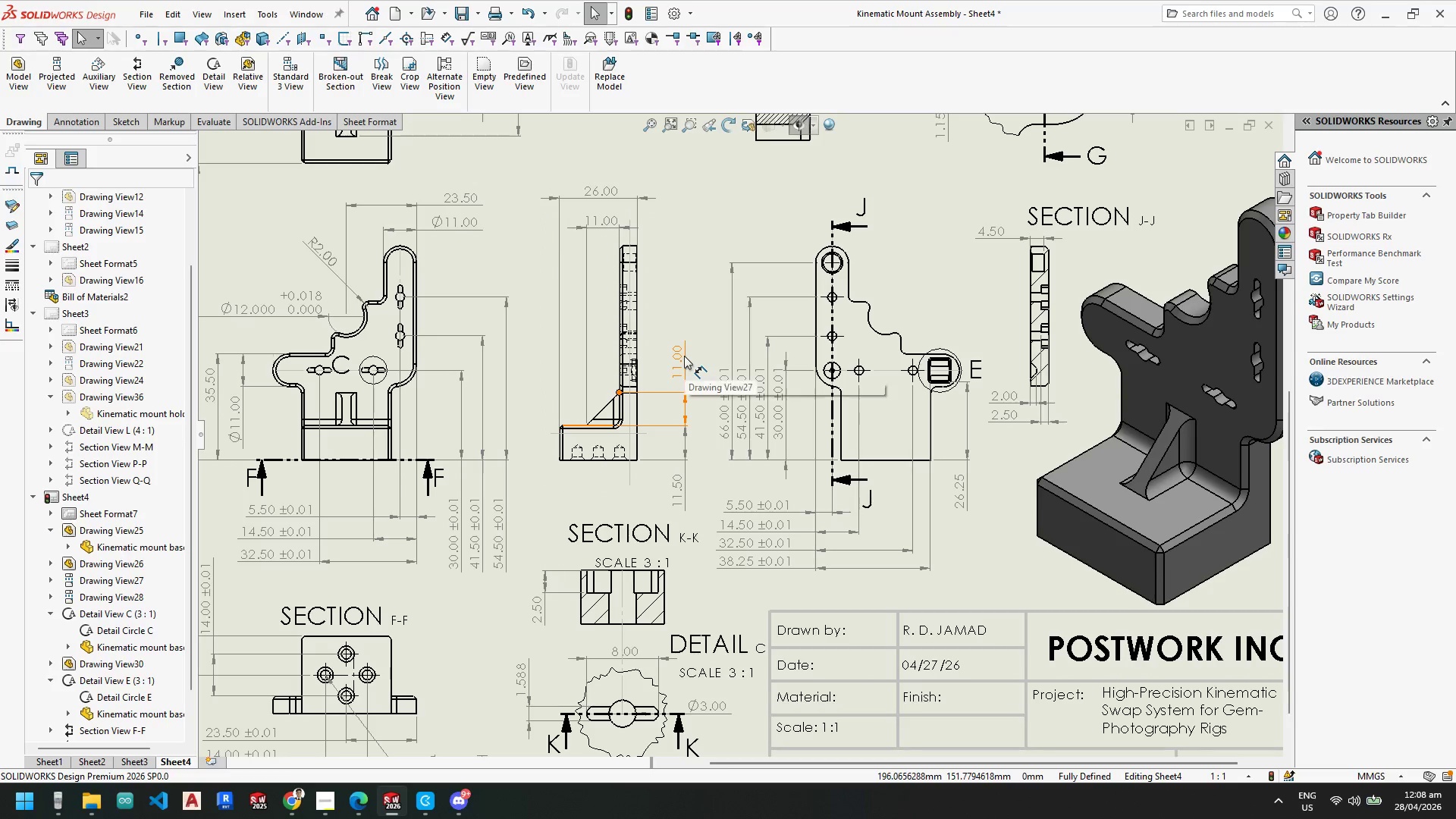 
left_click([685, 359])
 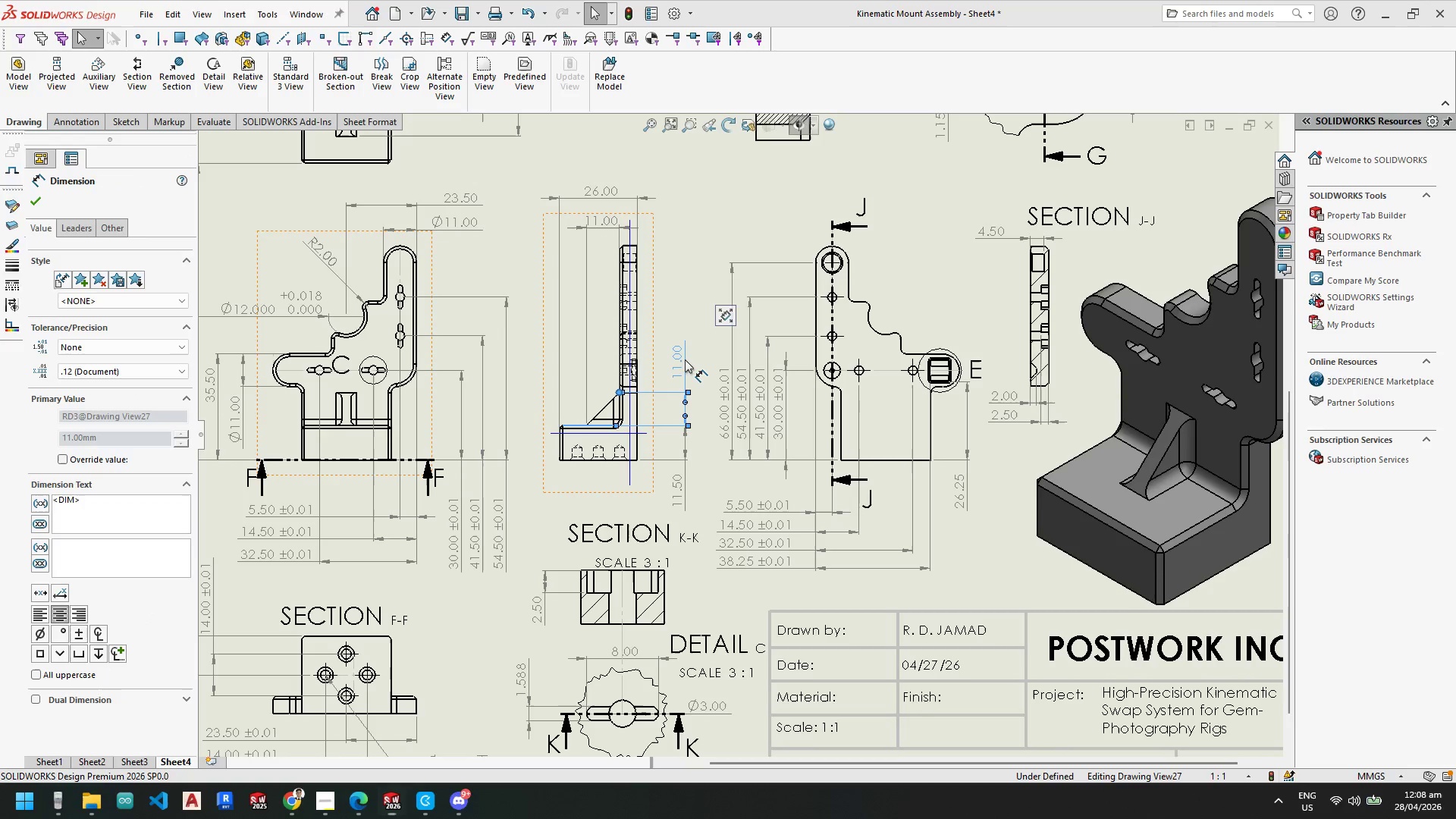 
key(Delete)
 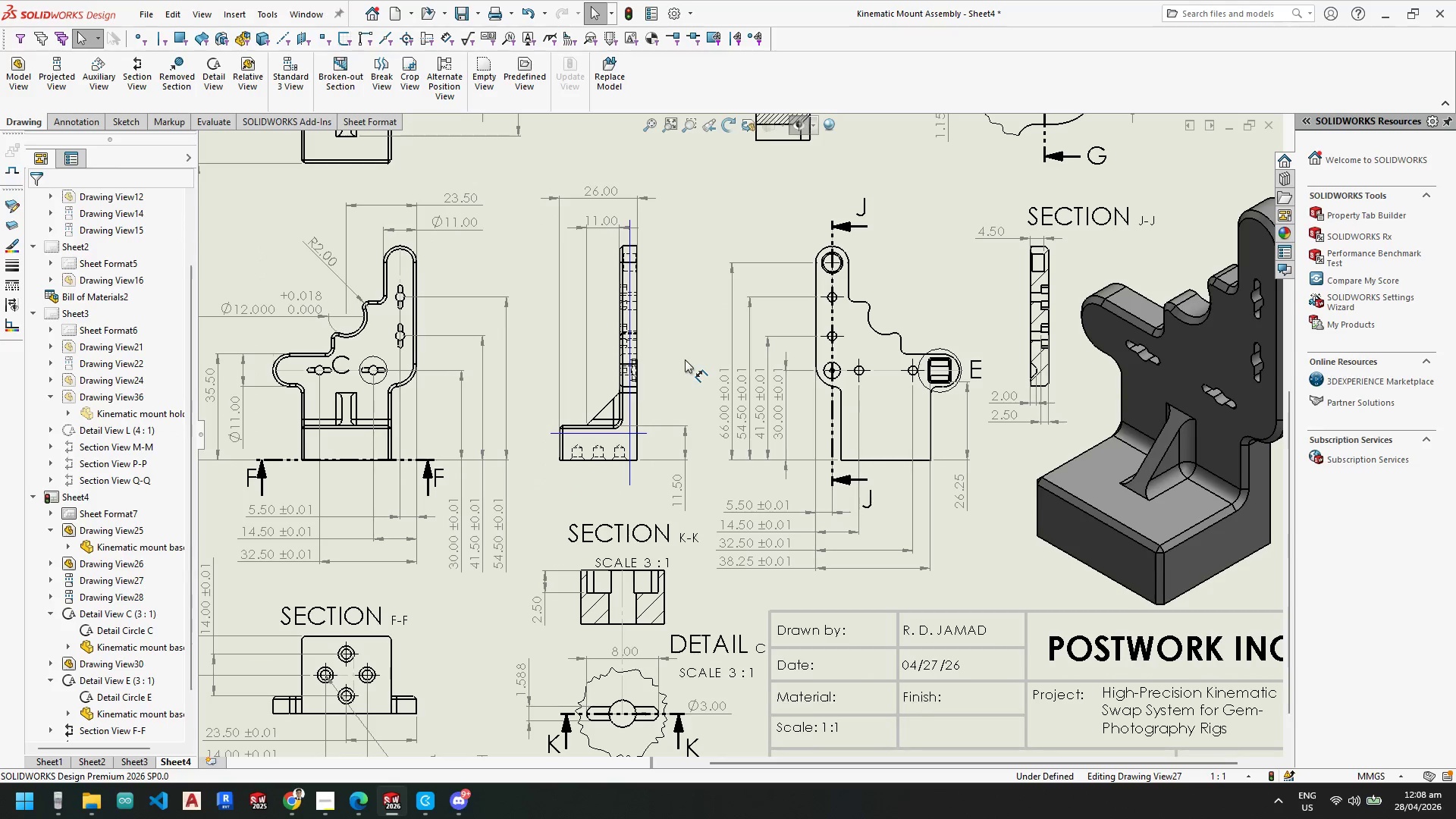 
scroll: coordinate [672, 457], scroll_direction: down, amount: 6.0
 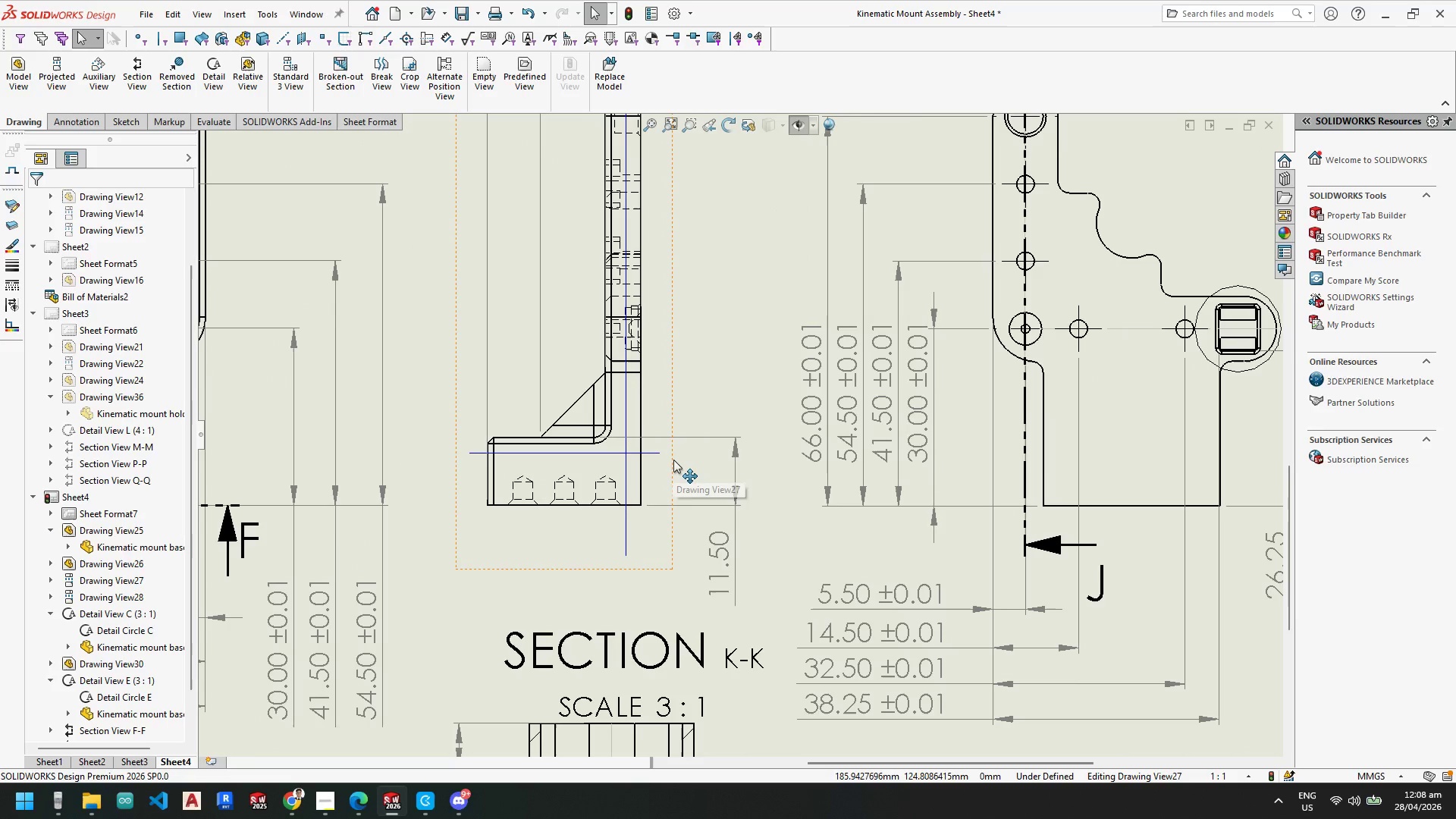 
key(Control+Z)
 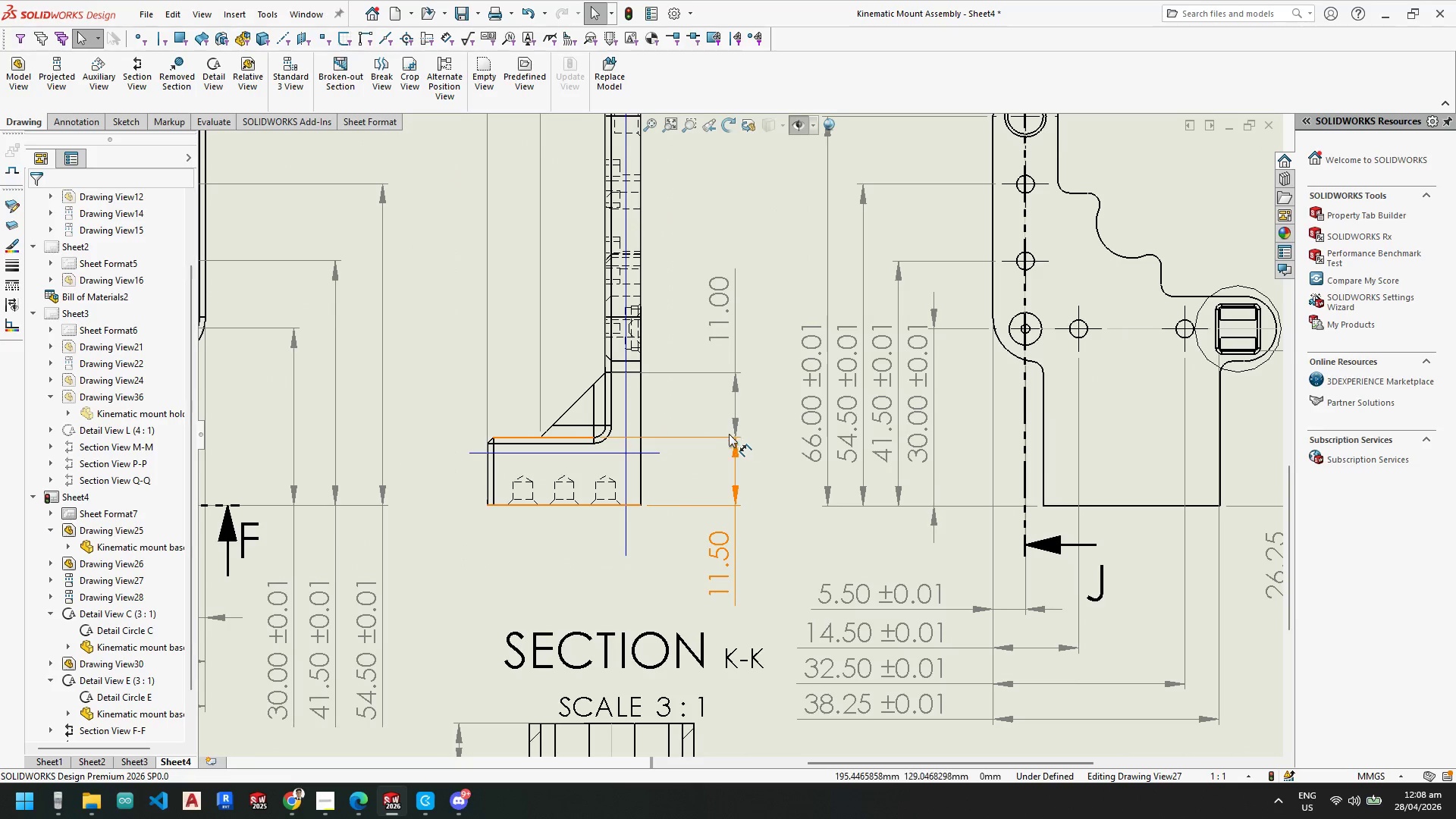 
key(Escape)
 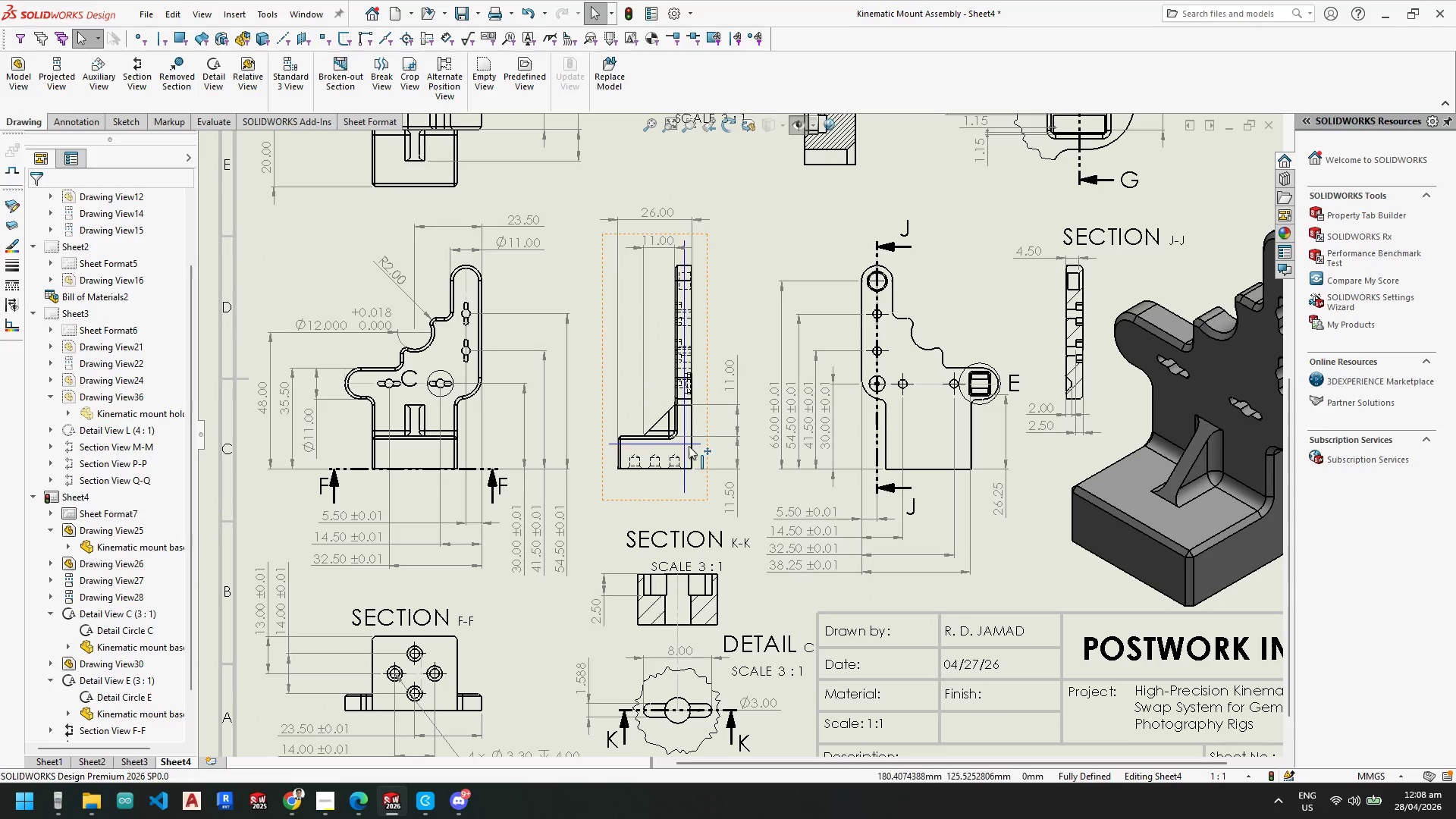 
key(Escape)
 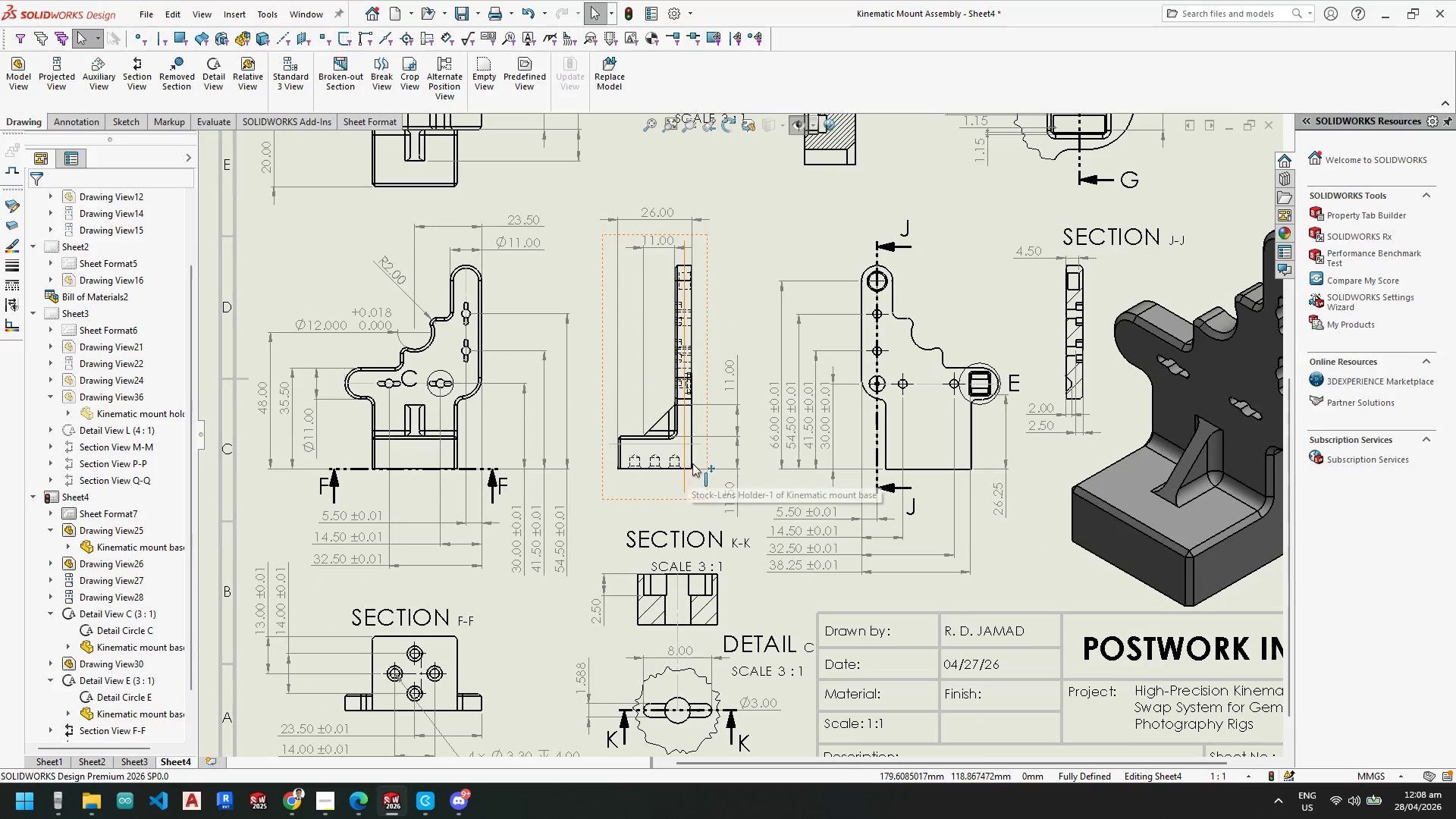 
scroll: coordinate [709, 435], scroll_direction: up, amount: 4.0
 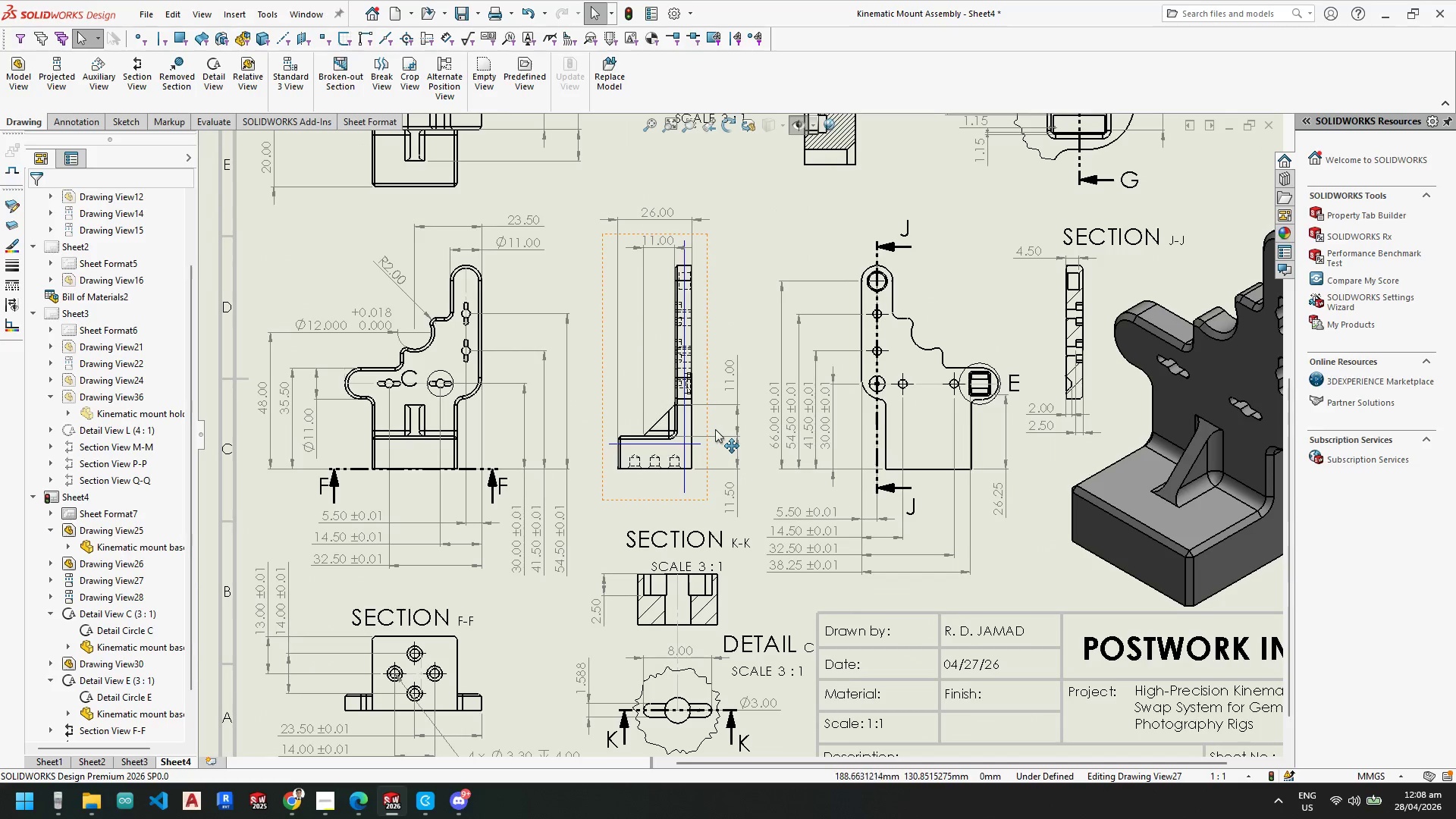 
scroll: coordinate [728, 442], scroll_direction: down, amount: 4.0
 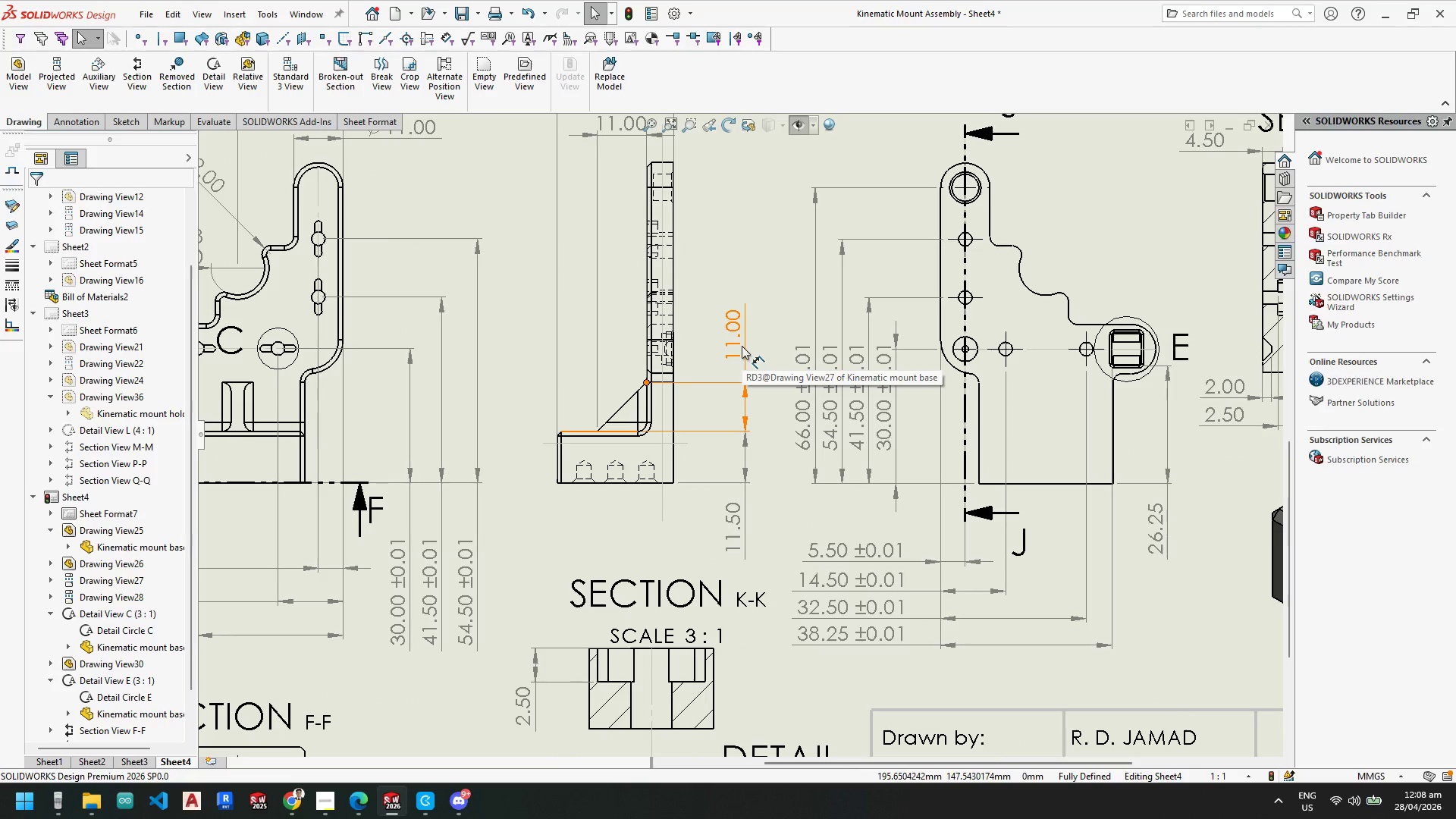 
key(Escape)
 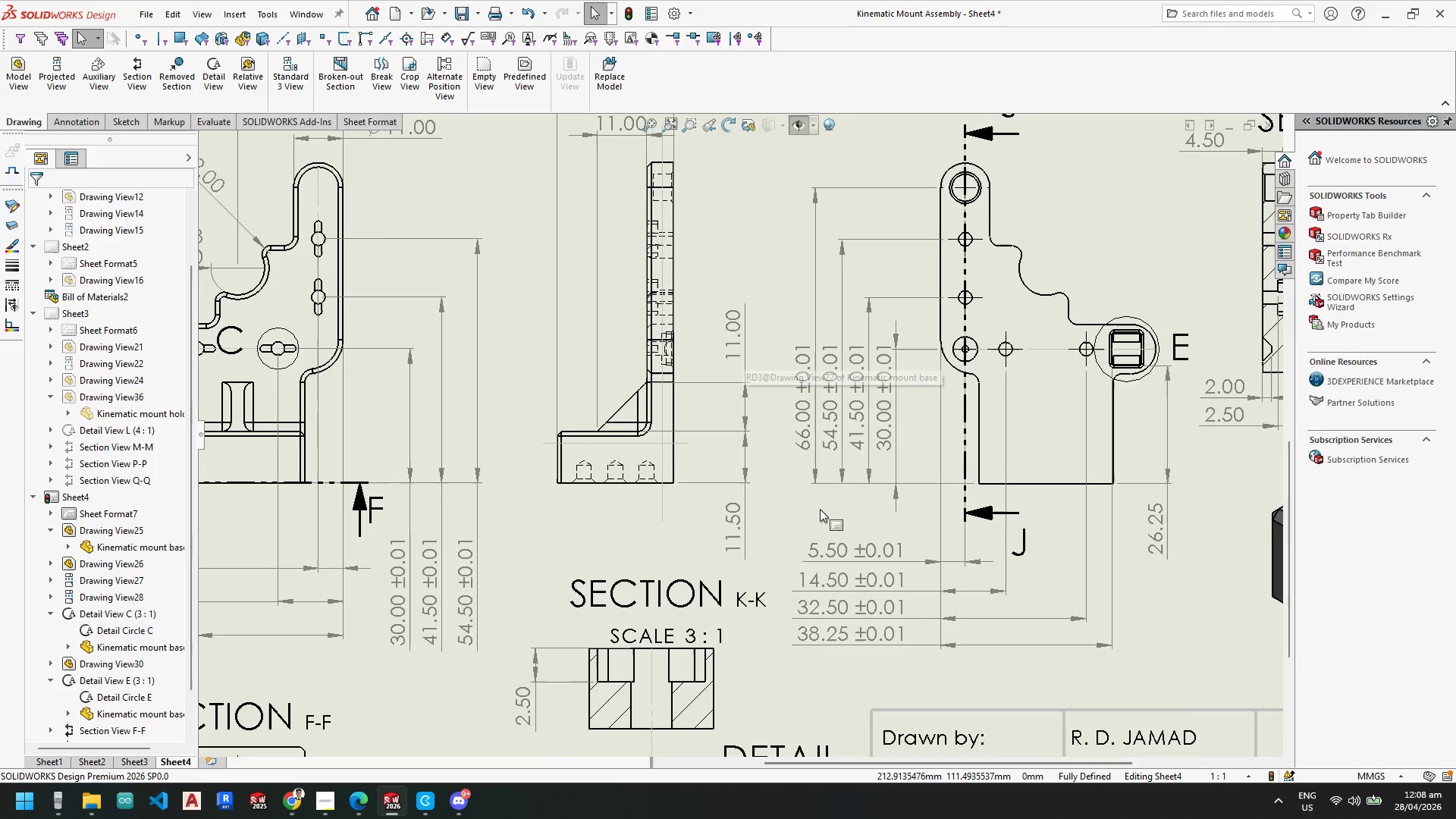 
key(Escape)
 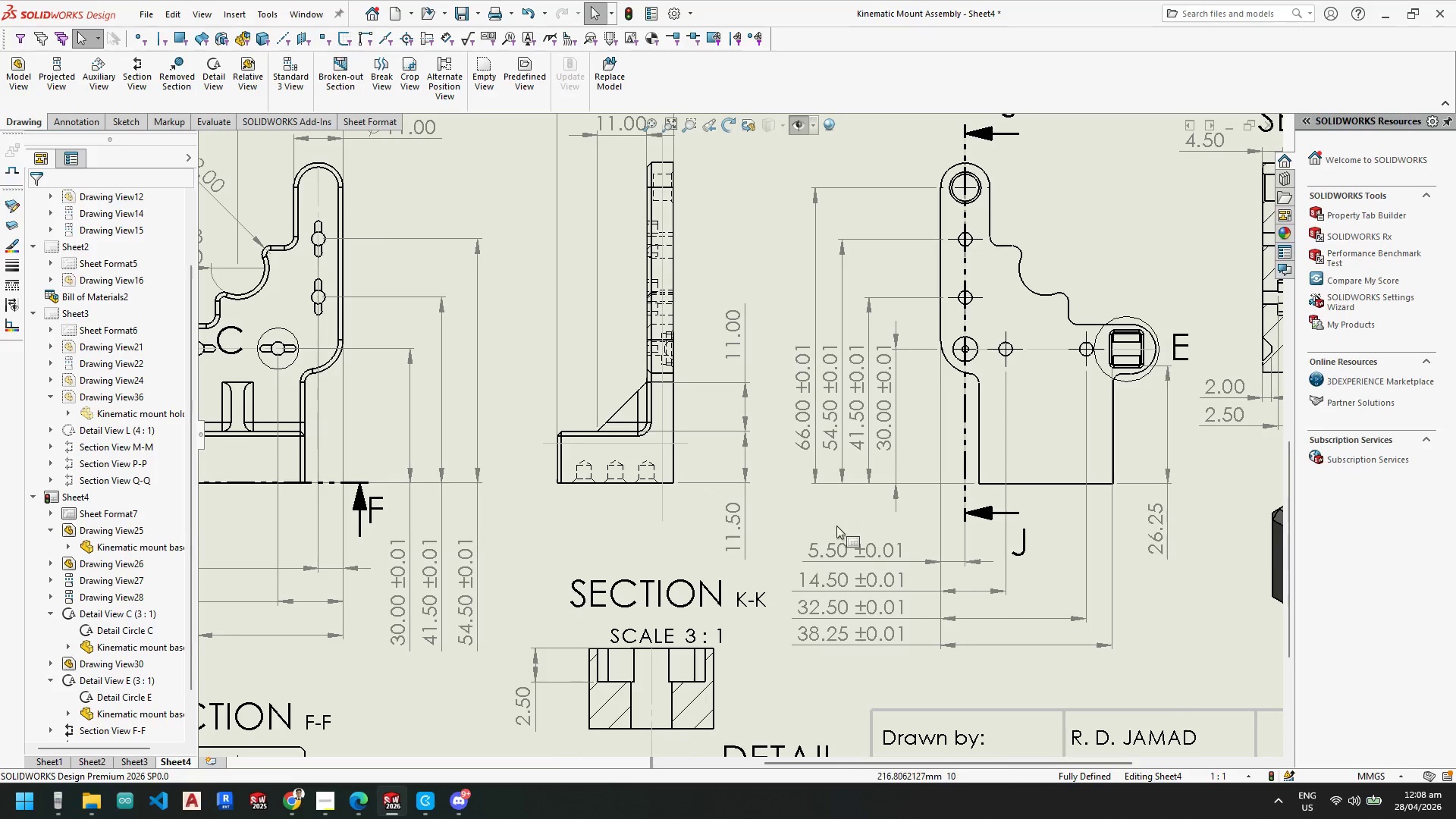 
scroll: coordinate [833, 528], scroll_direction: up, amount: 5.0
 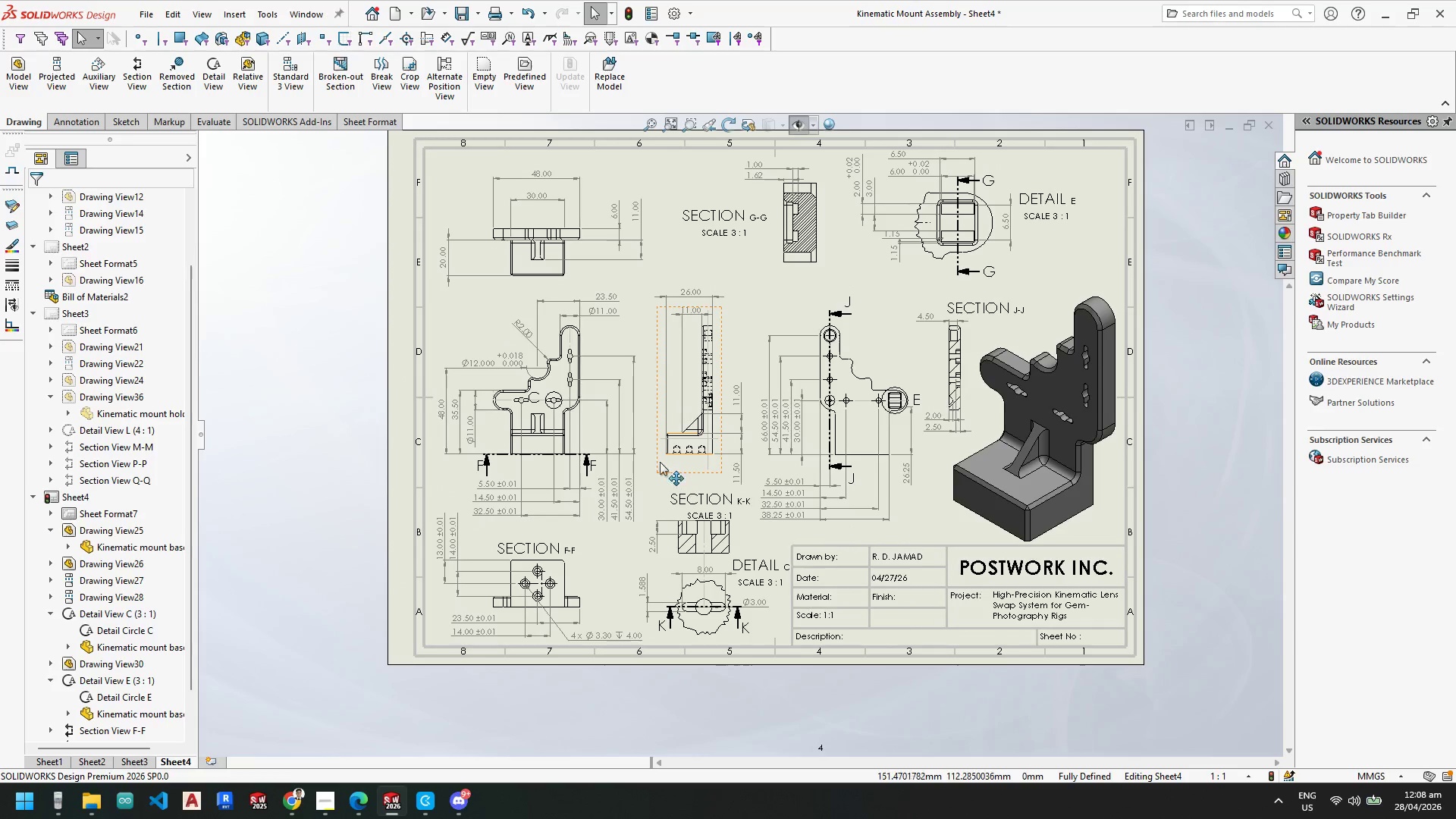 
scroll: coordinate [603, 413], scroll_direction: down, amount: 4.0
 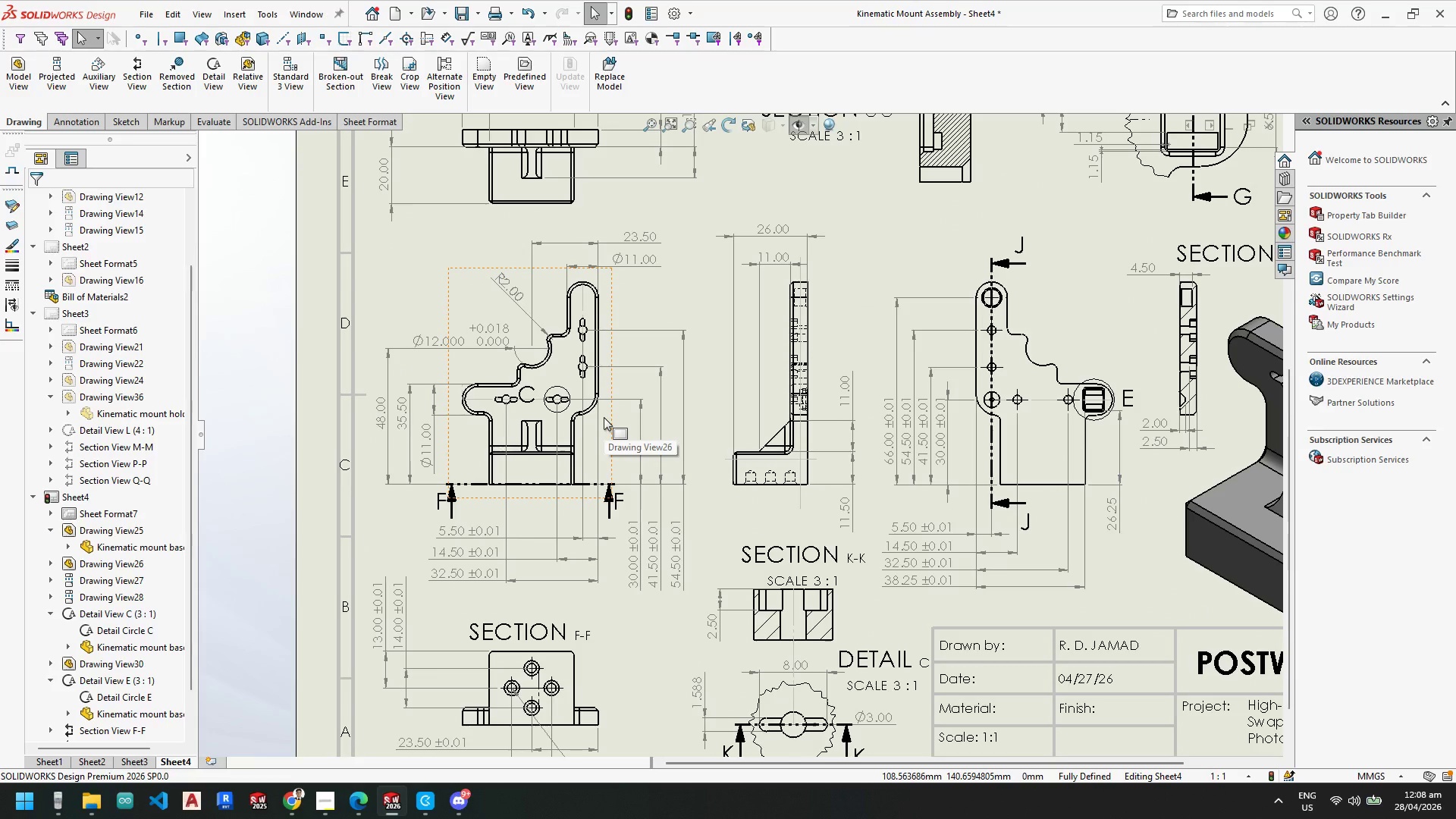 
wait(11.18)
 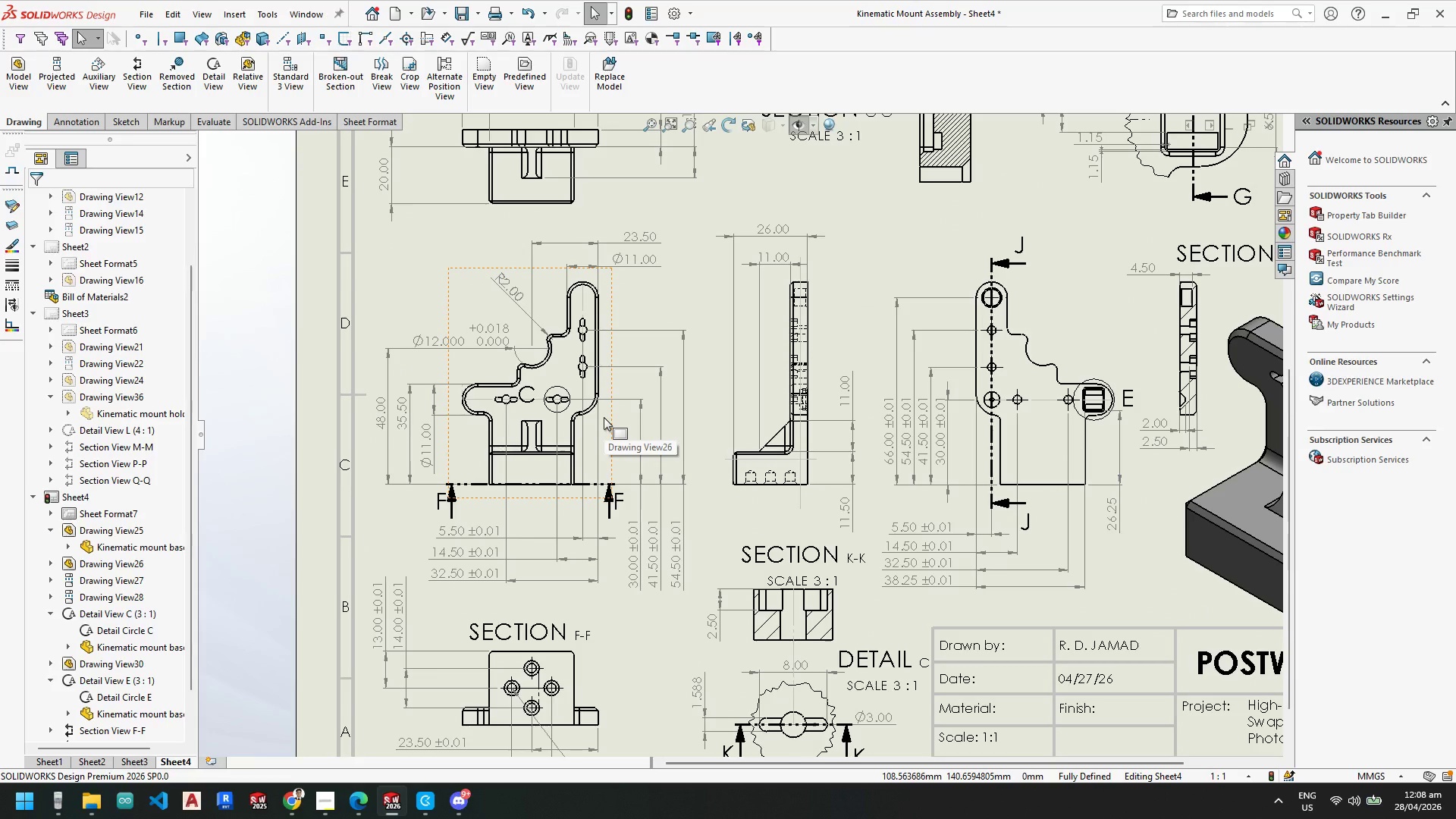 
scroll: coordinate [532, 360], scroll_direction: down, amount: 2.0
 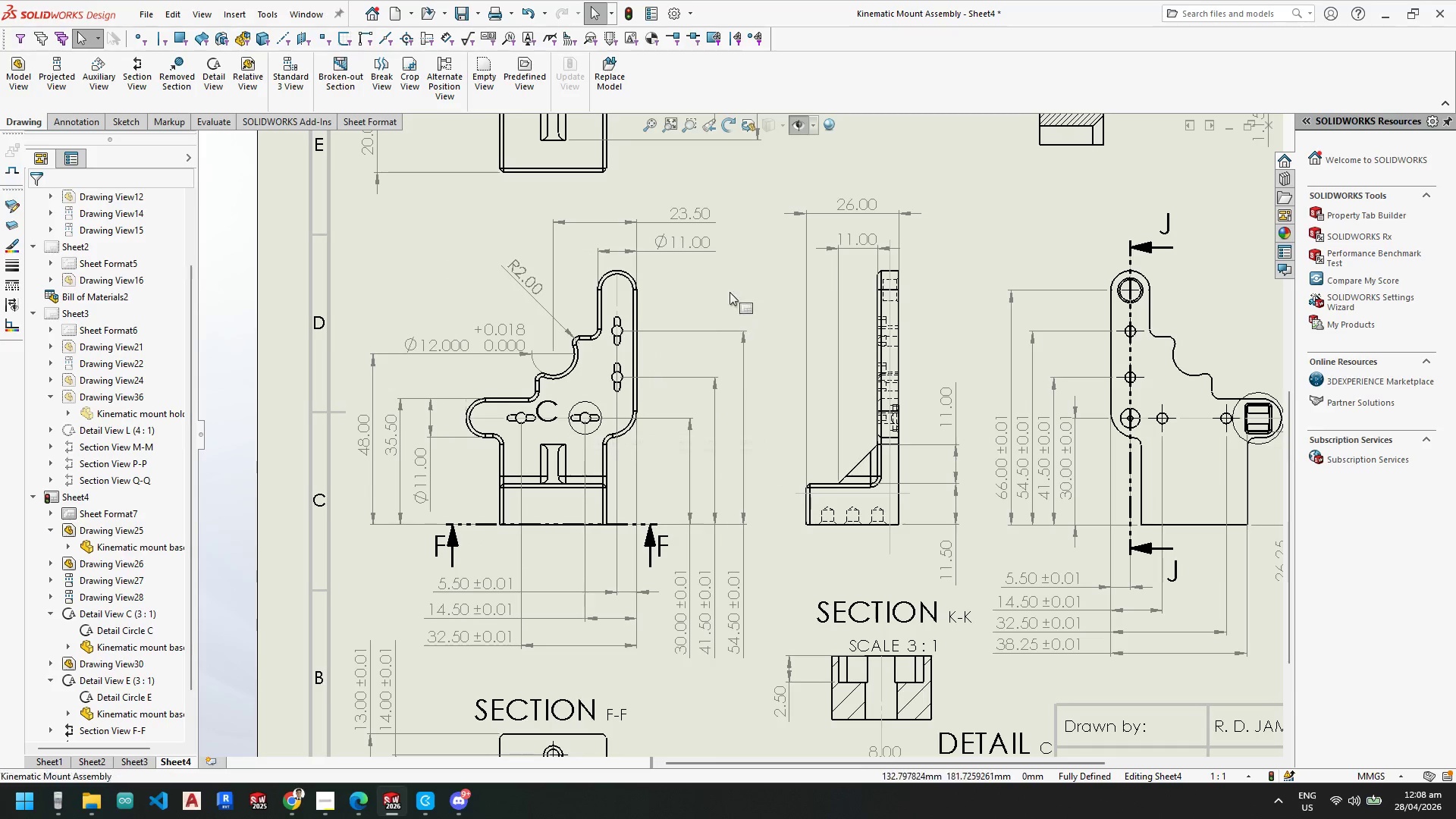 
left_click([637, 321])
 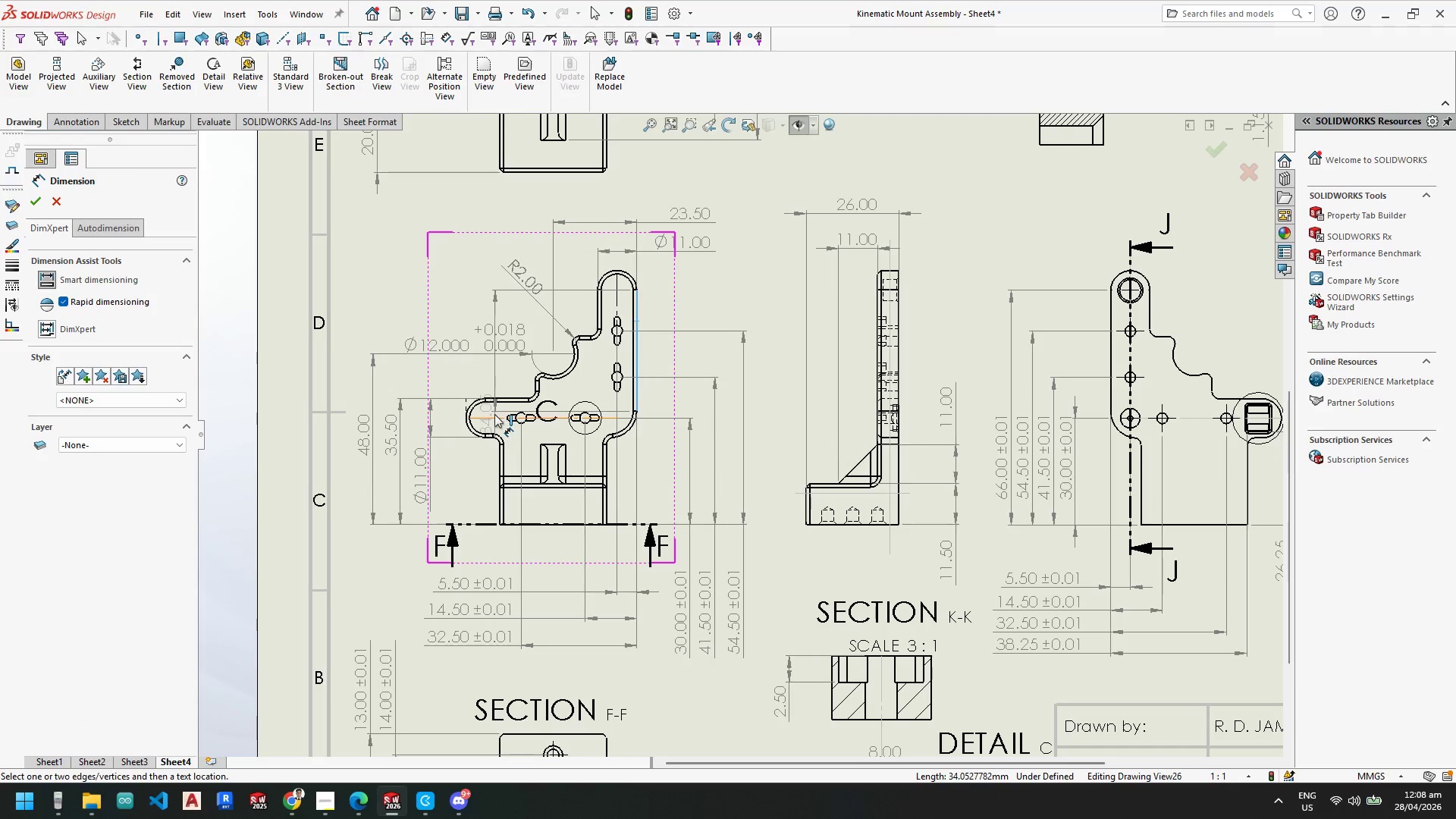 
scroll: coordinate [490, 423], scroll_direction: down, amount: 3.0
 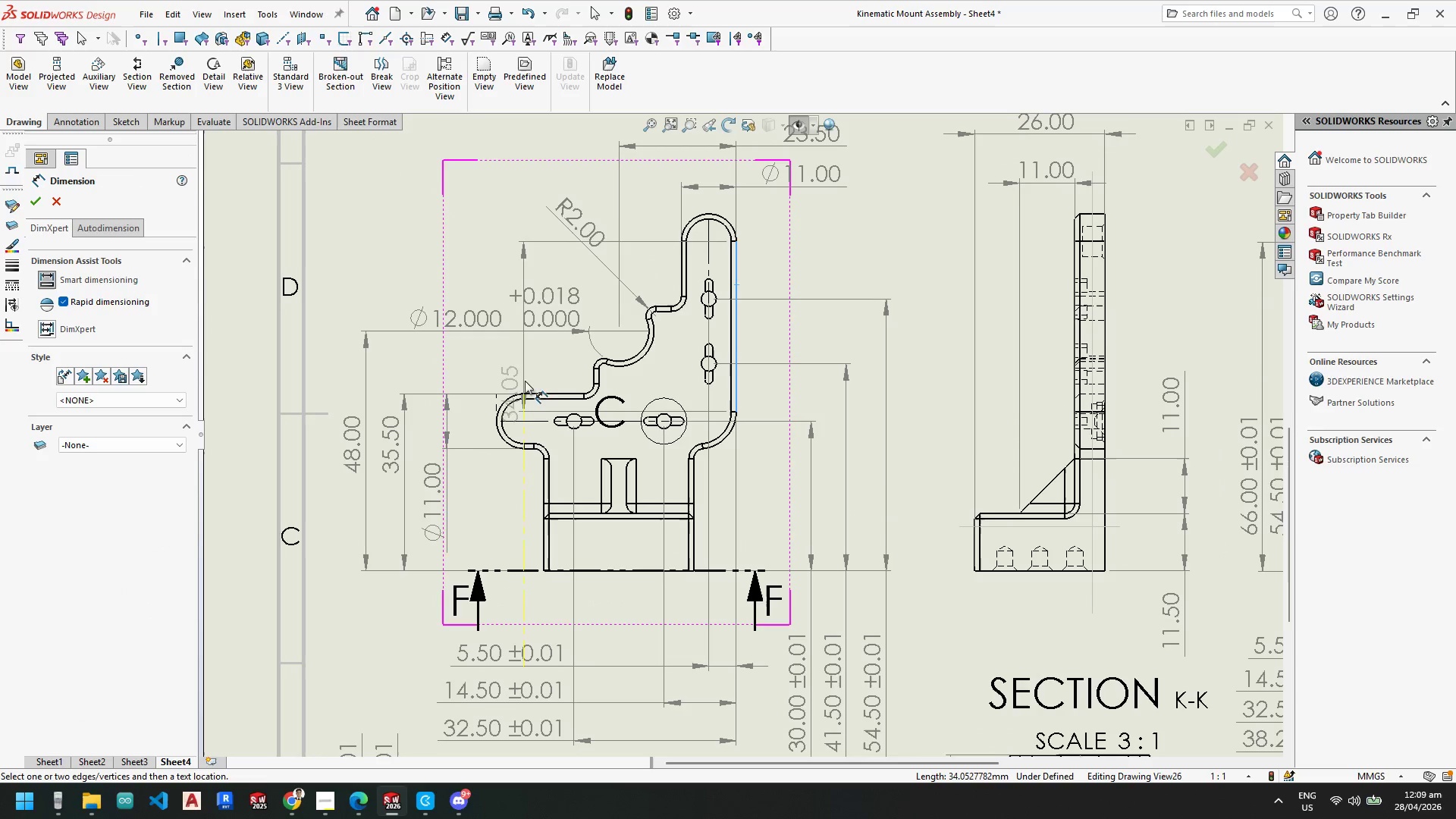 
key(Escape)
 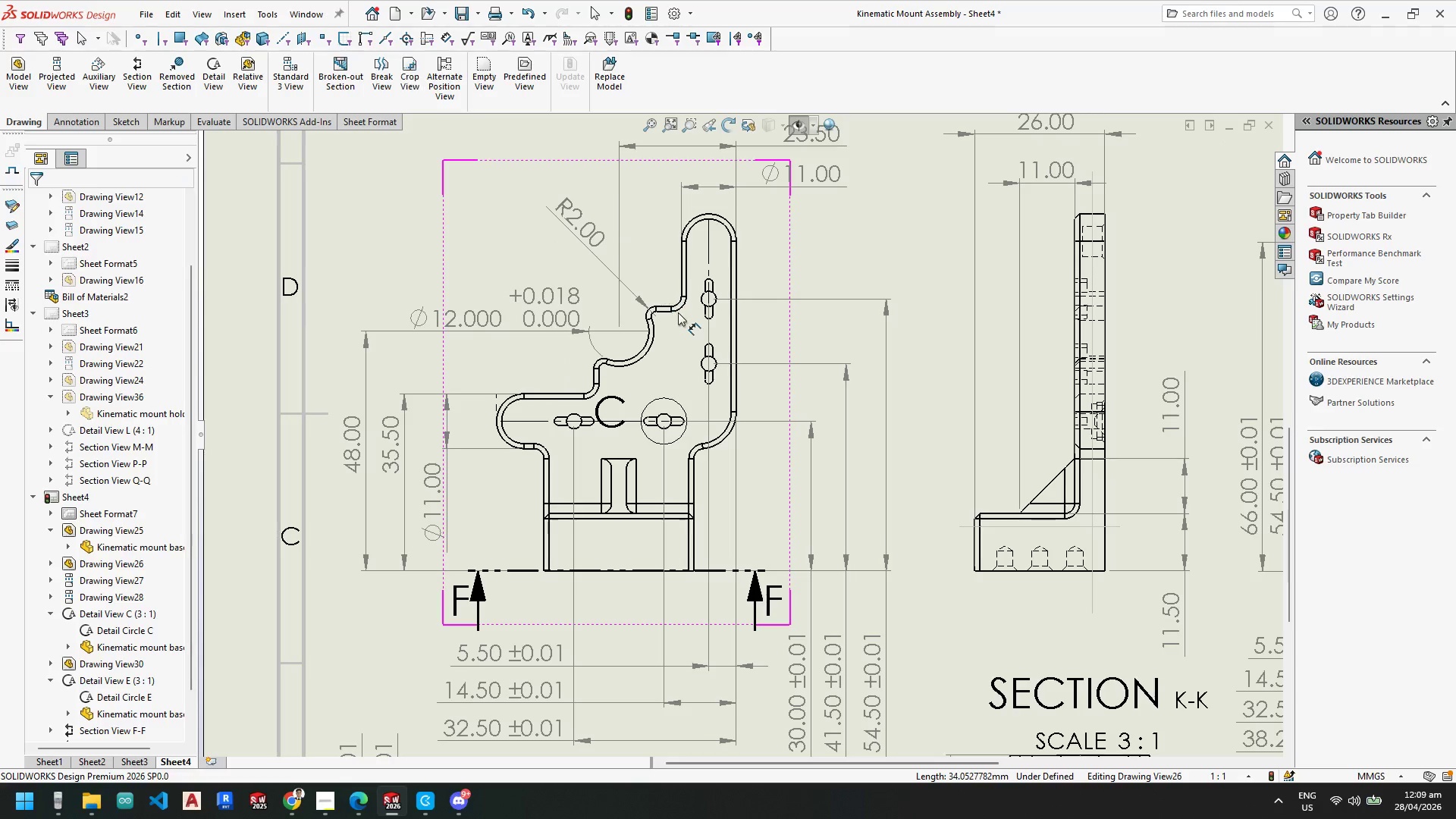 
scroll: coordinate [736, 321], scroll_direction: none, amount: 0.0
 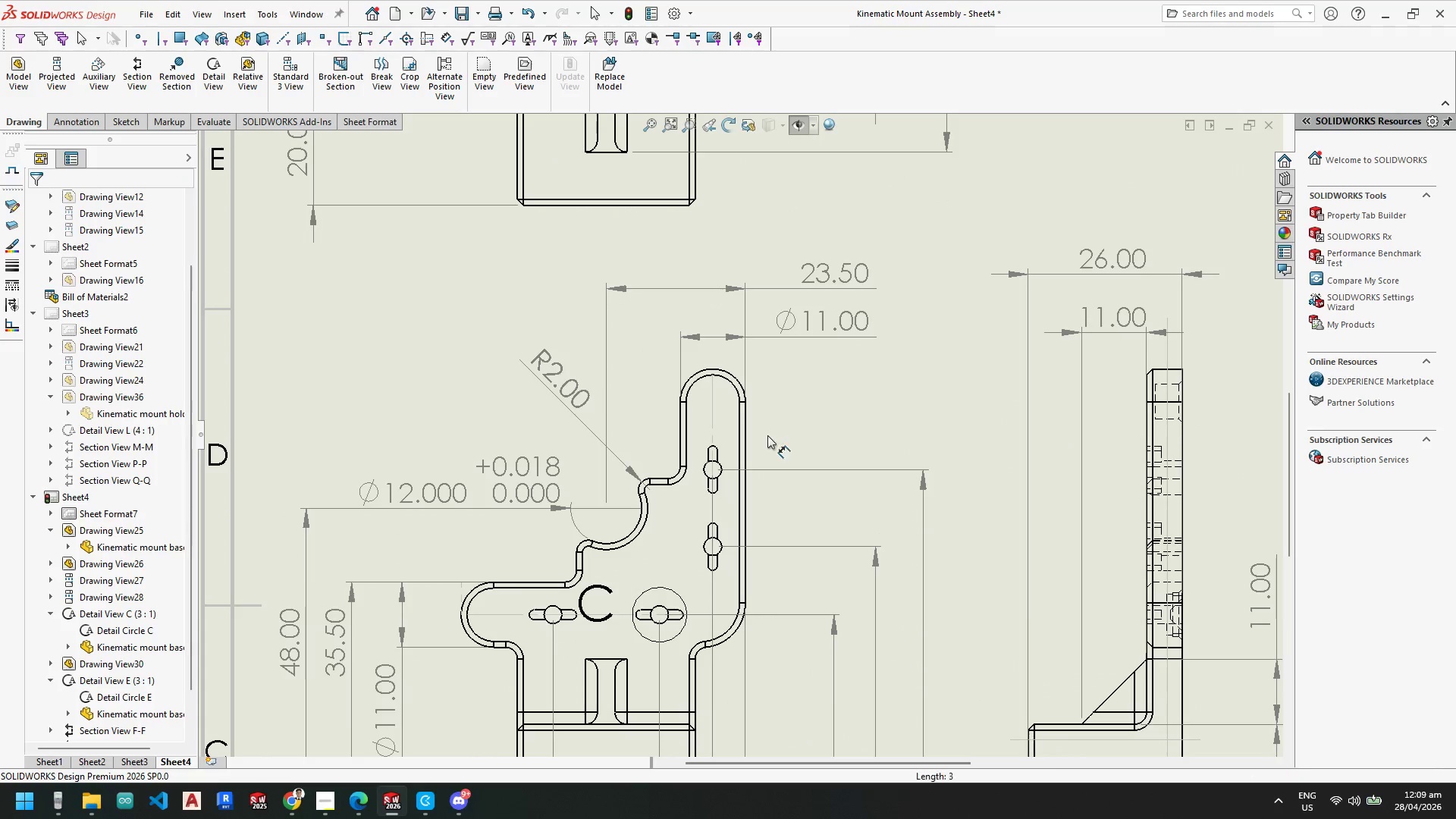 
key(Escape)
 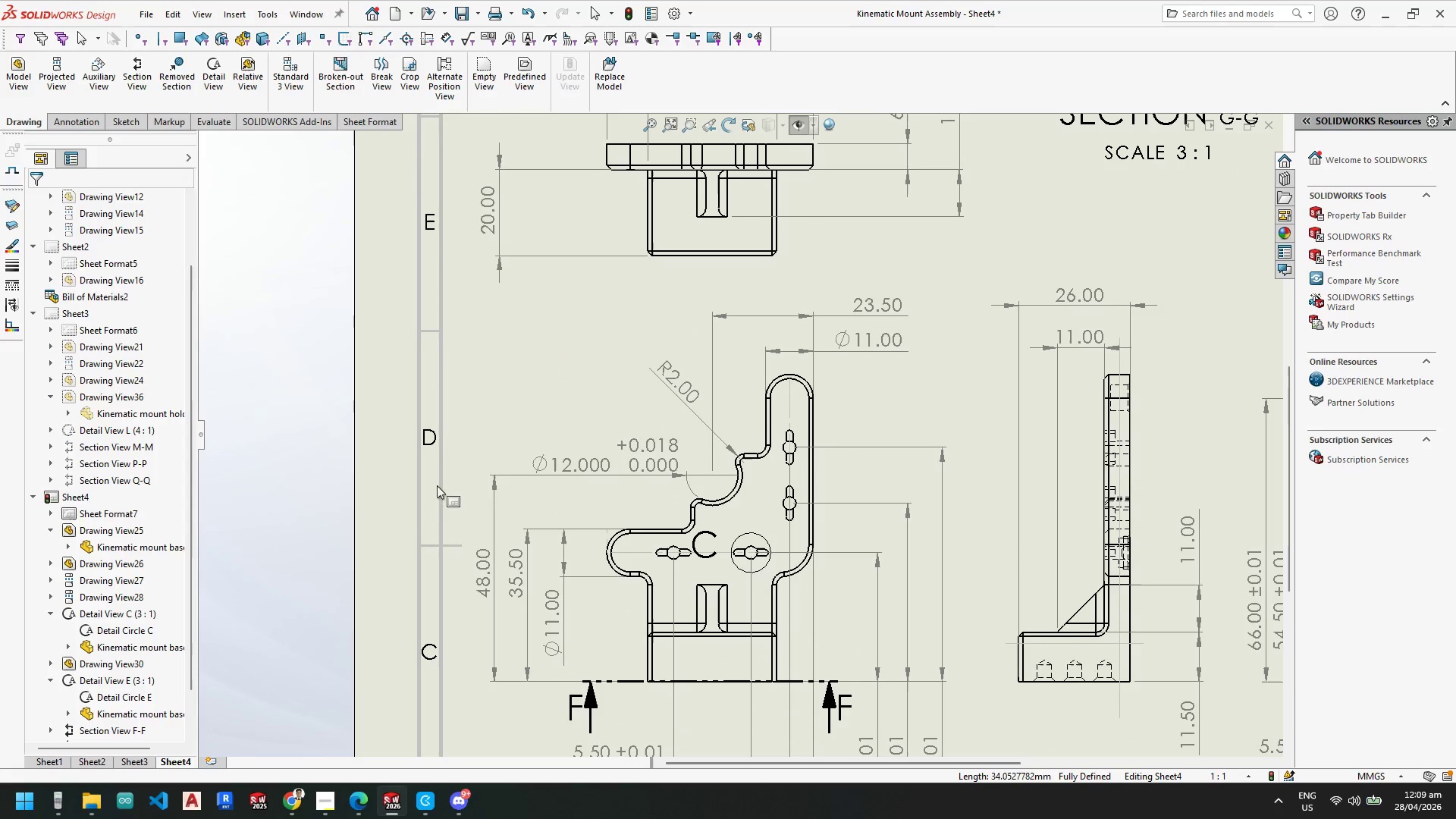 
scroll: coordinate [546, 470], scroll_direction: up, amount: 1.0
 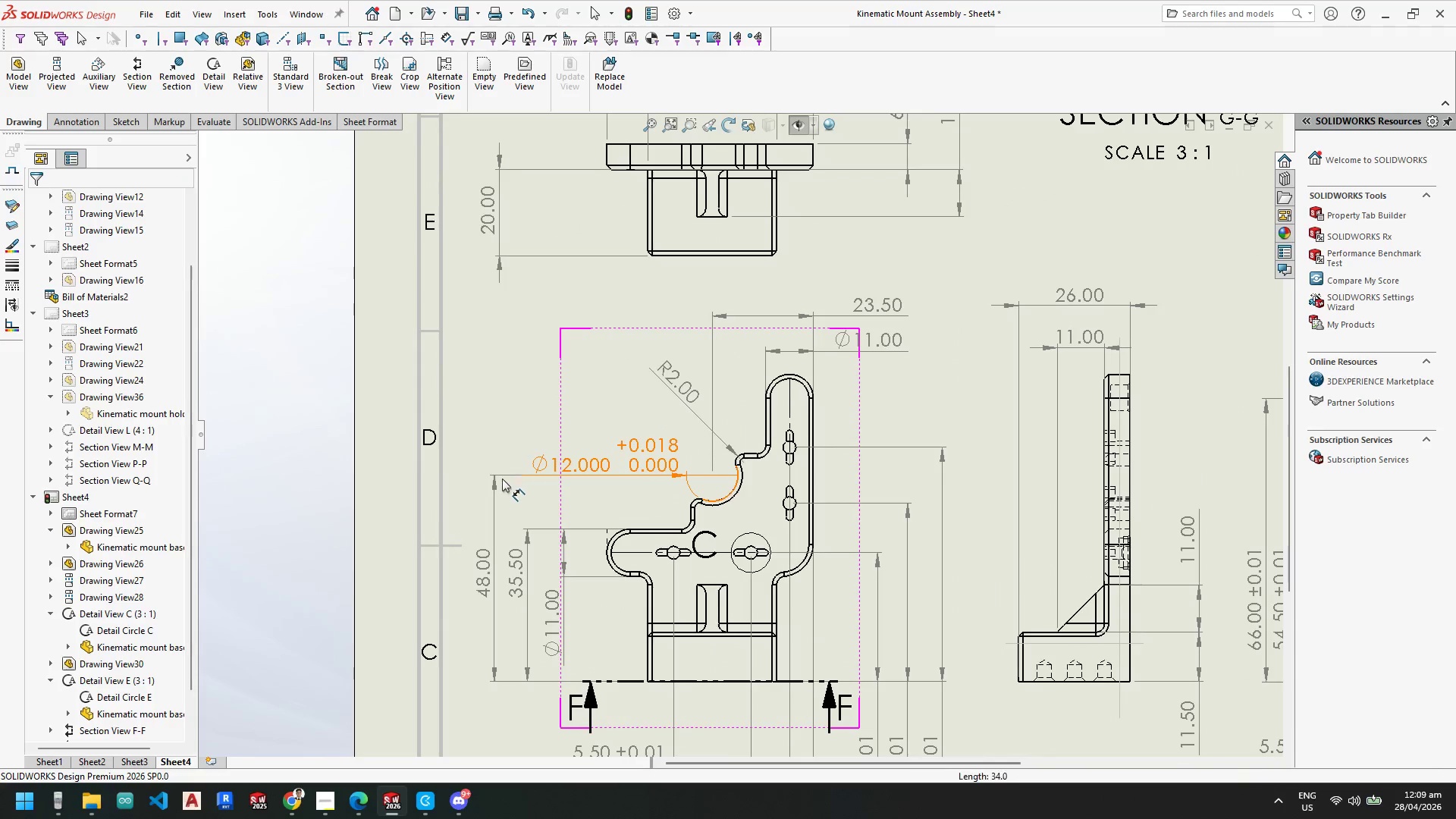 
key(Escape)
 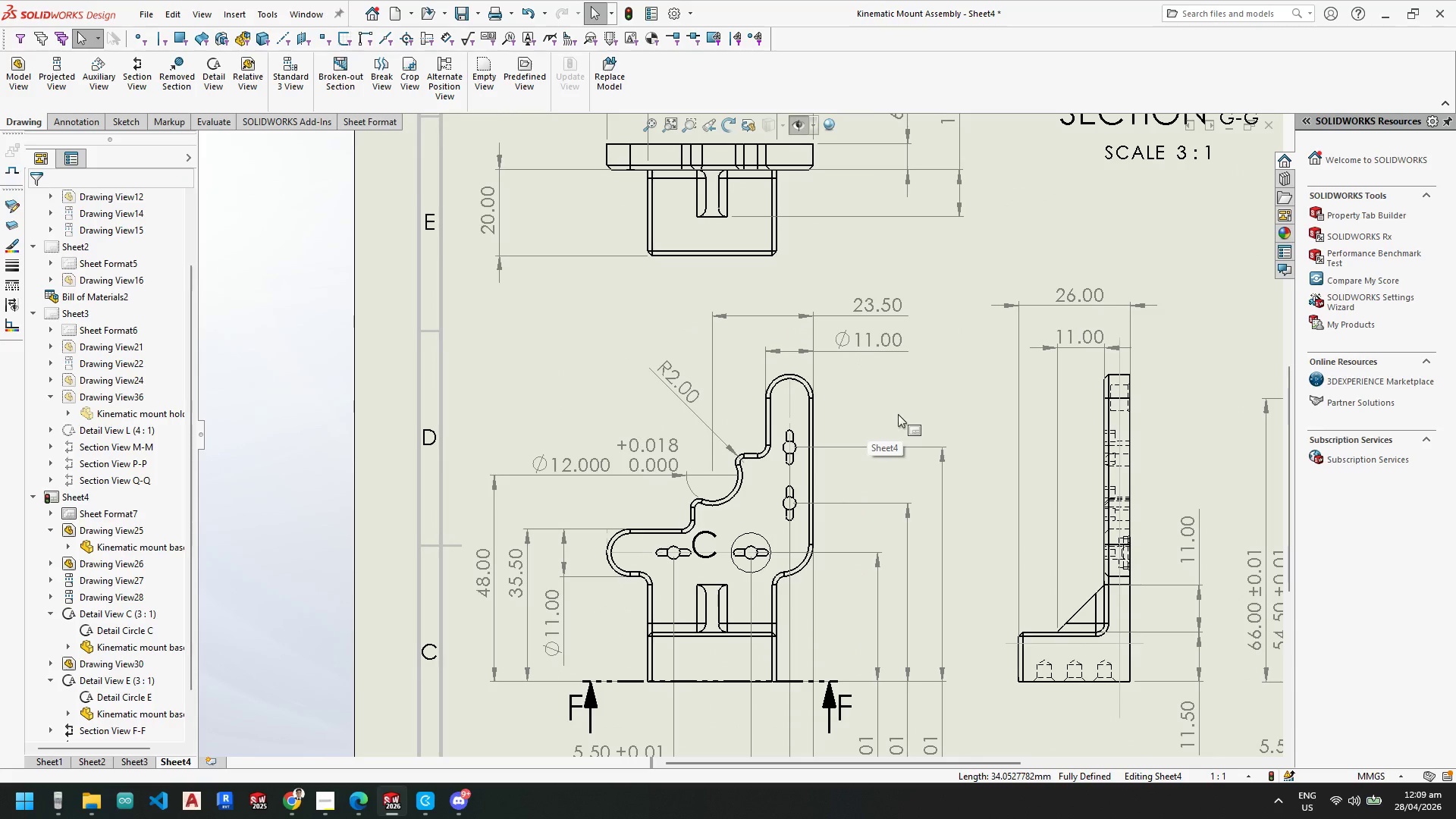 
scroll: coordinate [888, 482], scroll_direction: up, amount: 4.0
 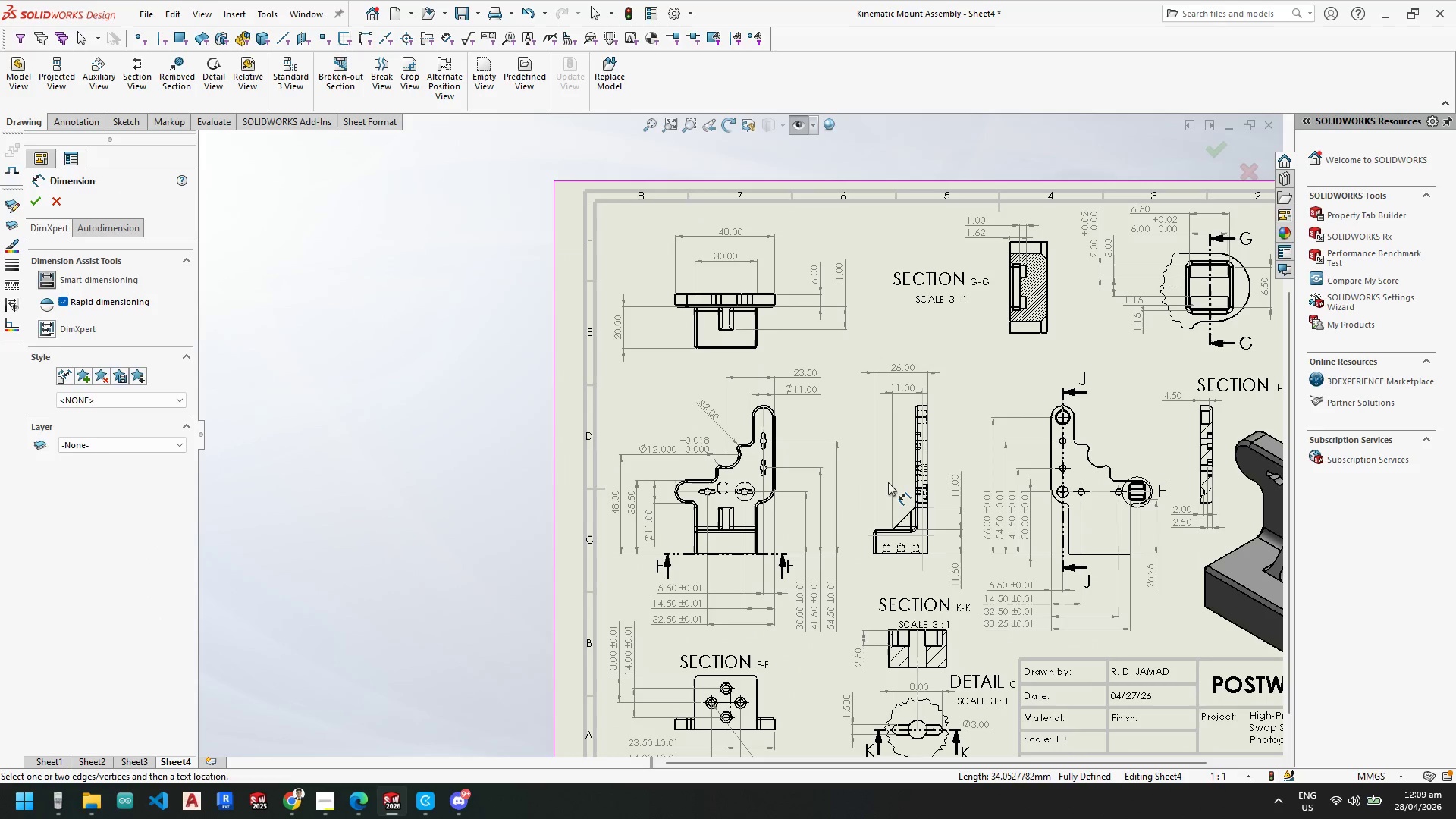 
key(Escape)
 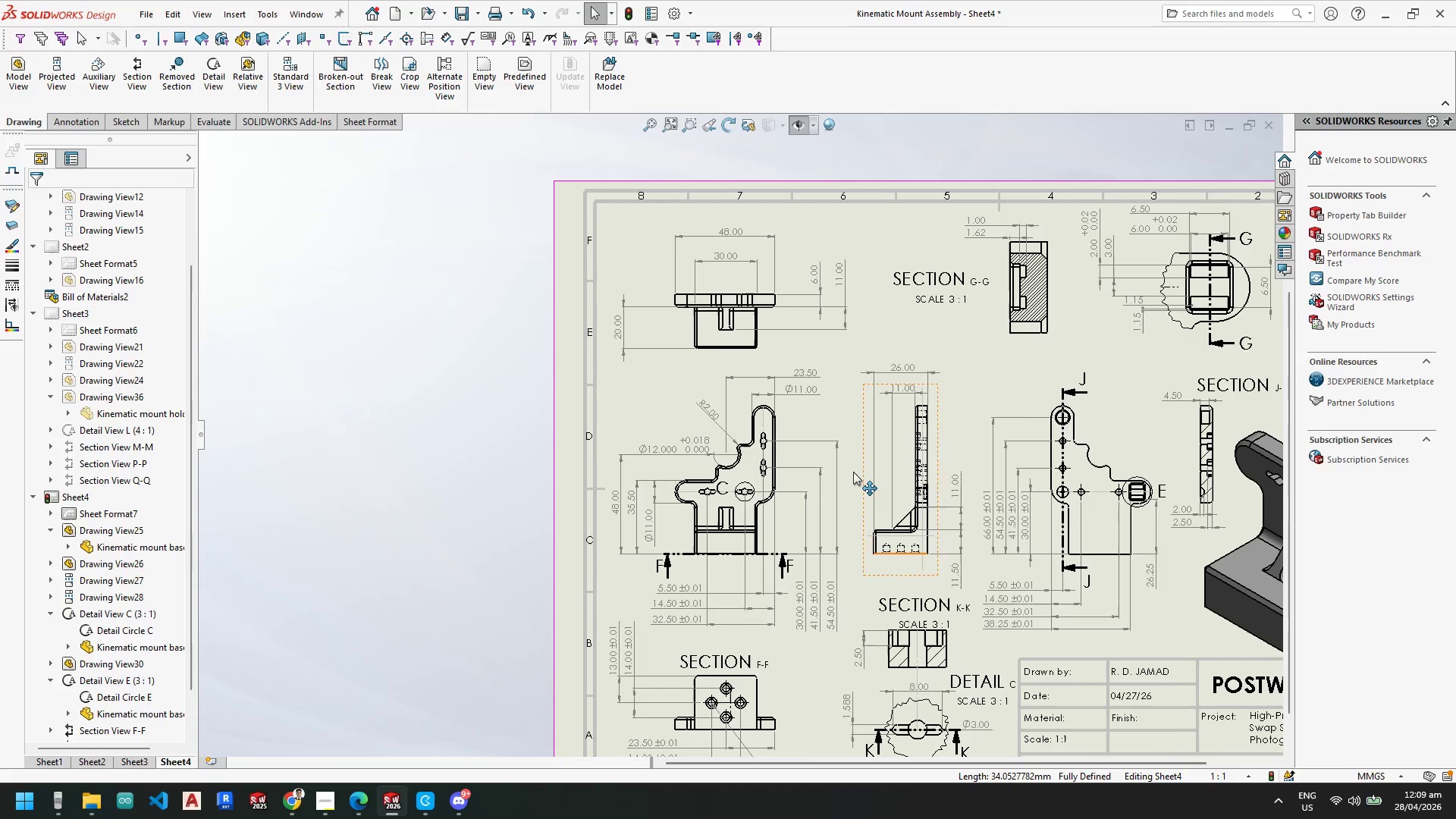 
key(Escape)
 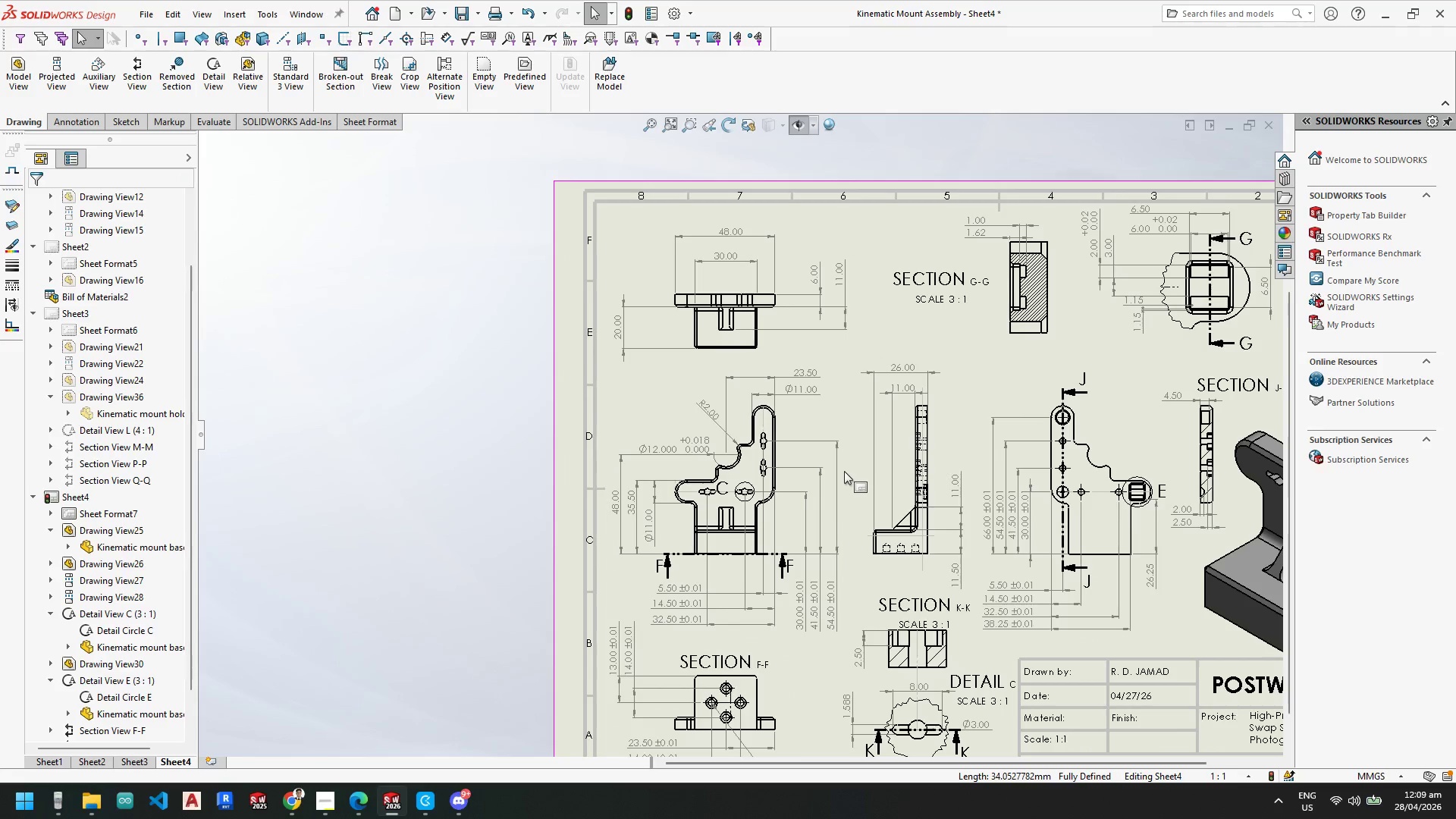 
key(Escape)
 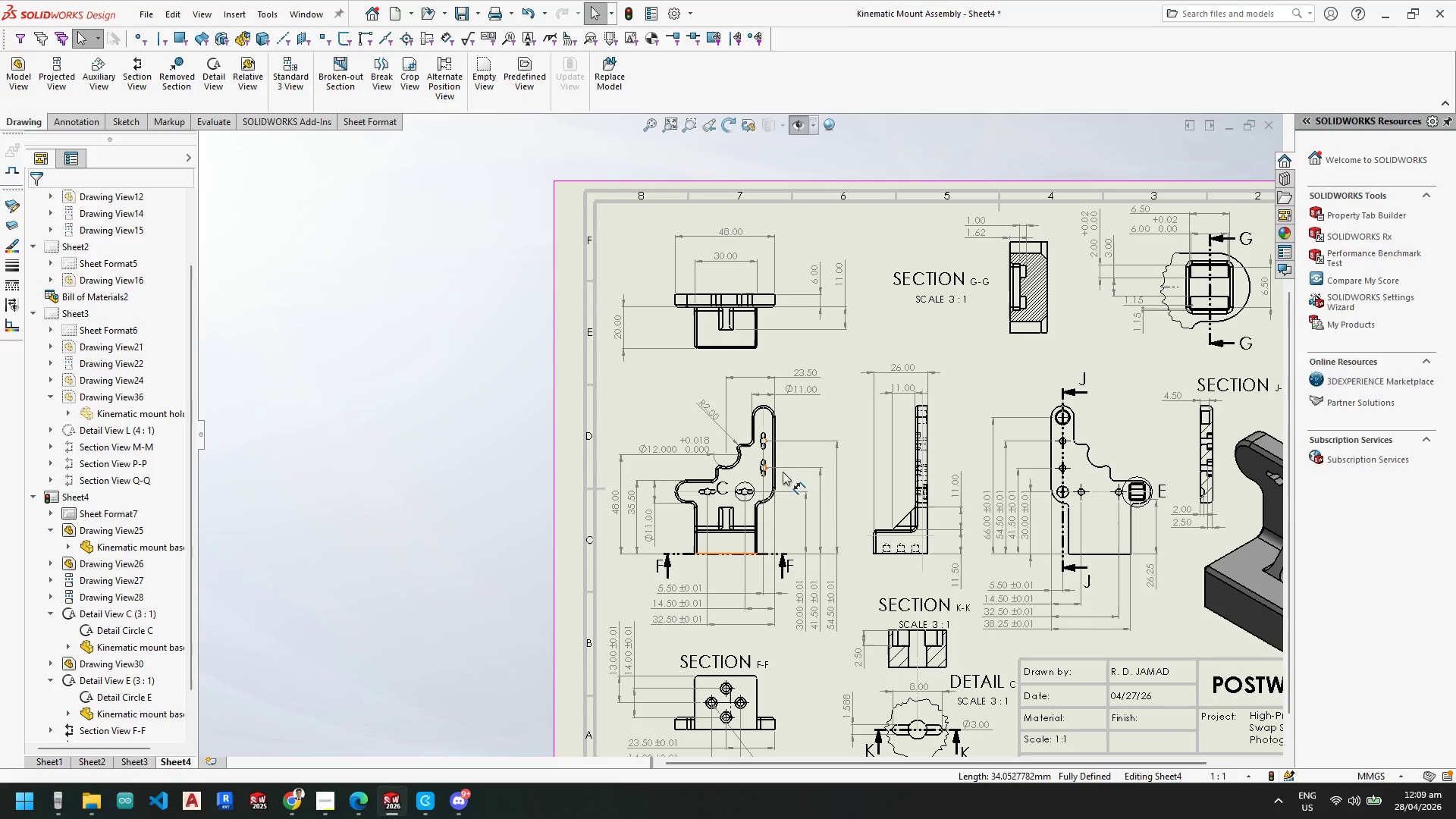 
key(Escape)
 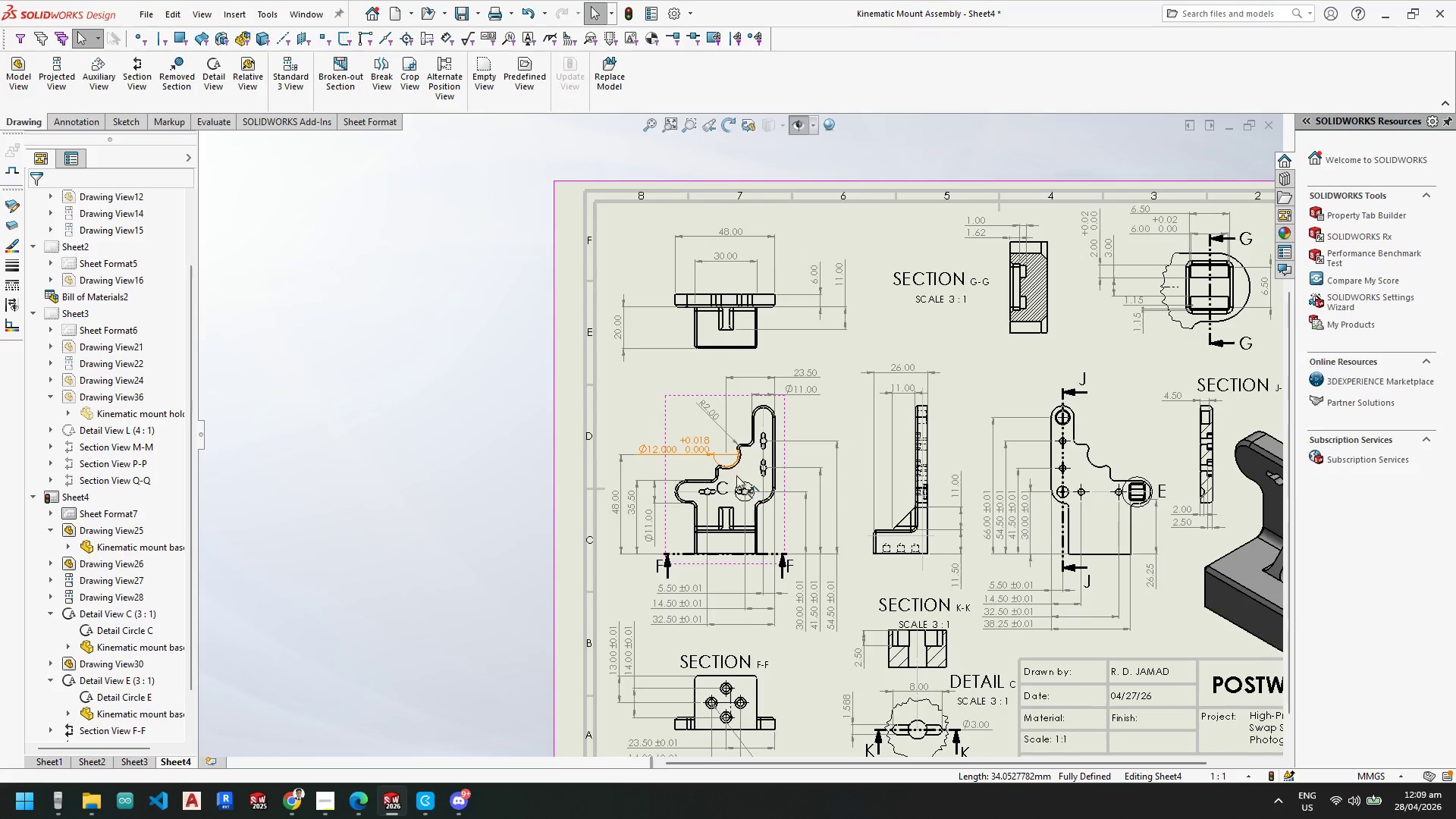 
scroll: coordinate [726, 472], scroll_direction: down, amount: 3.0
 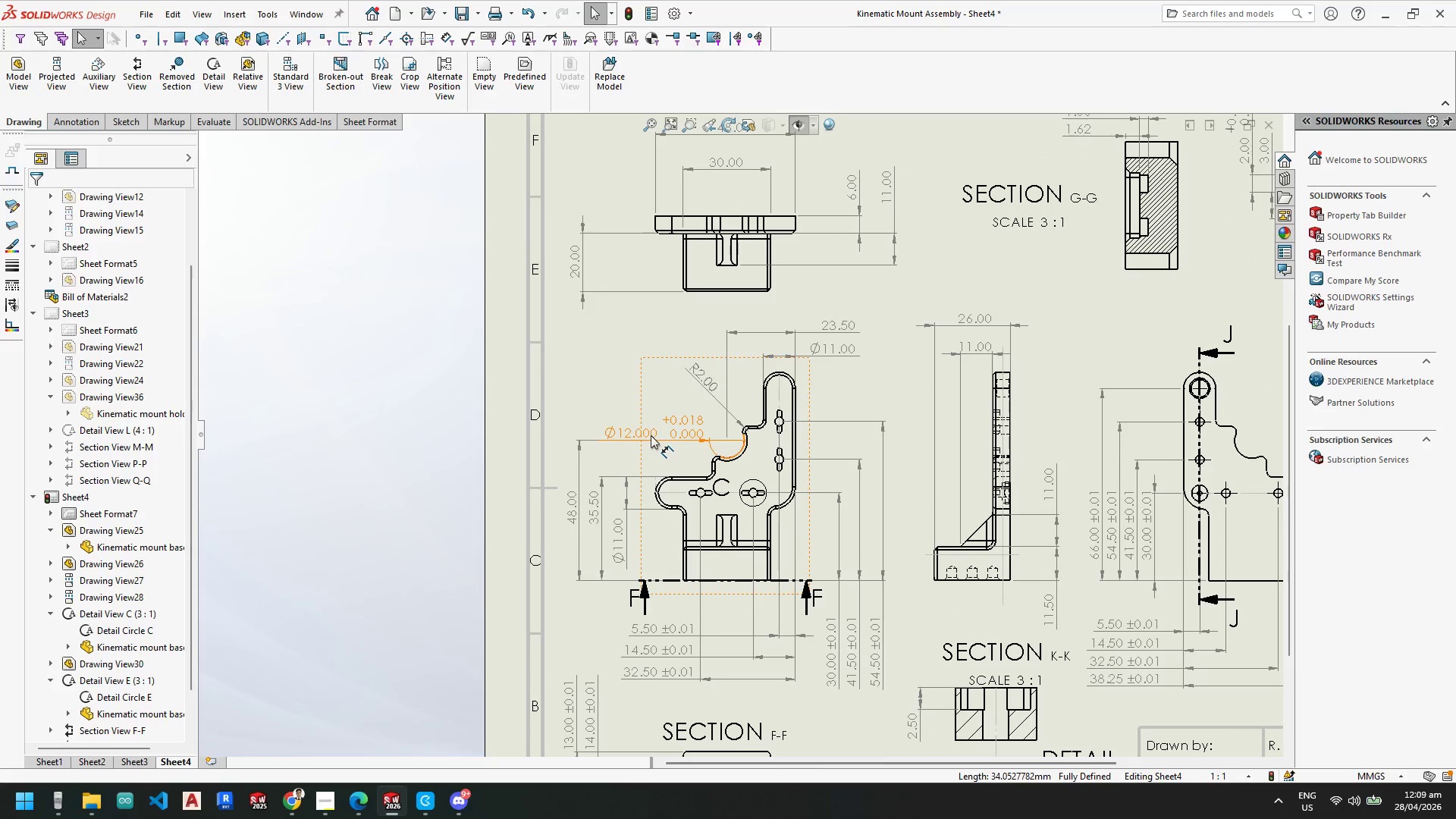 
left_click_drag(start_coordinate=[651, 435], to_coordinate=[648, 411])
 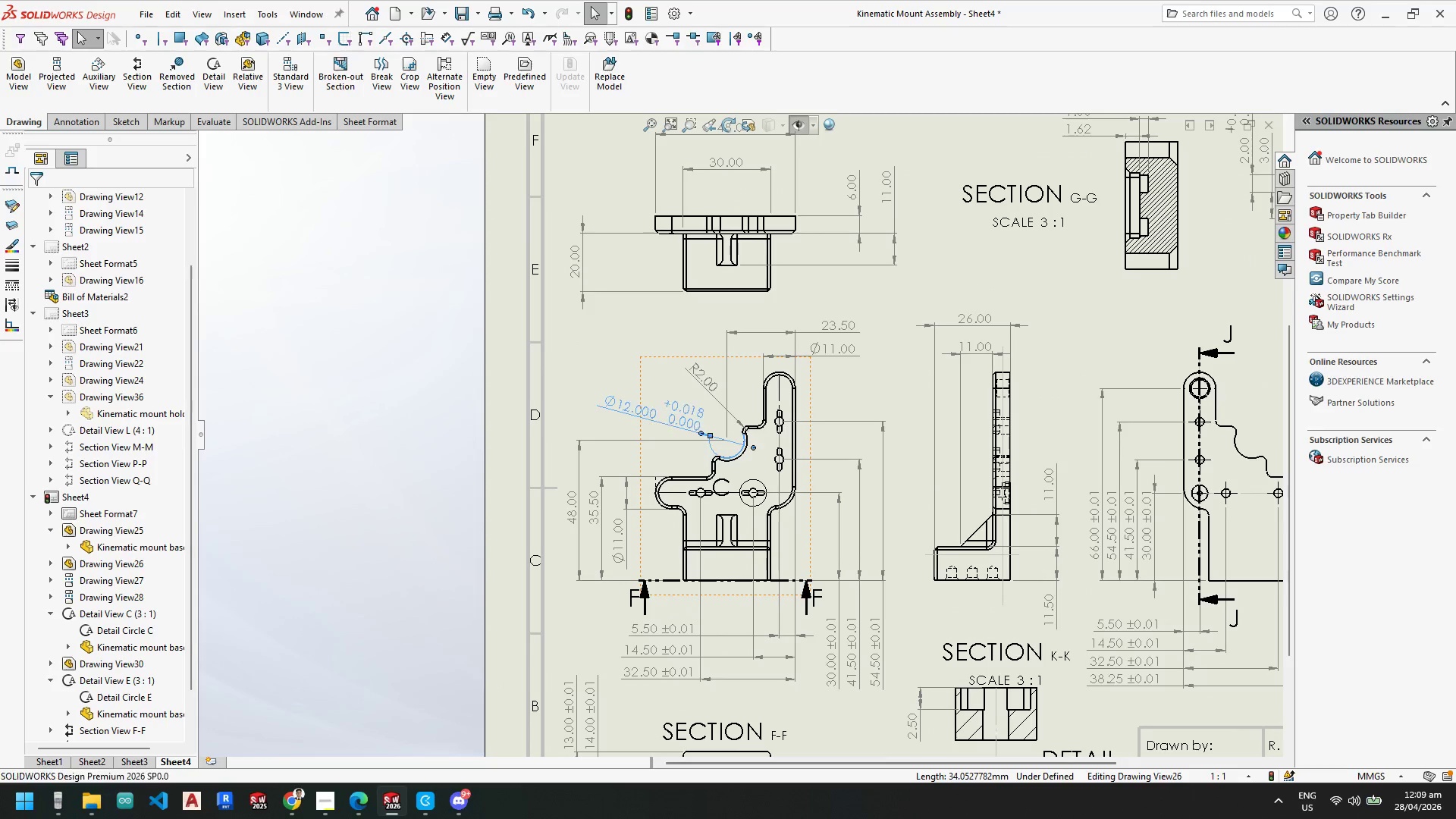 
key(Escape)
 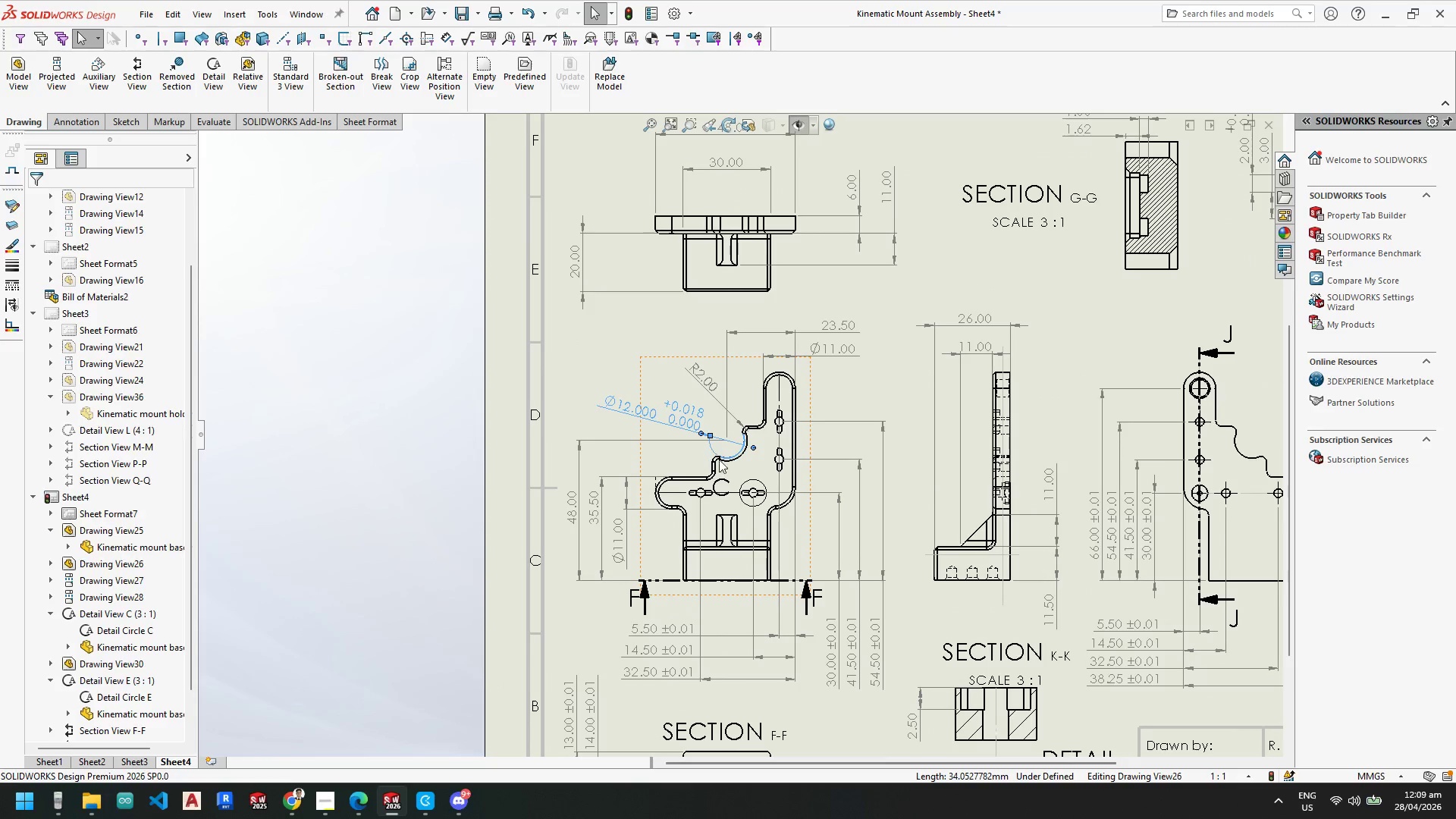 
key(Escape)
 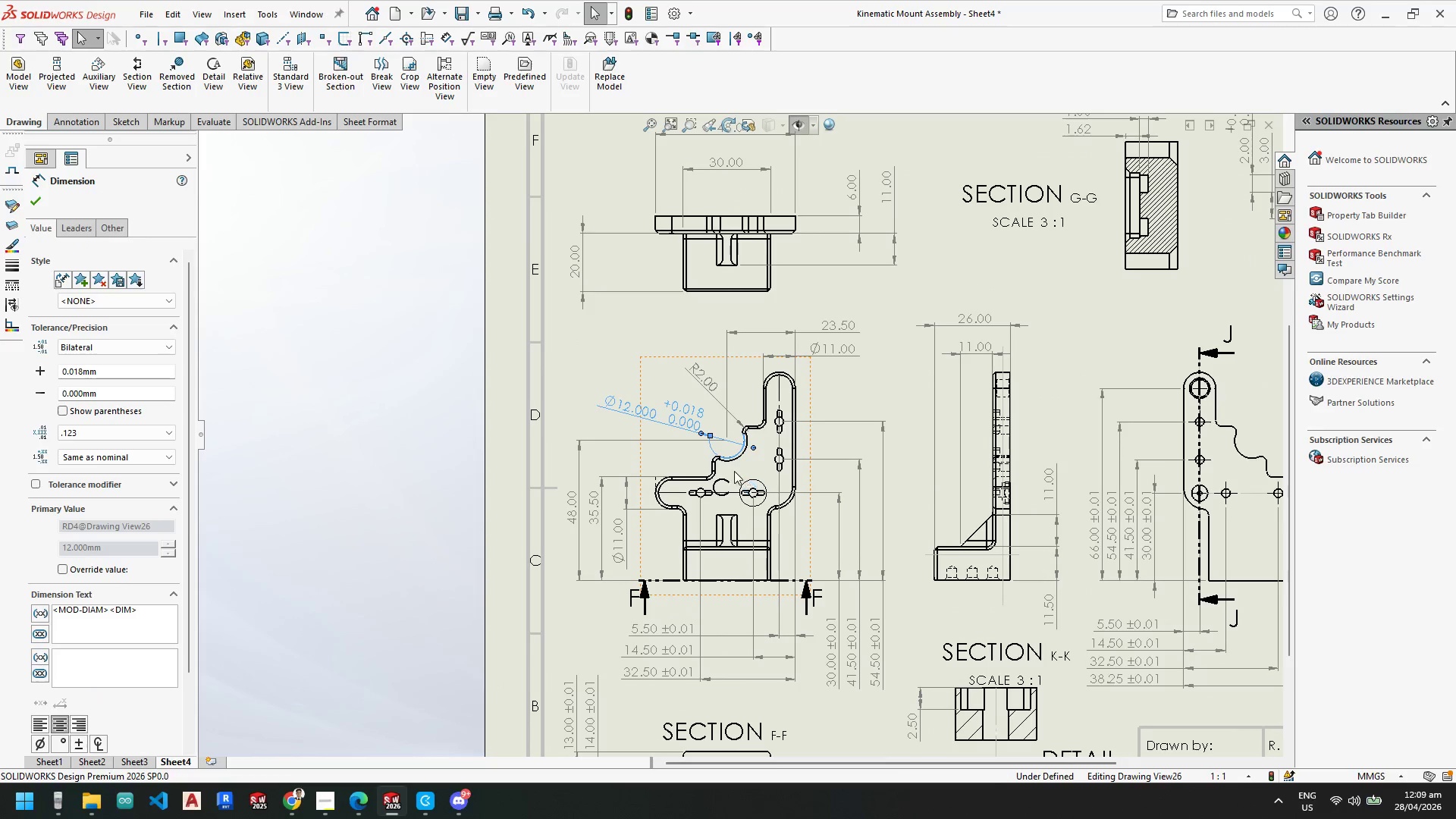 
key(Escape)
 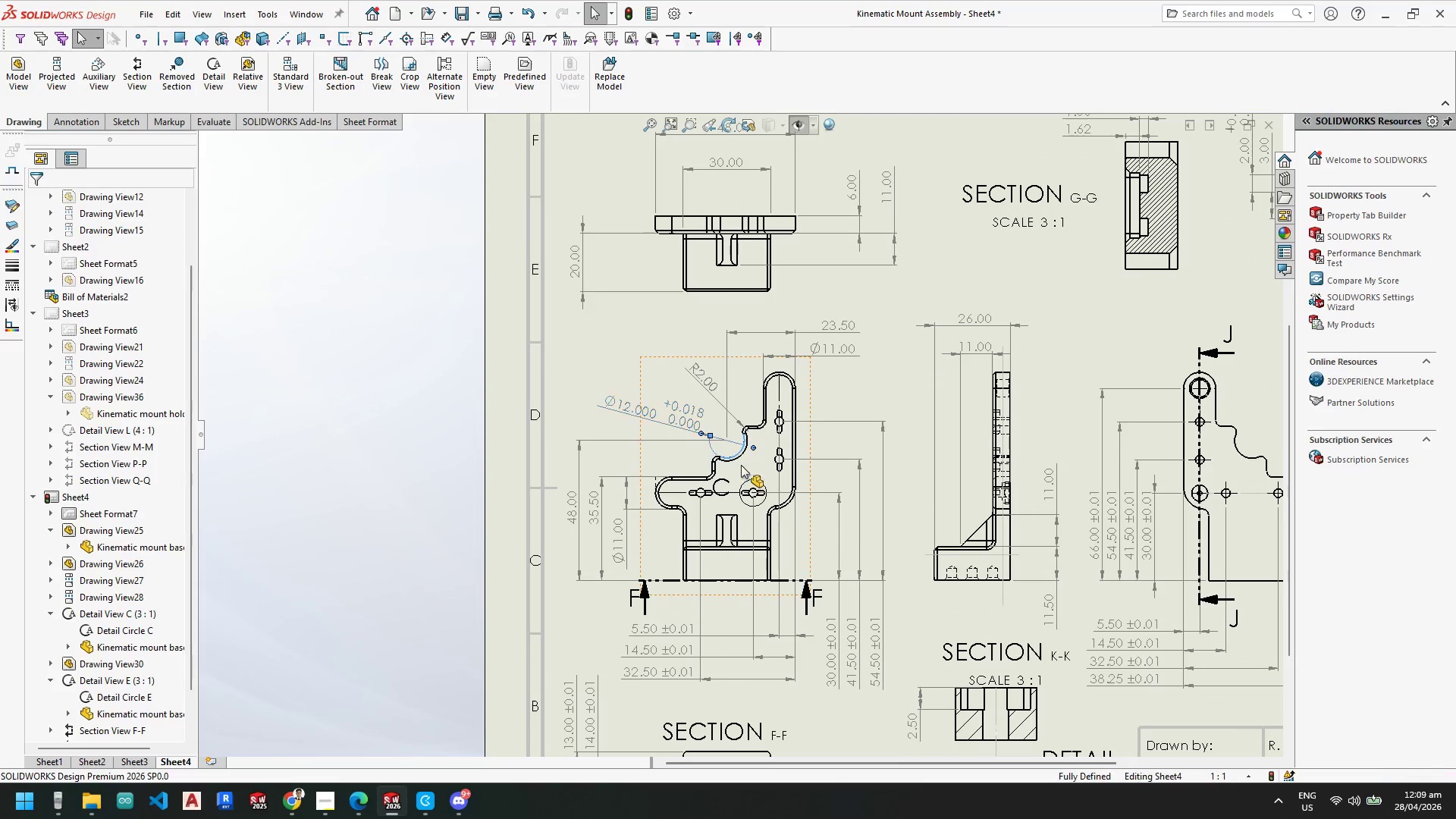 
key(Escape)
 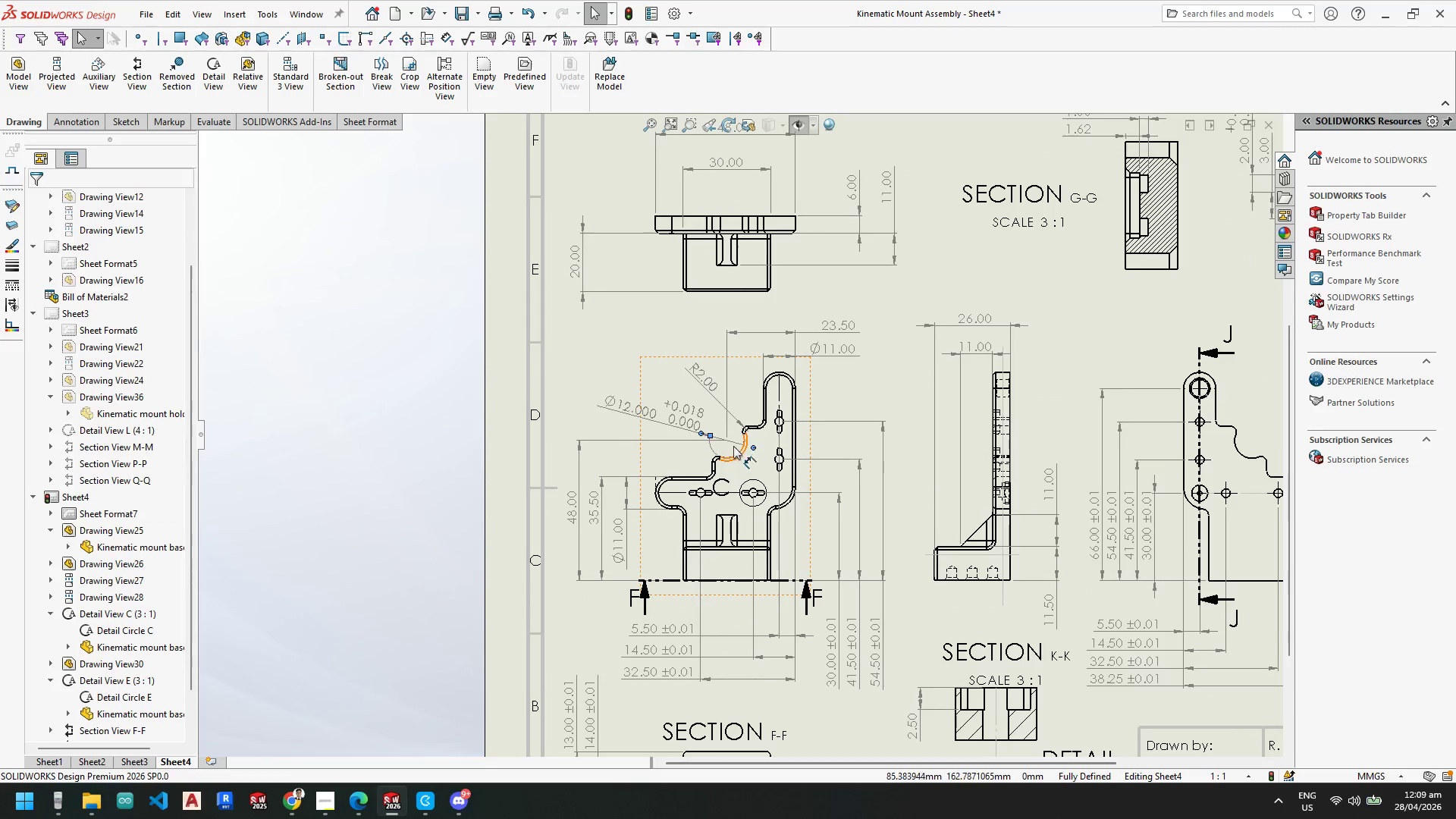 
scroll: coordinate [729, 444], scroll_direction: down, amount: 3.0
 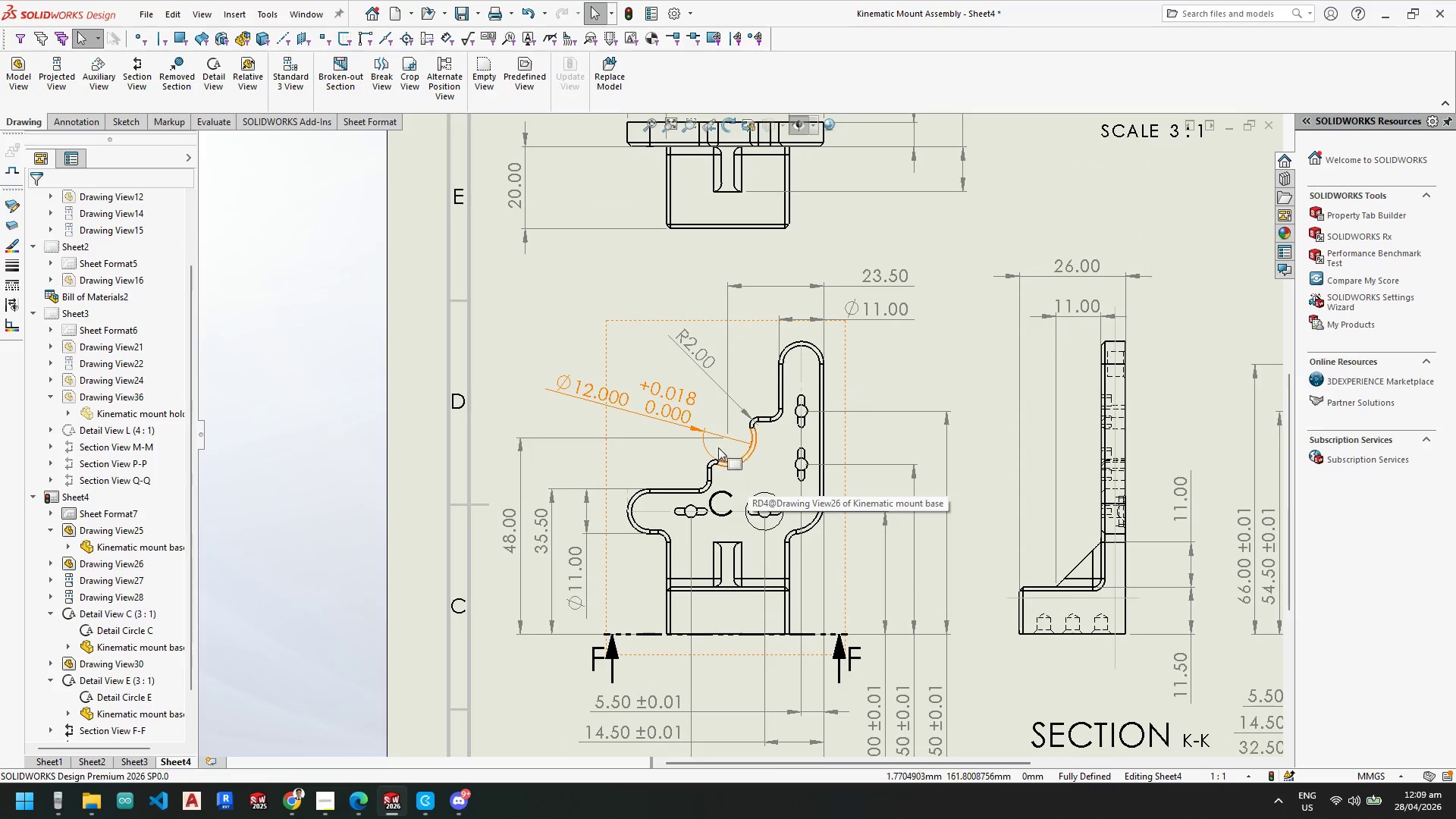 
left_click([670, 412])
 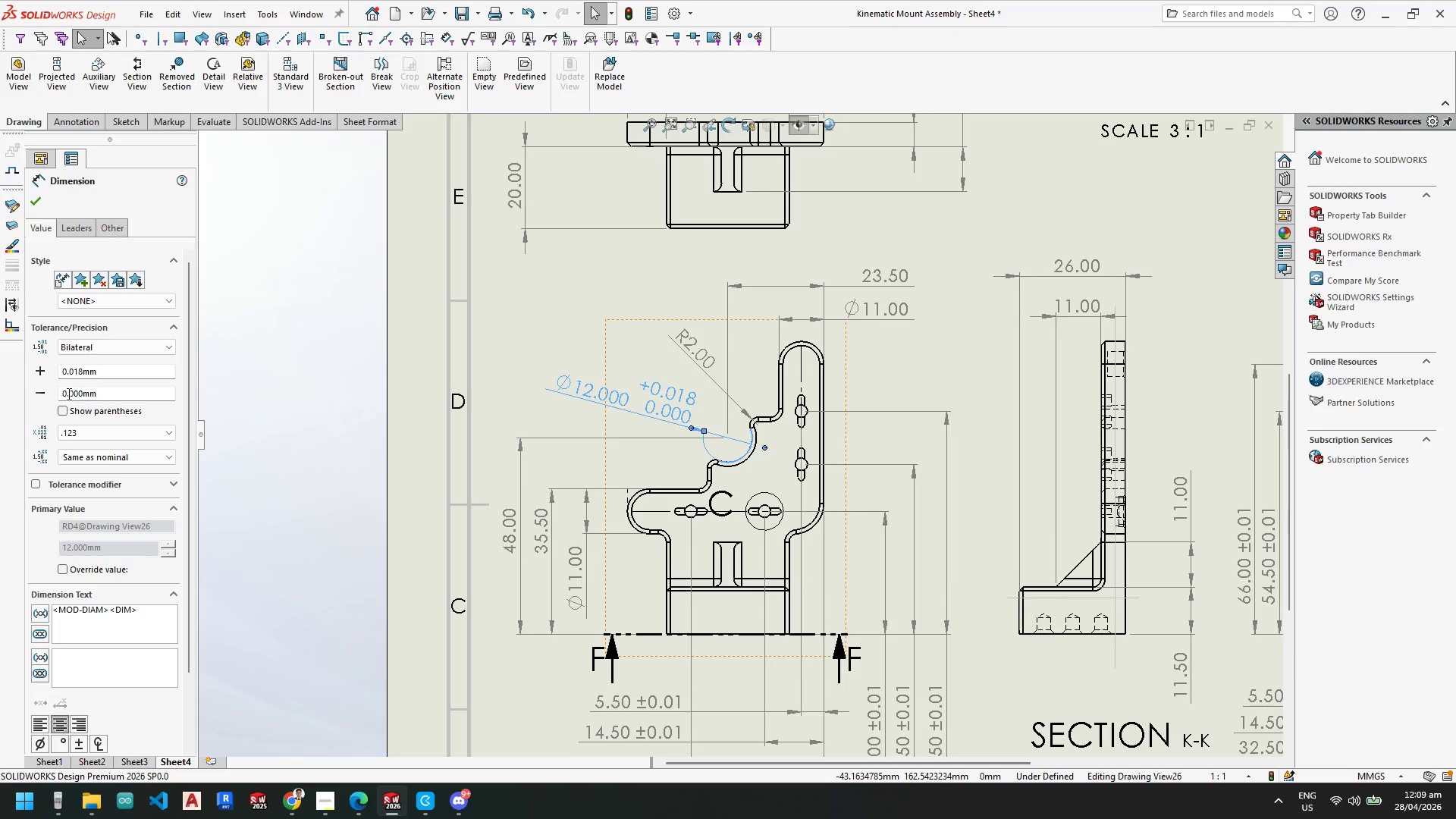 
left_click_drag(start_coordinate=[97, 394], to_coordinate=[0, 391])
 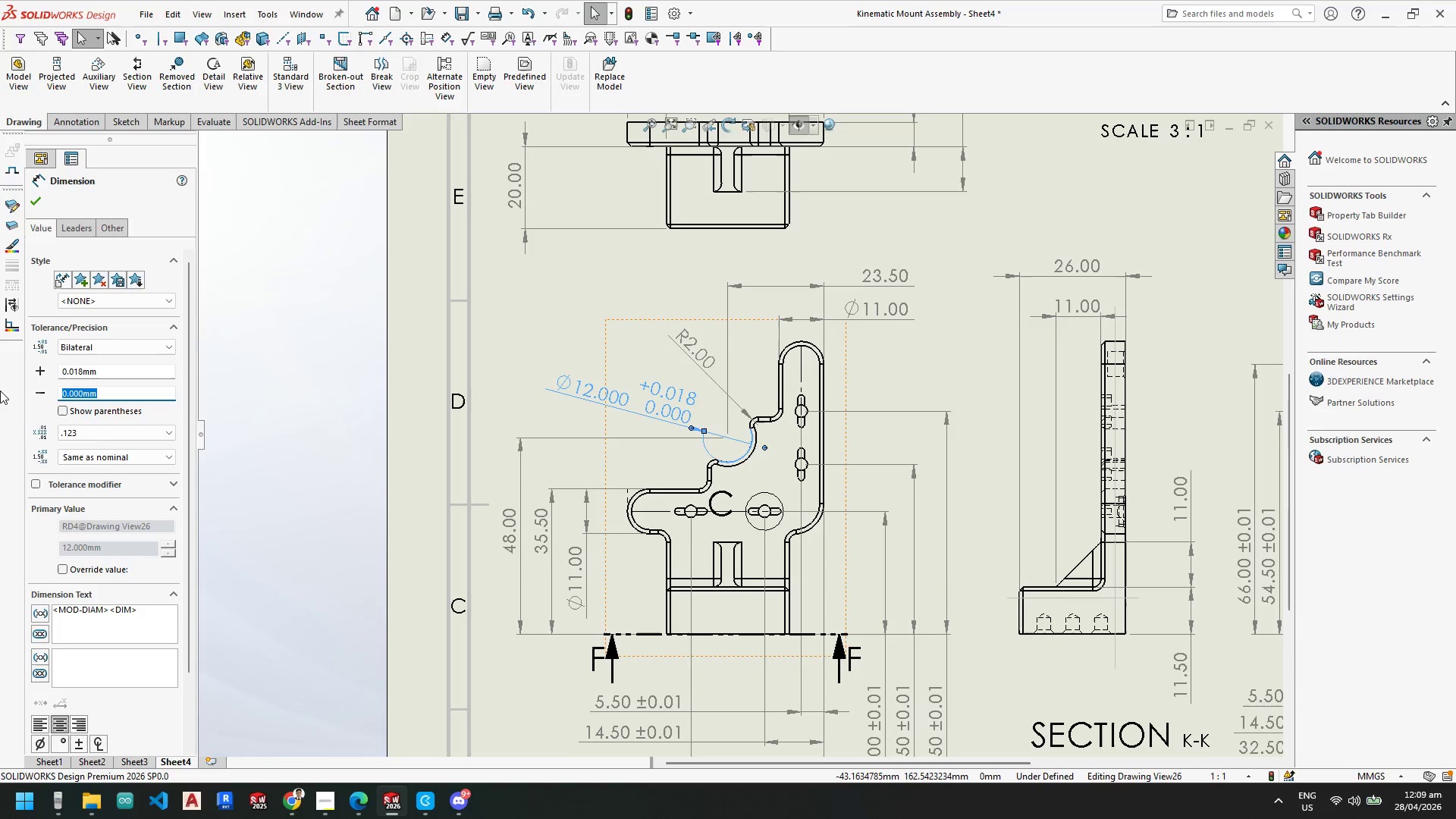 
key(Backspace)
 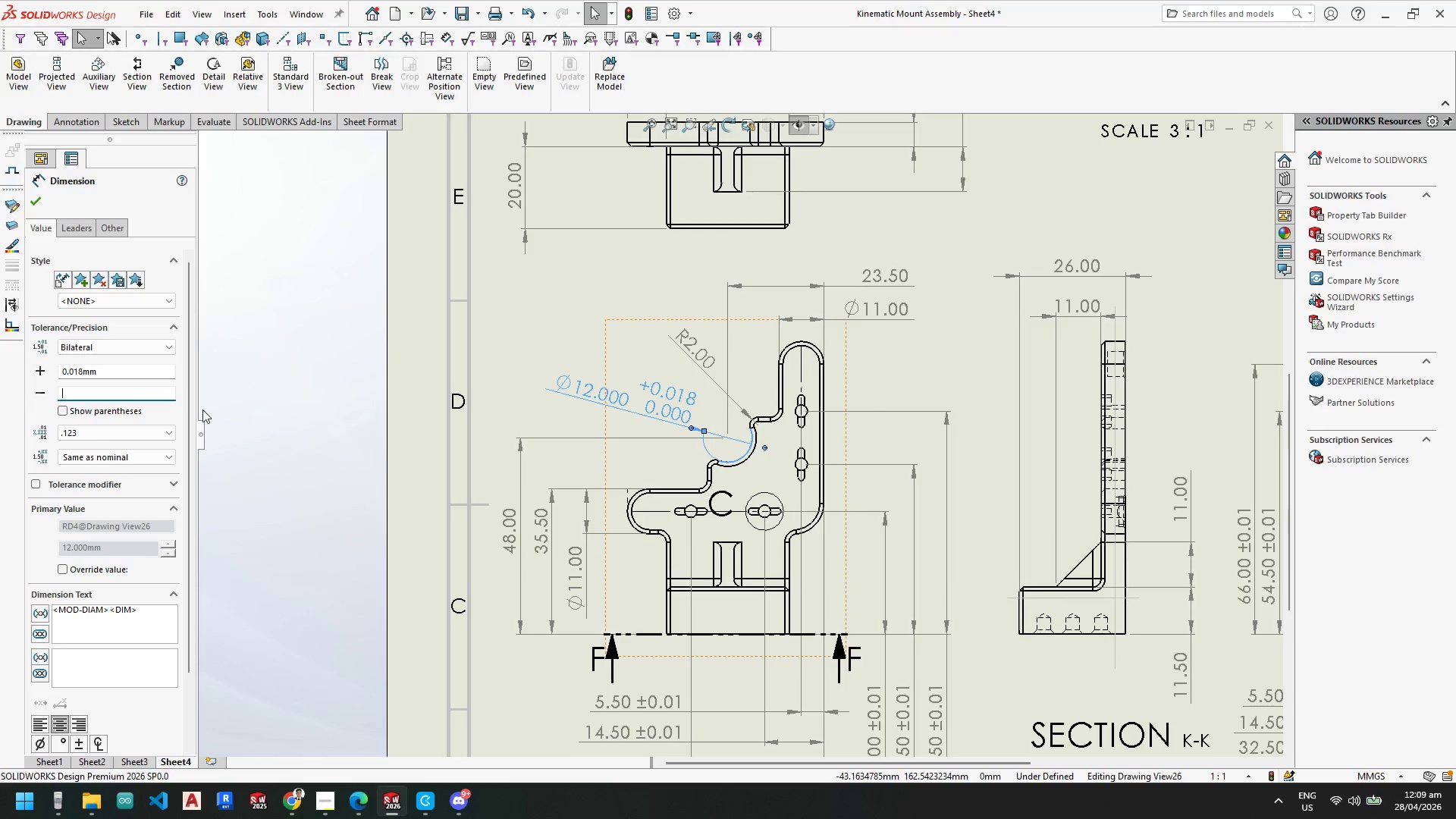 
left_click([300, 419])
 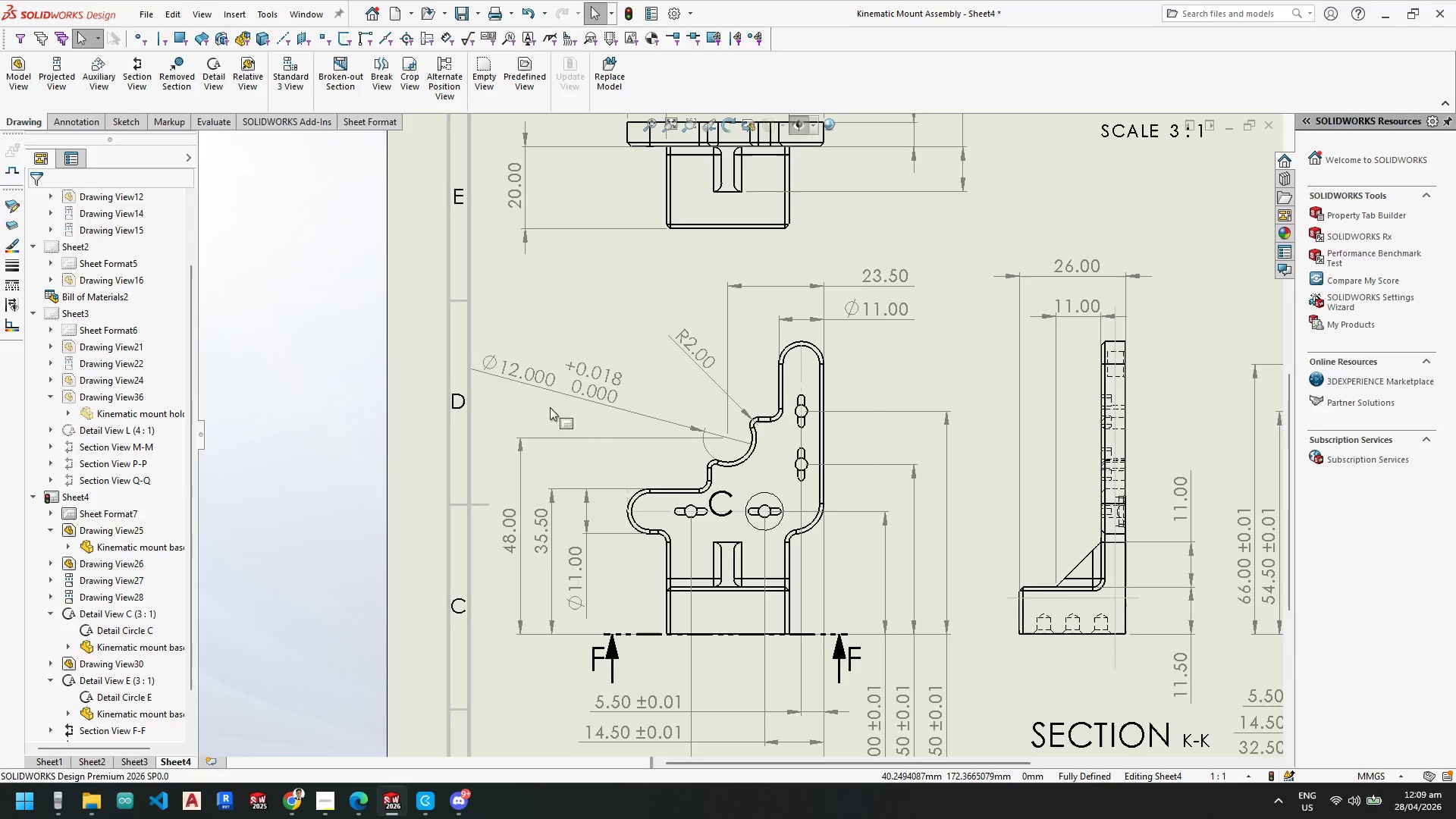 
left_click([563, 384])
 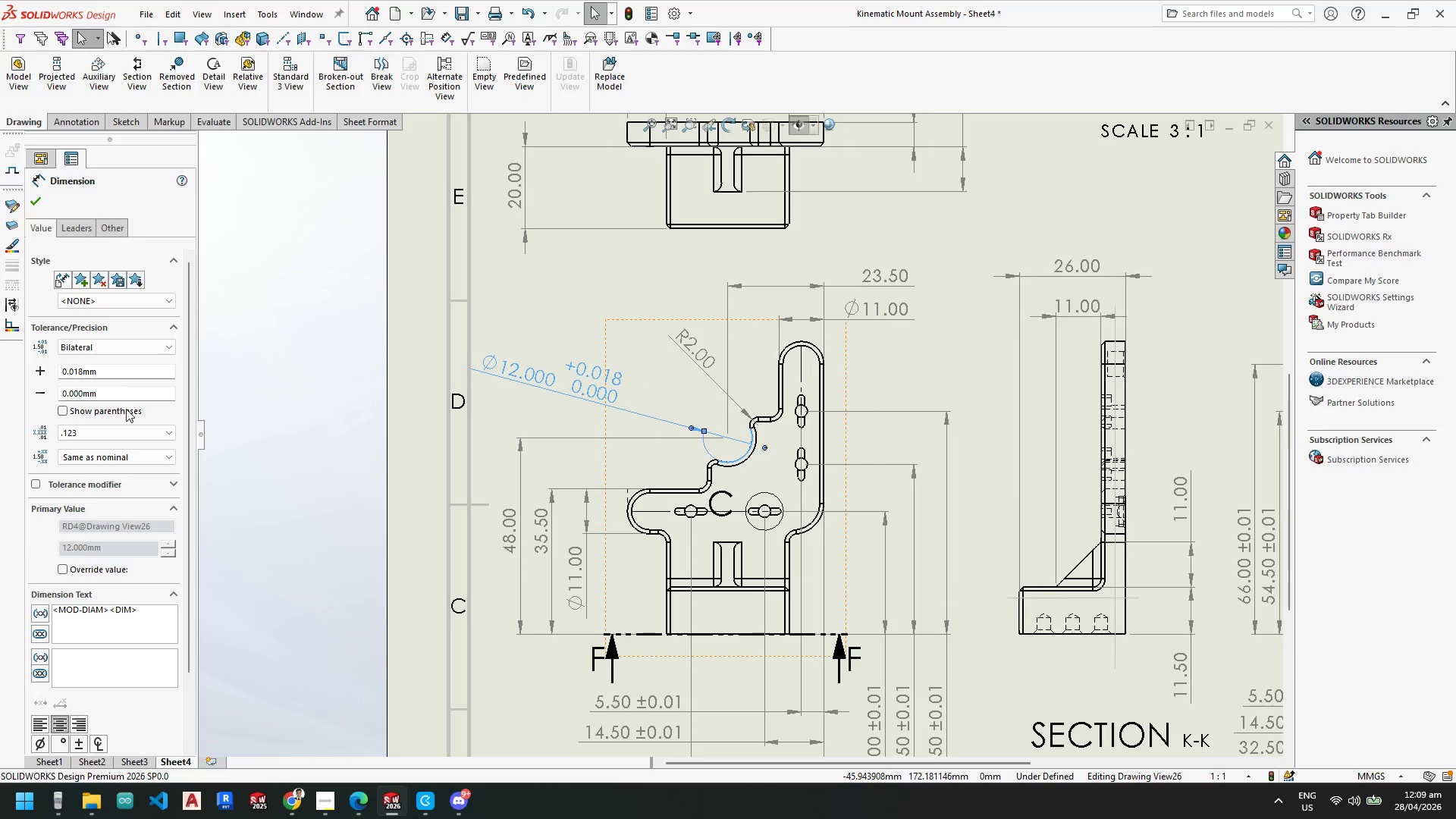 
left_click([108, 347])
 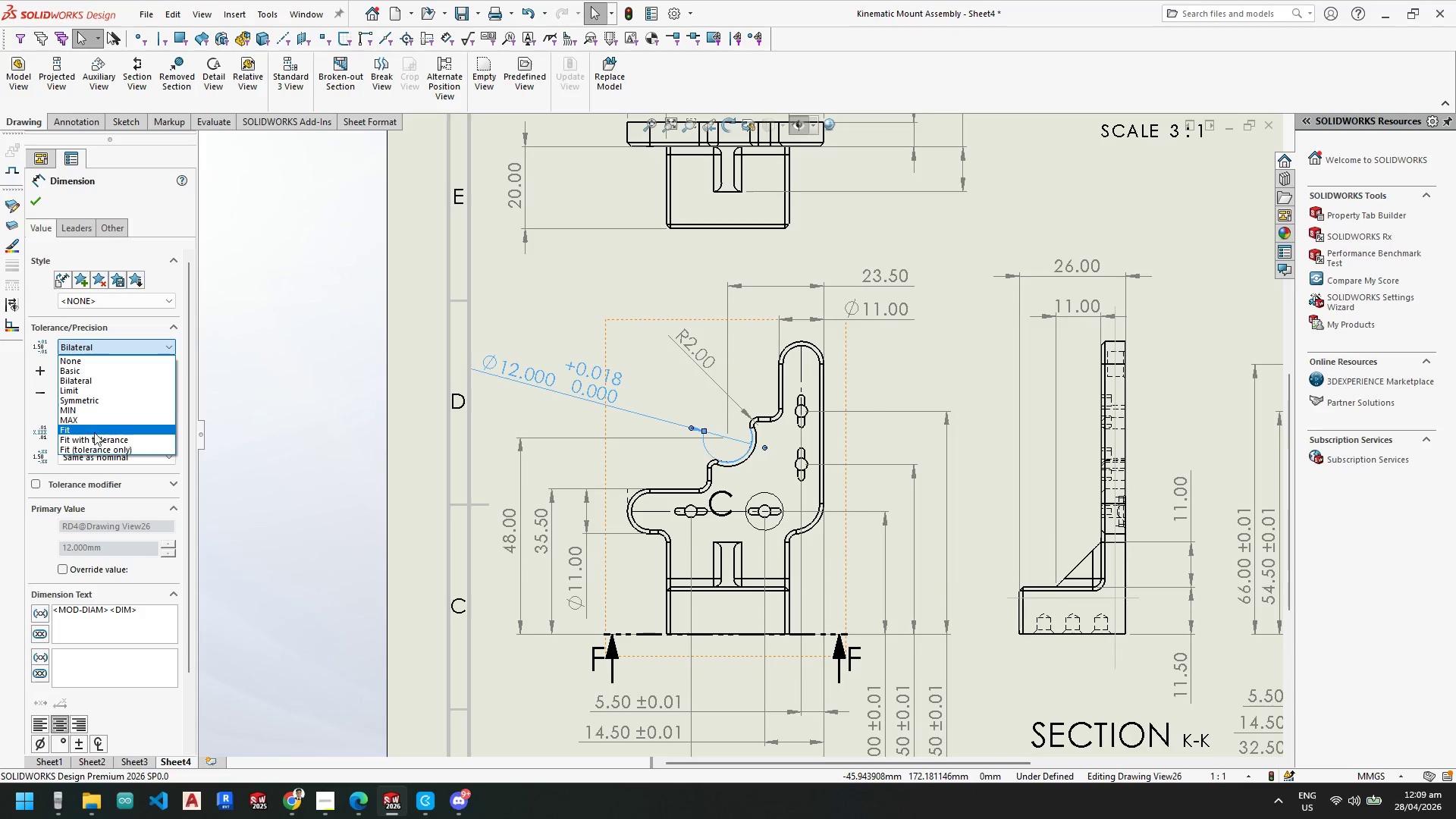 
wait(5.89)
 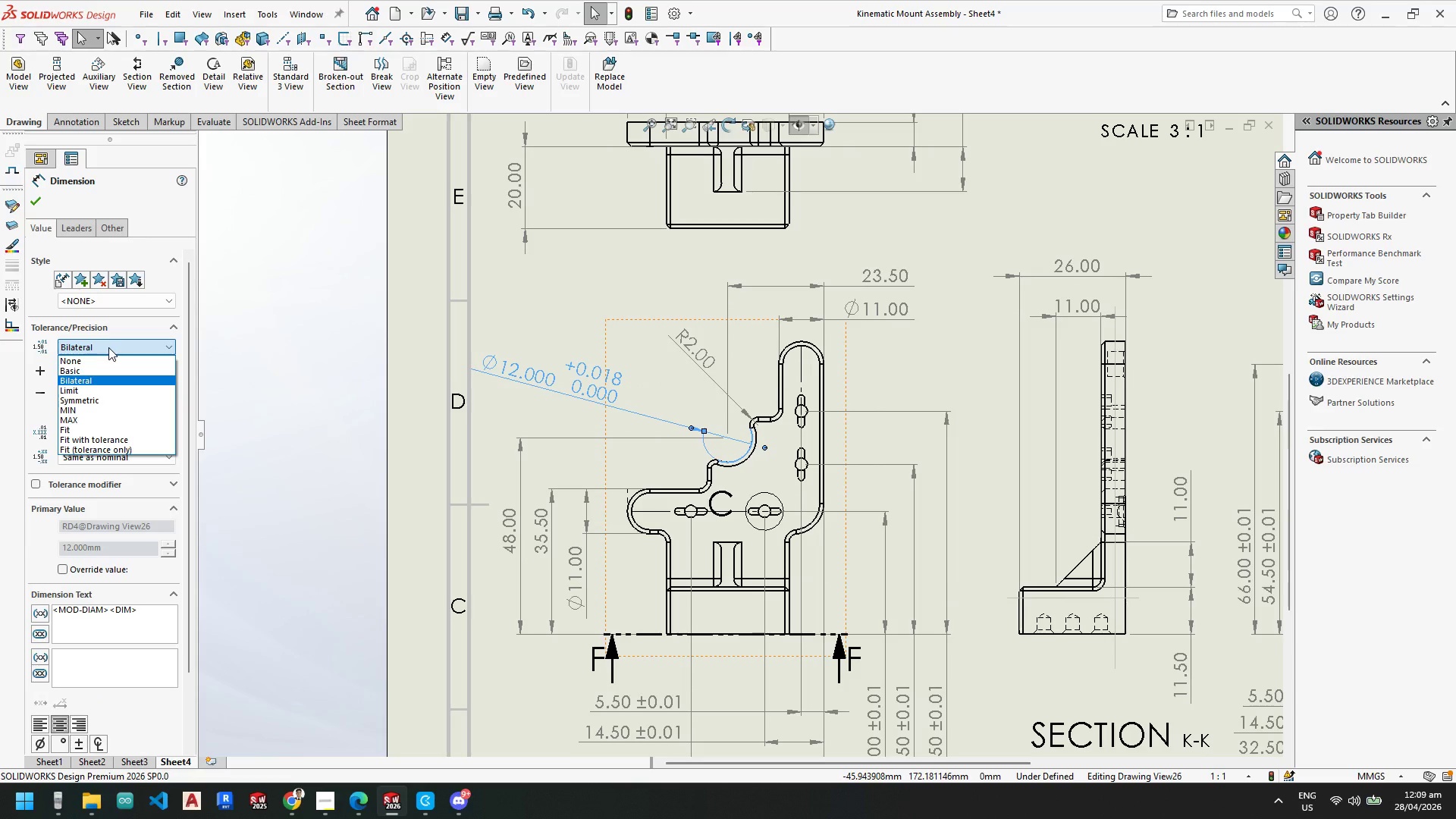 
key(Escape)
 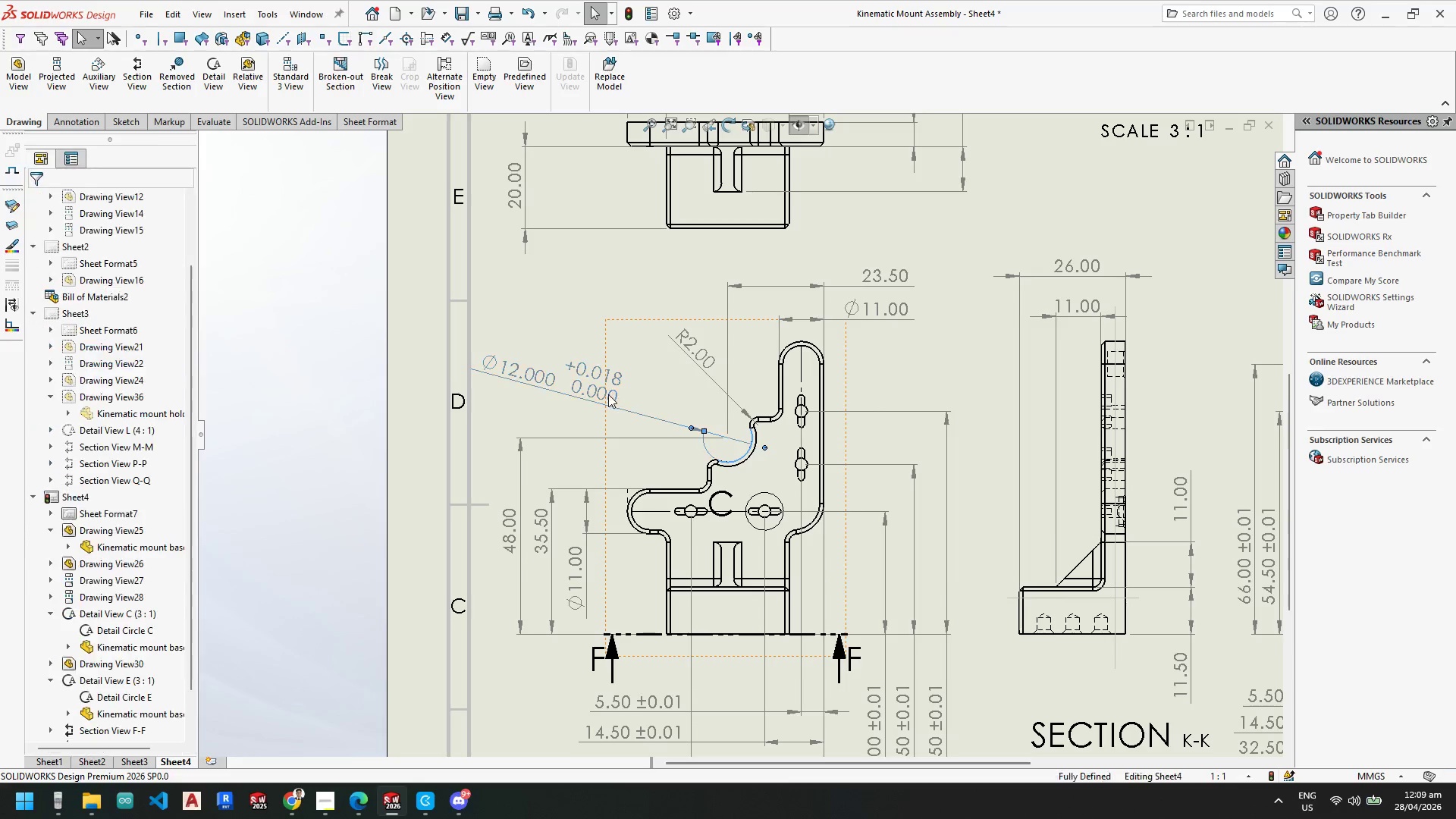 
key(Escape)
 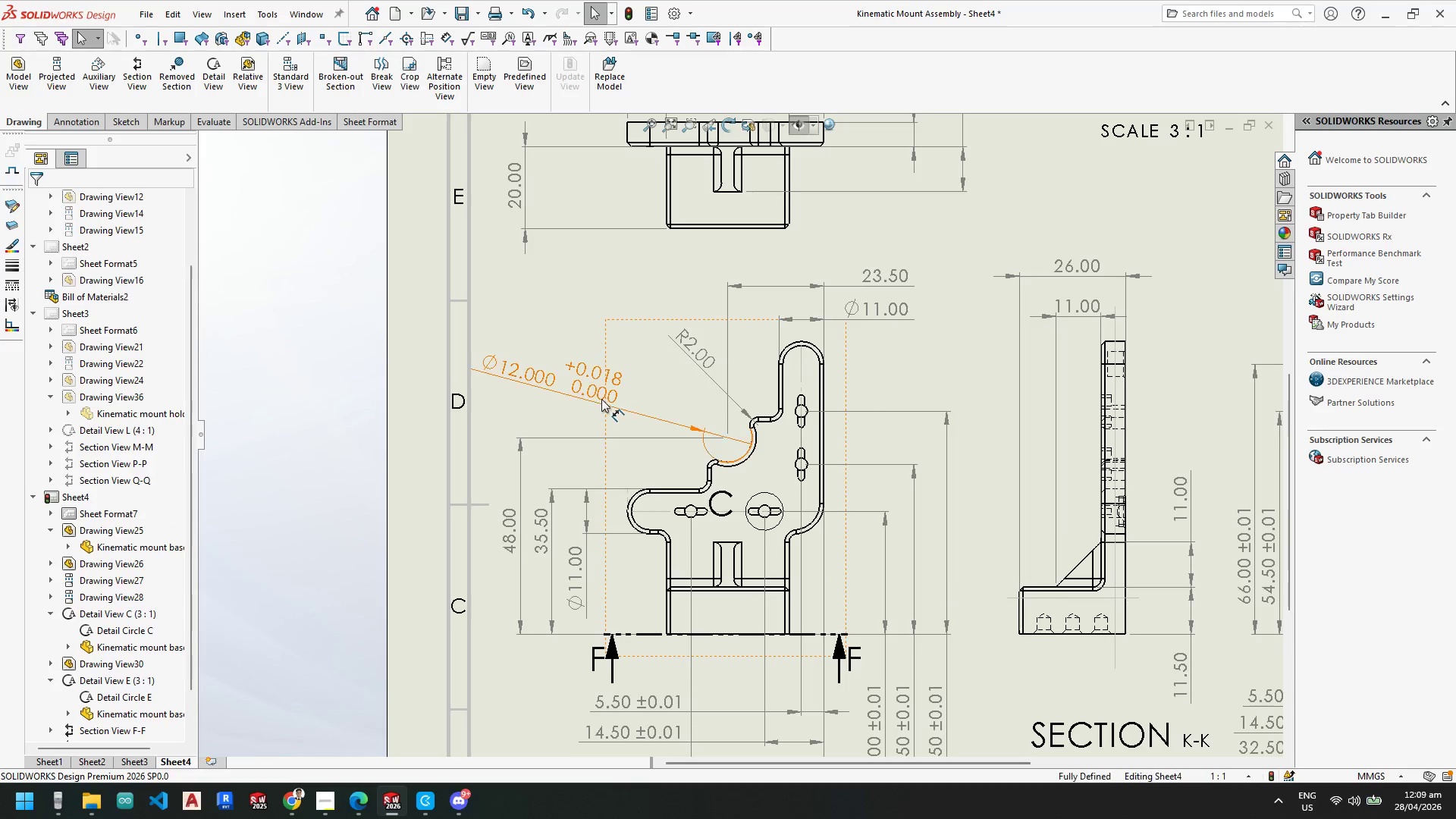 
key(Escape)
 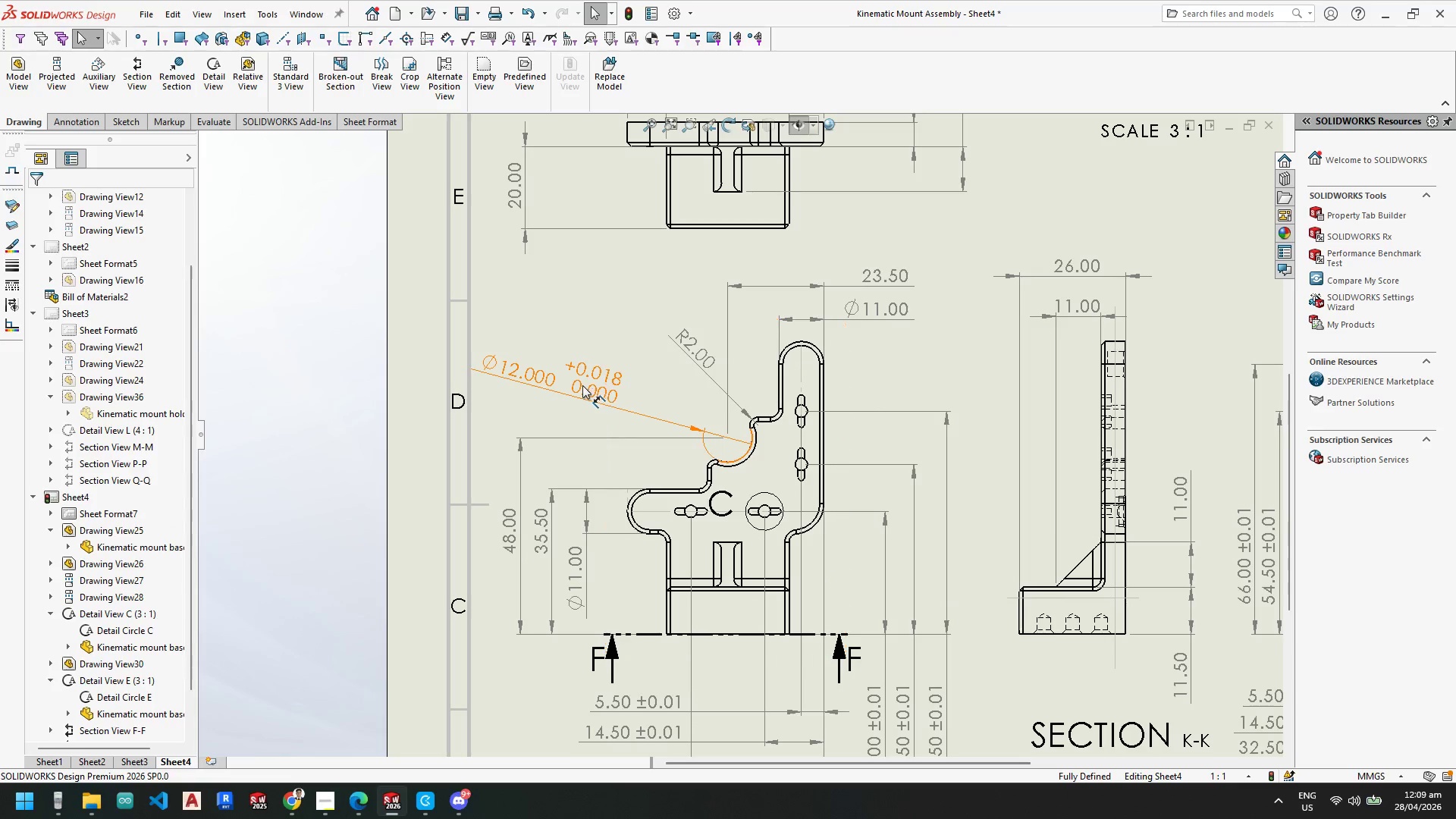 
left_click_drag(start_coordinate=[582, 385], to_coordinate=[645, 404])
 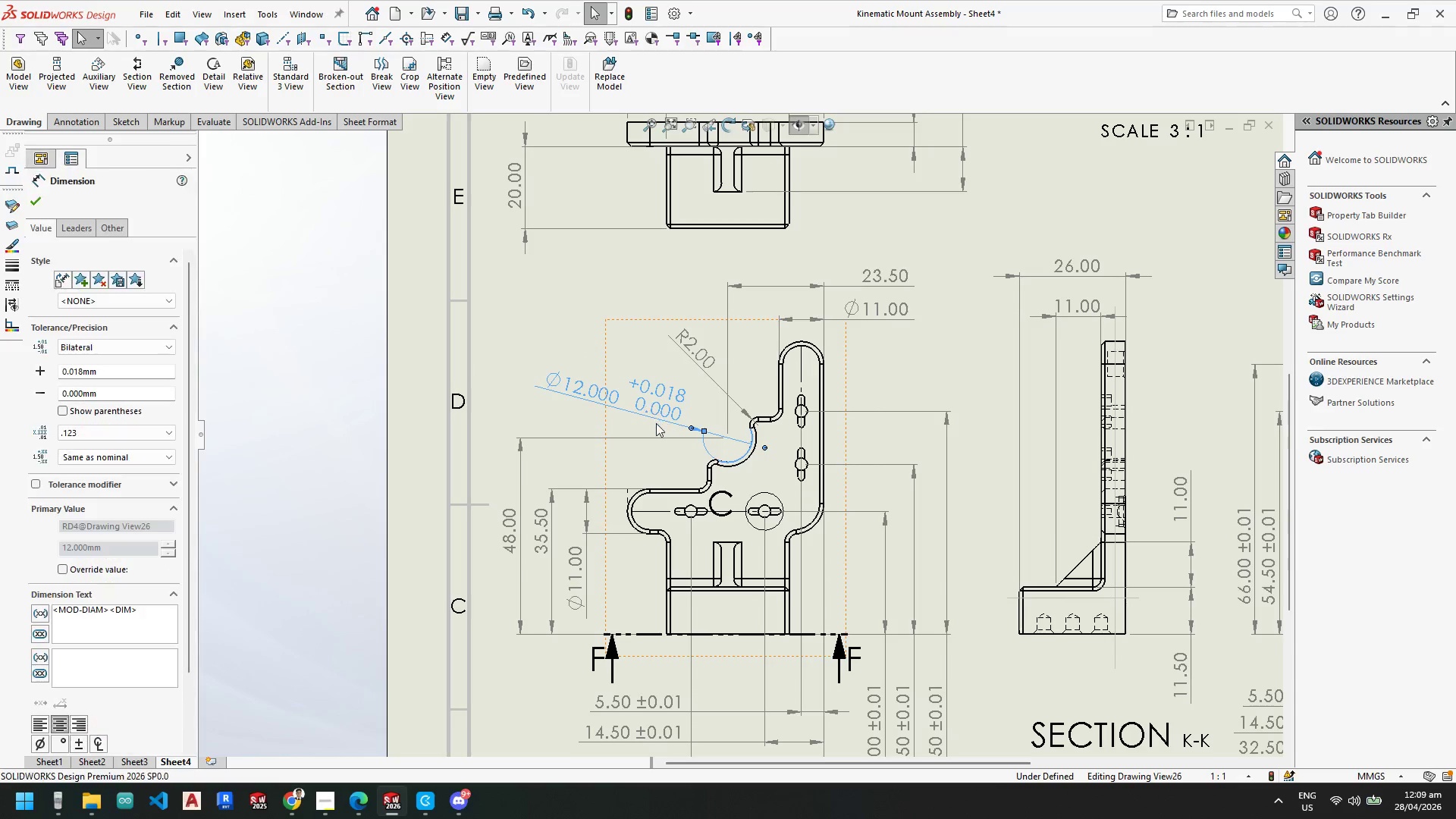 
key(Escape)
 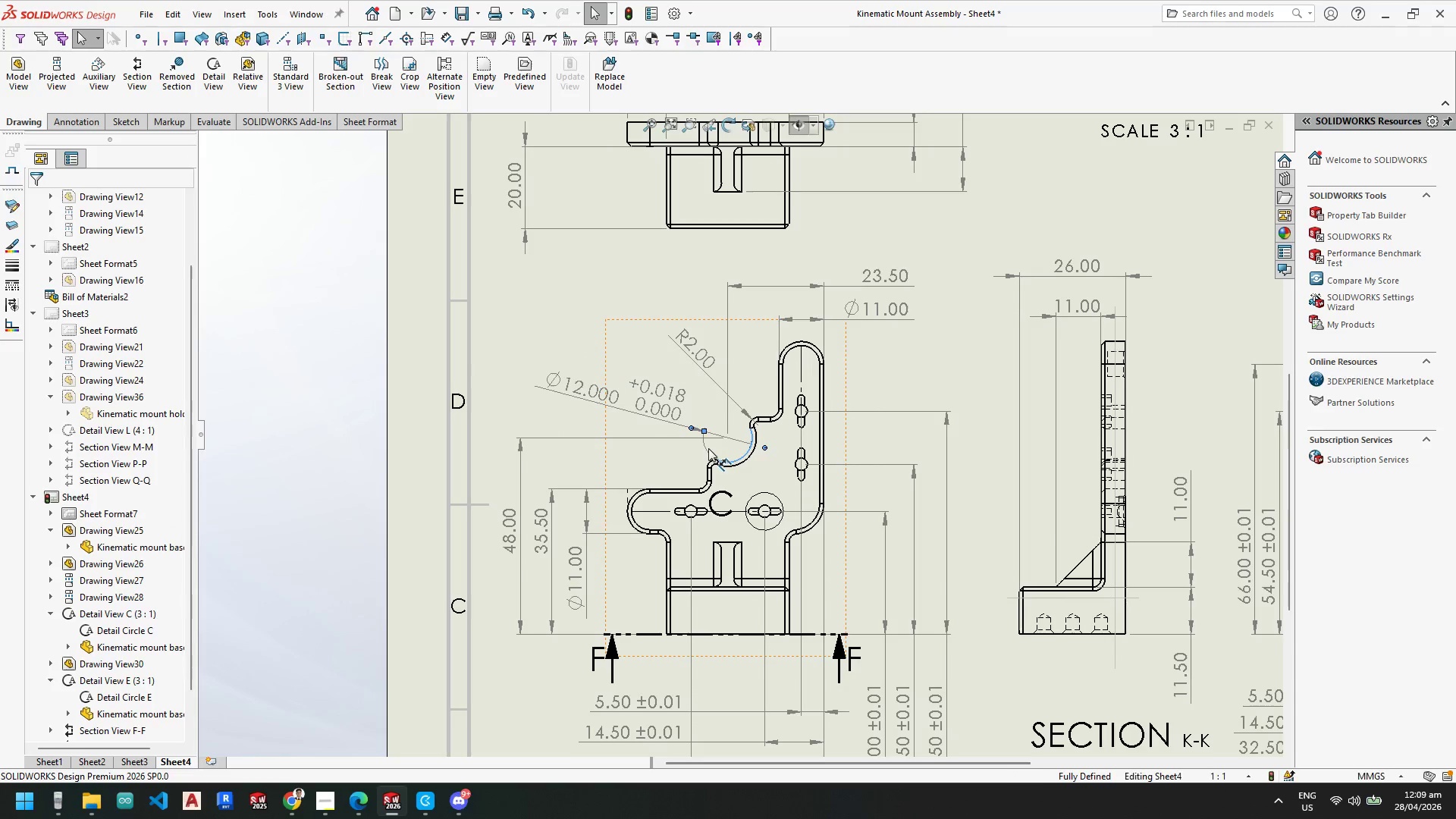 
key(Escape)
 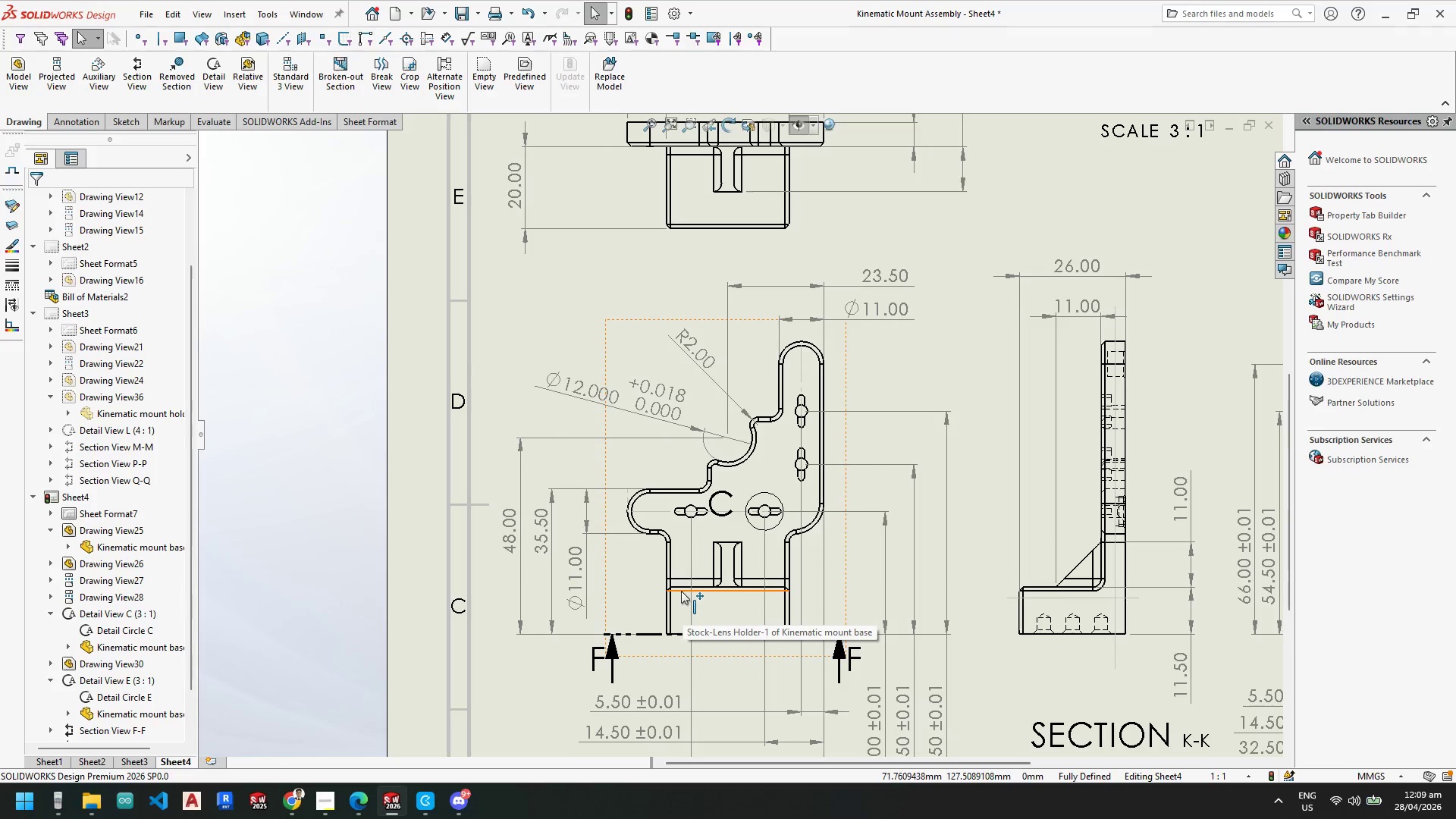 
scroll: coordinate [810, 554], scroll_direction: up, amount: 5.0
 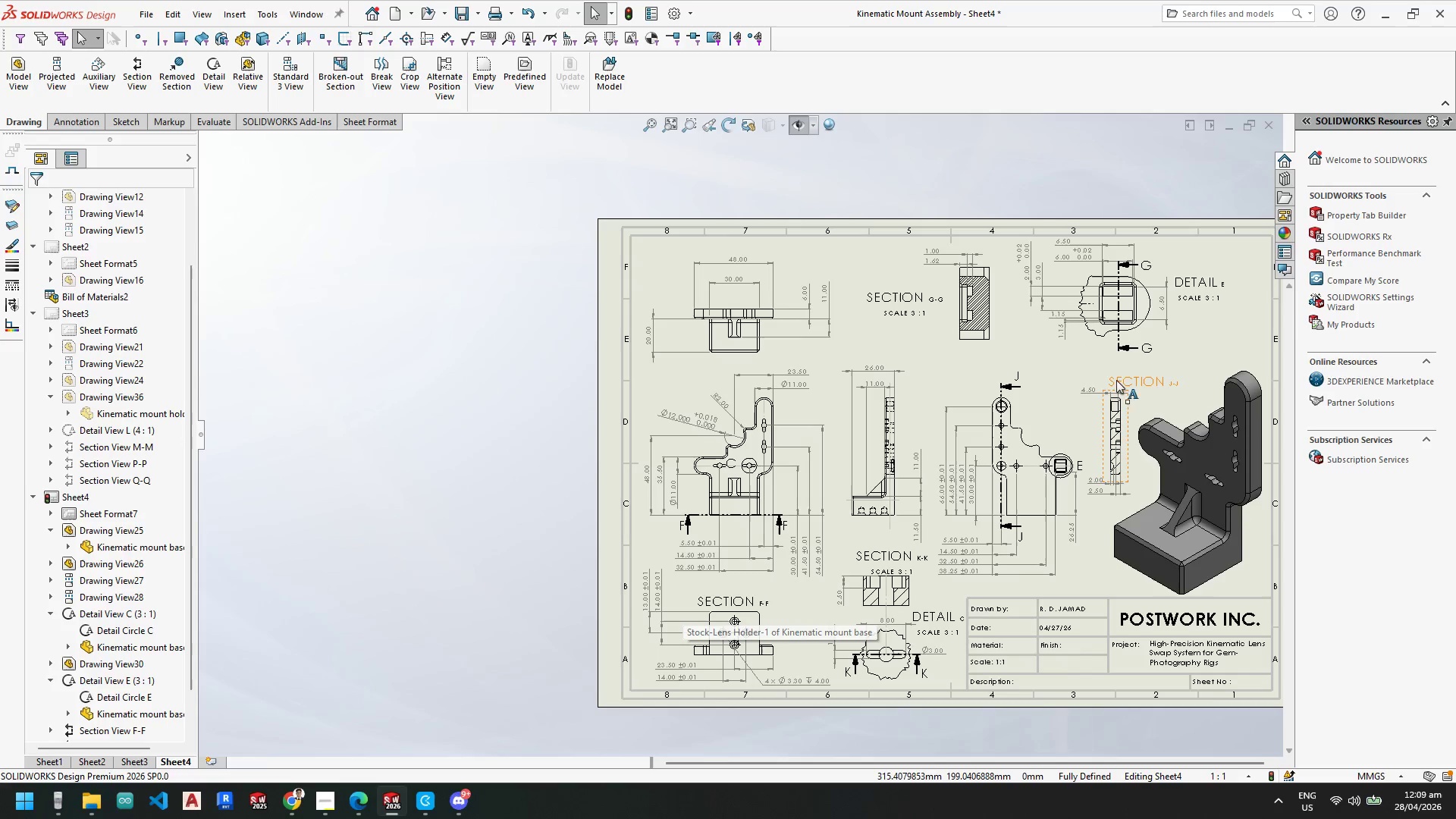 
scroll: coordinate [1082, 381], scroll_direction: down, amount: 4.0
 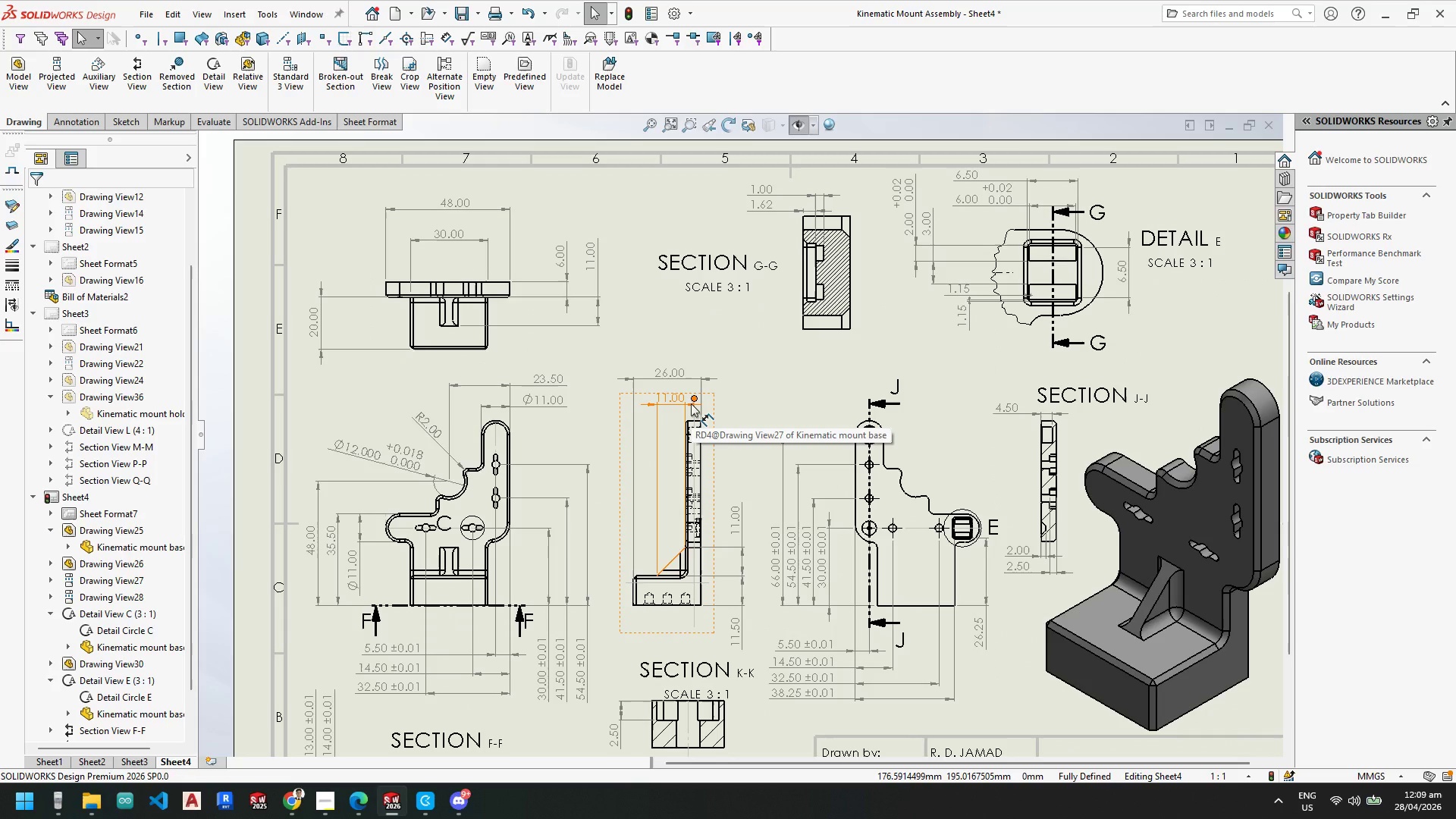 
scroll: coordinate [885, 435], scroll_direction: up, amount: 3.0
 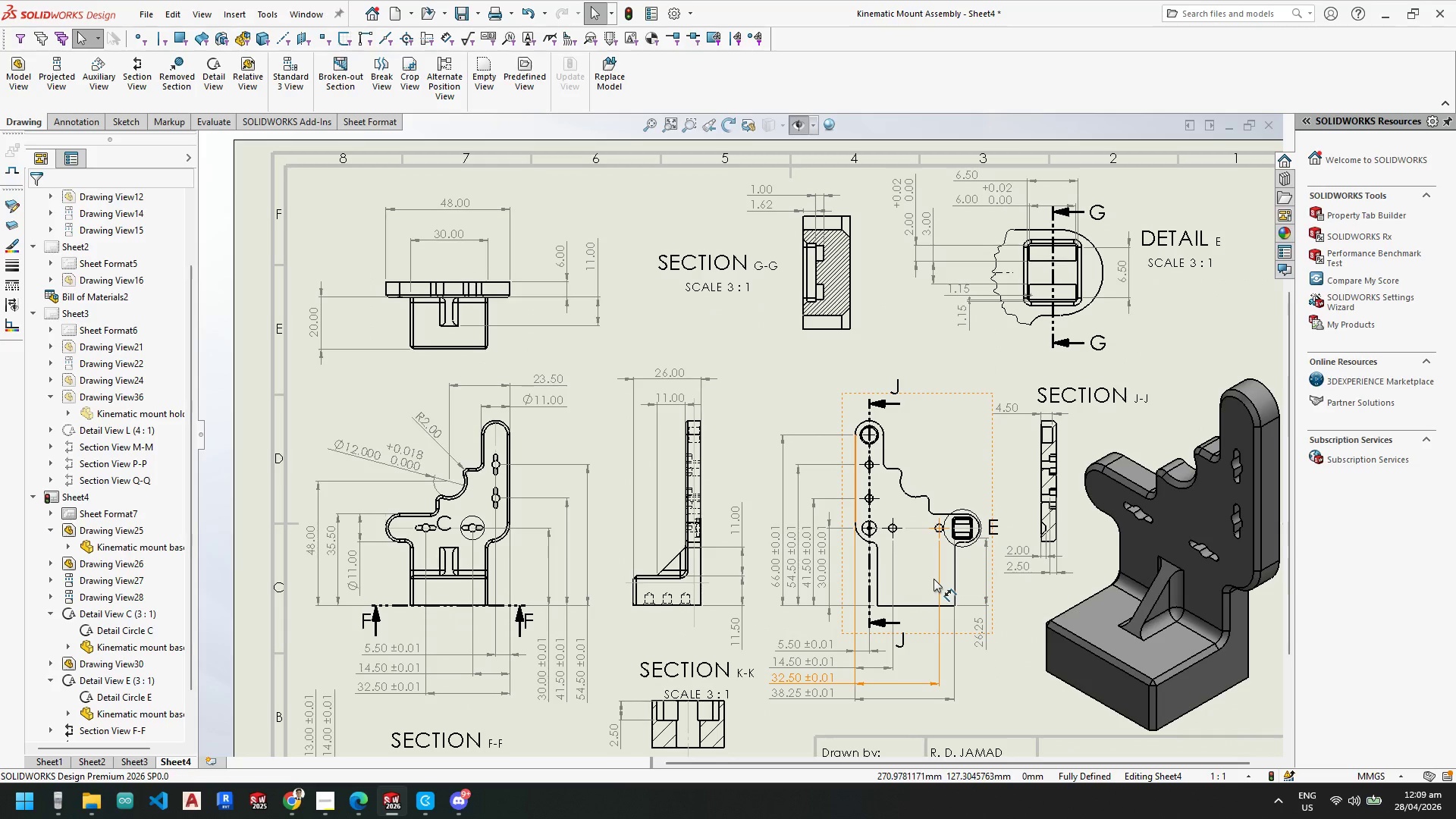 
scroll: coordinate [617, 610], scroll_direction: down, amount: 5.0
 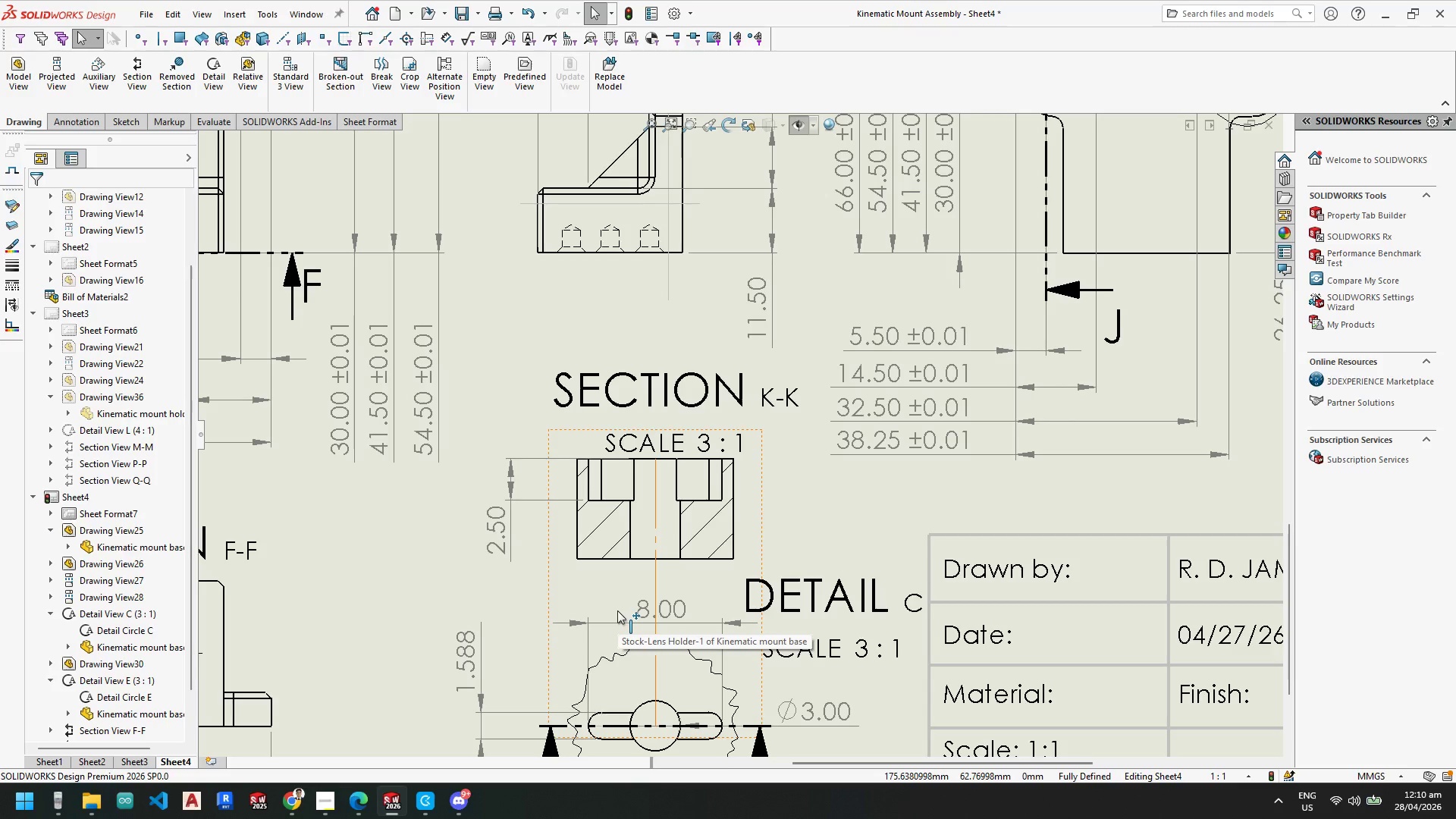 
wait(6.39)
 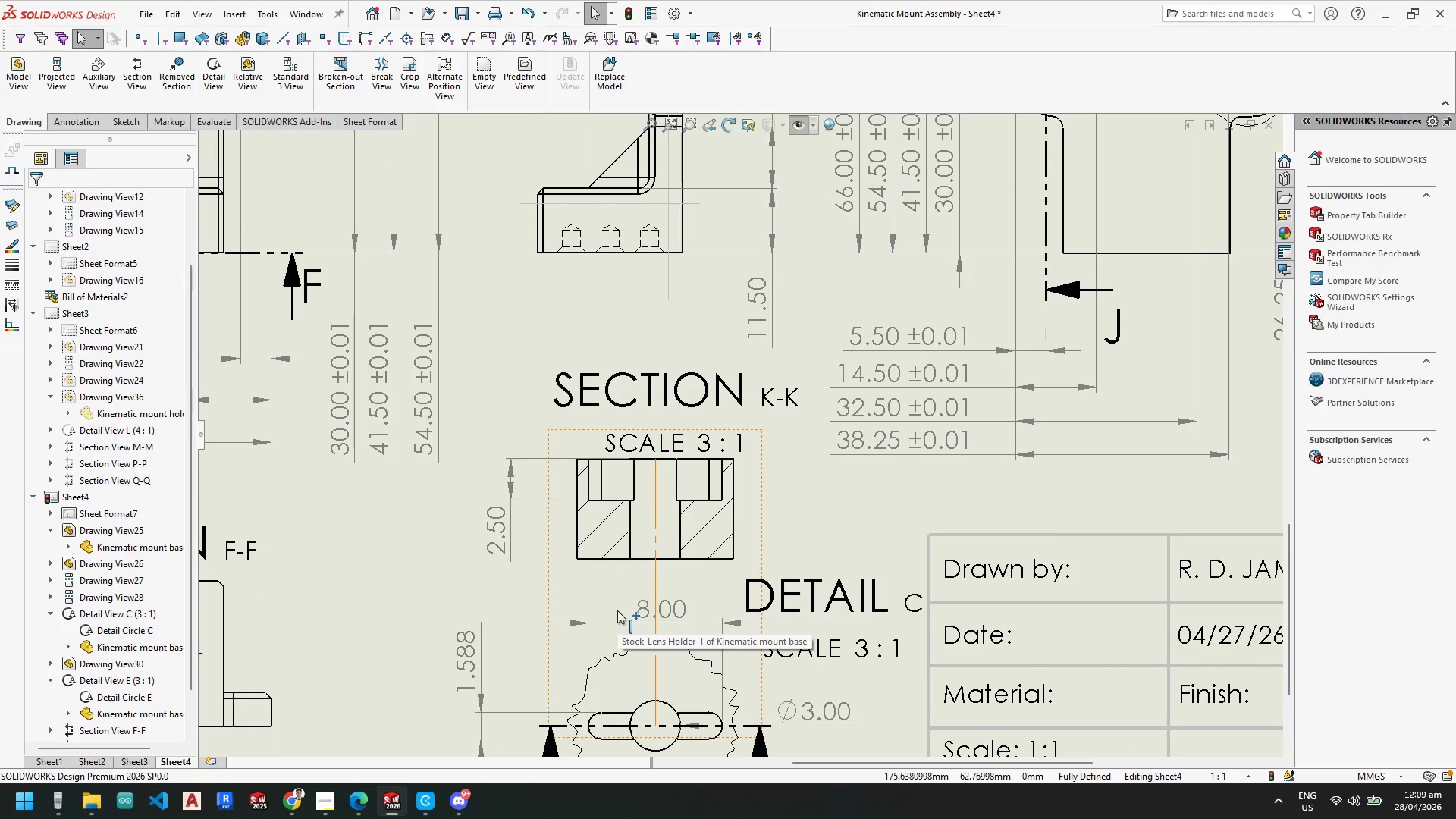 
scroll: coordinate [956, 479], scroll_direction: up, amount: 6.0
 